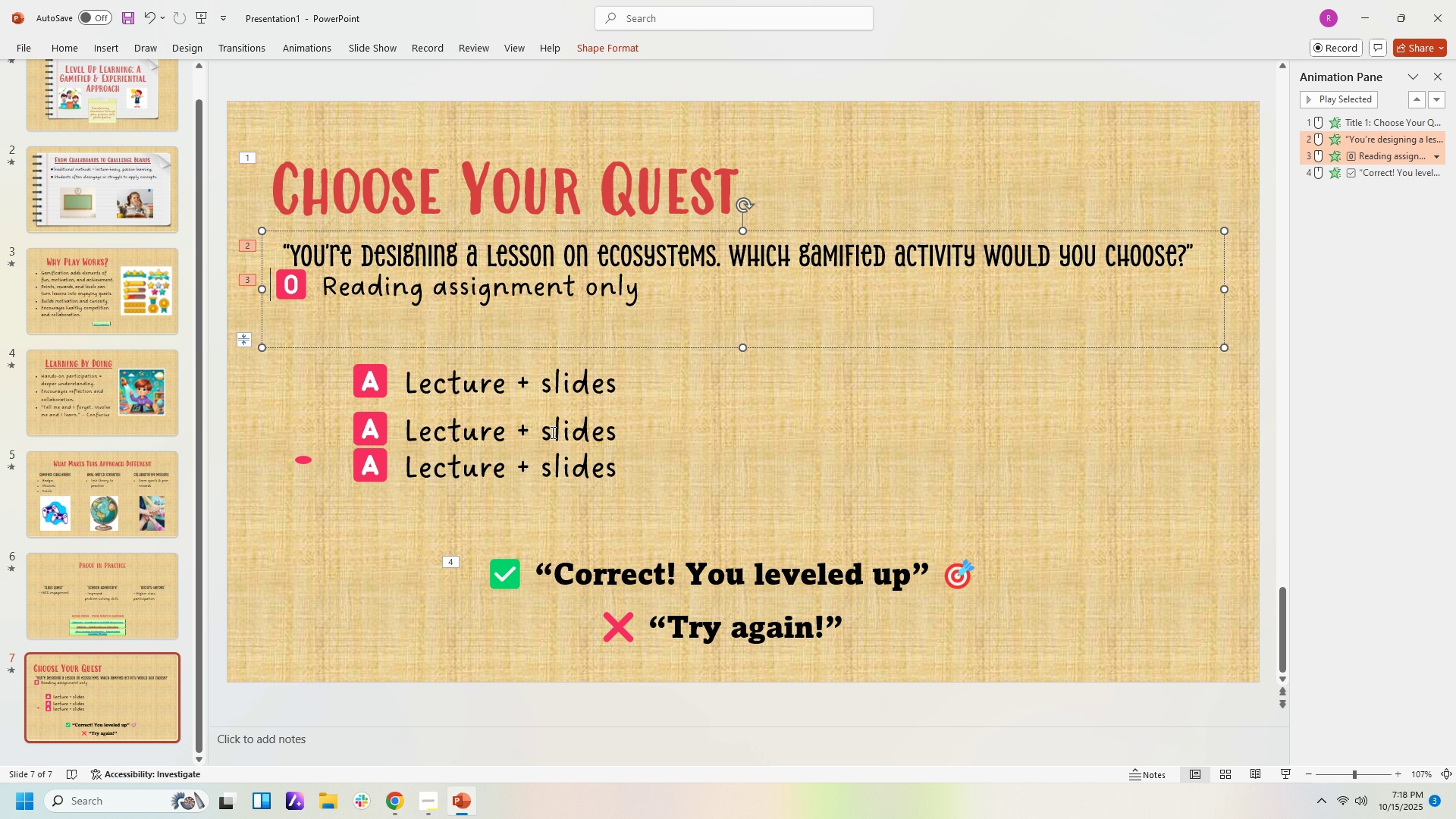 
left_click([551, 432])
 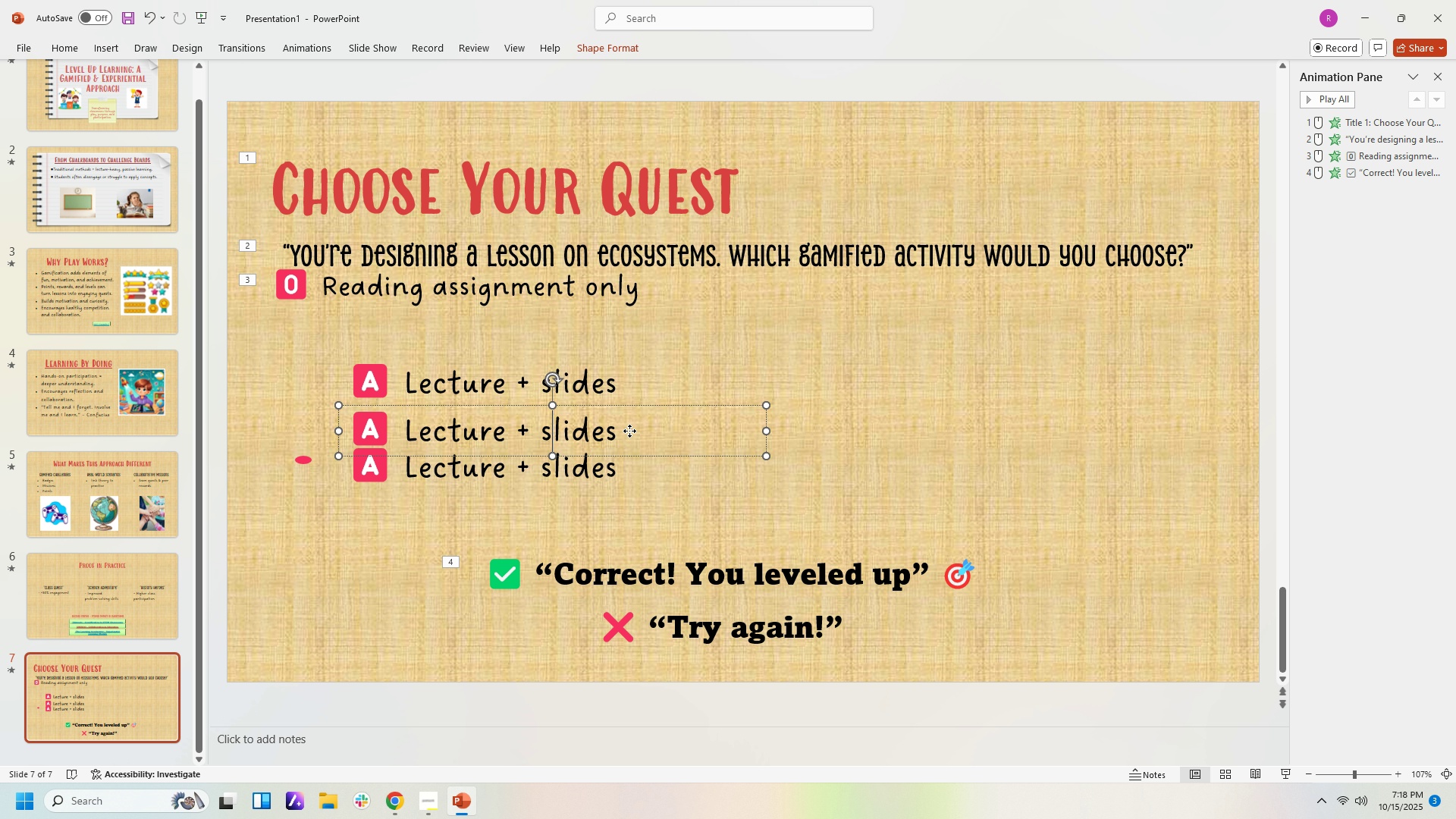 
left_click([629, 431])
 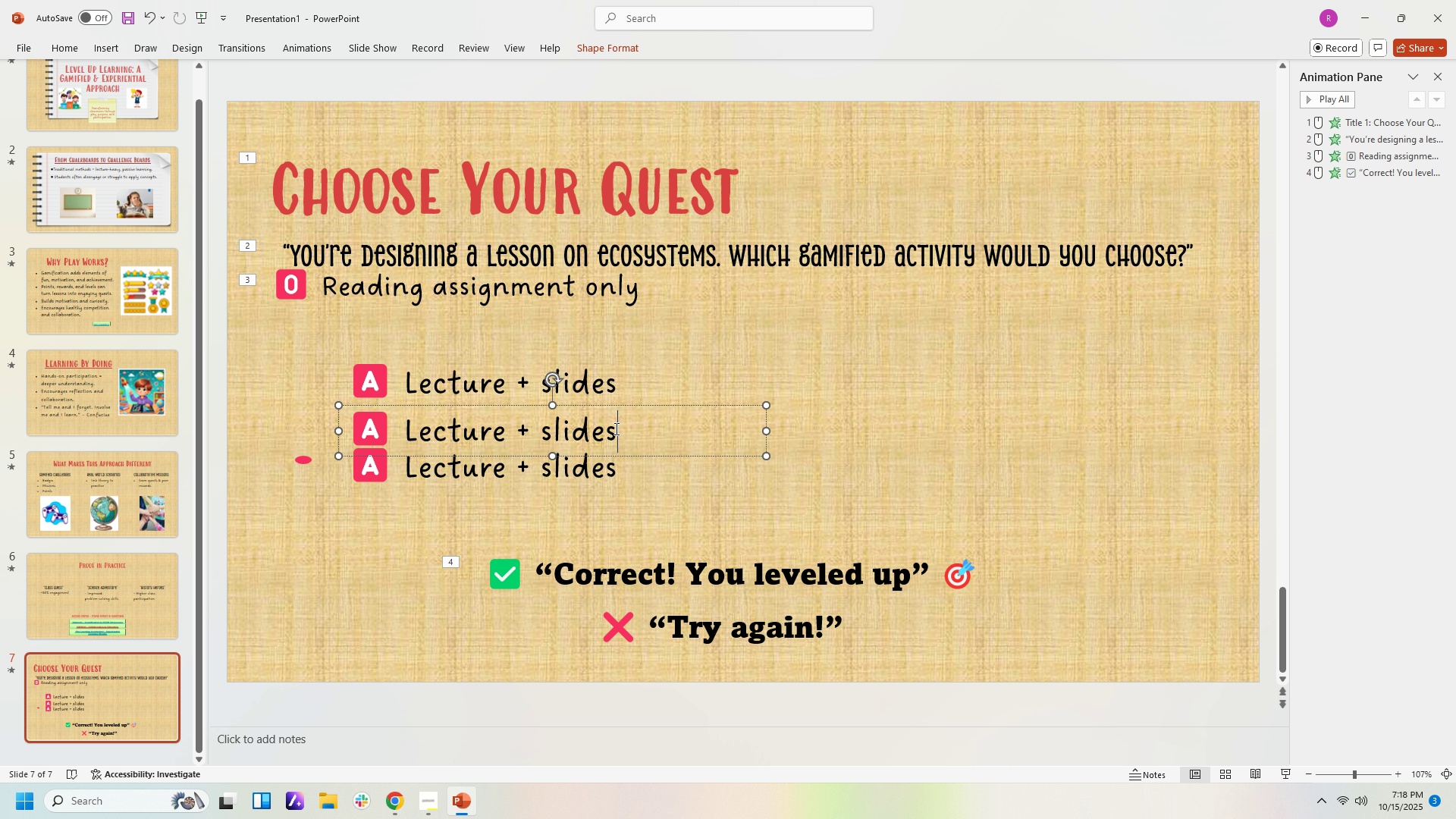 
left_click([615, 428])
 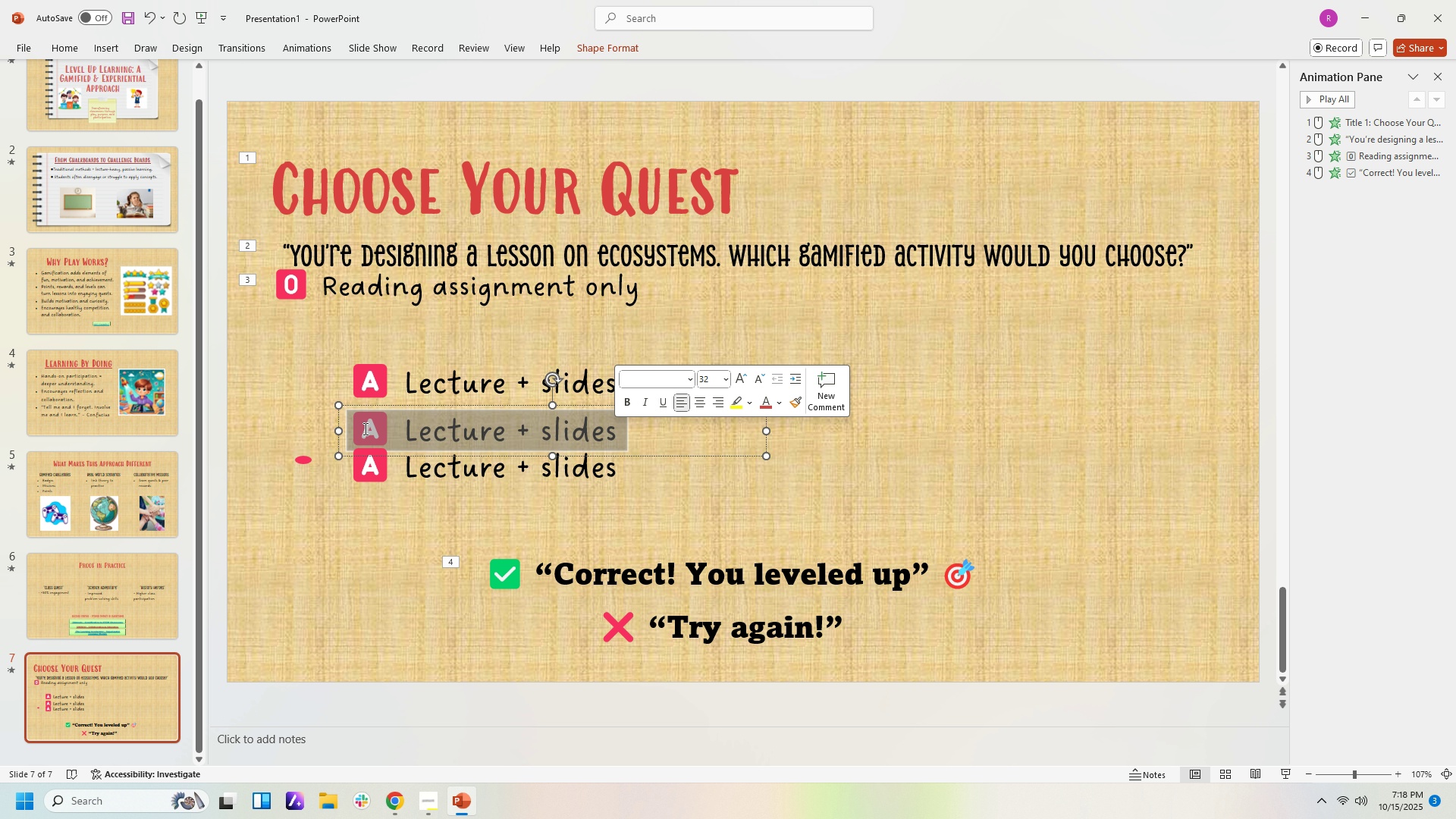 
key(Control+V)
 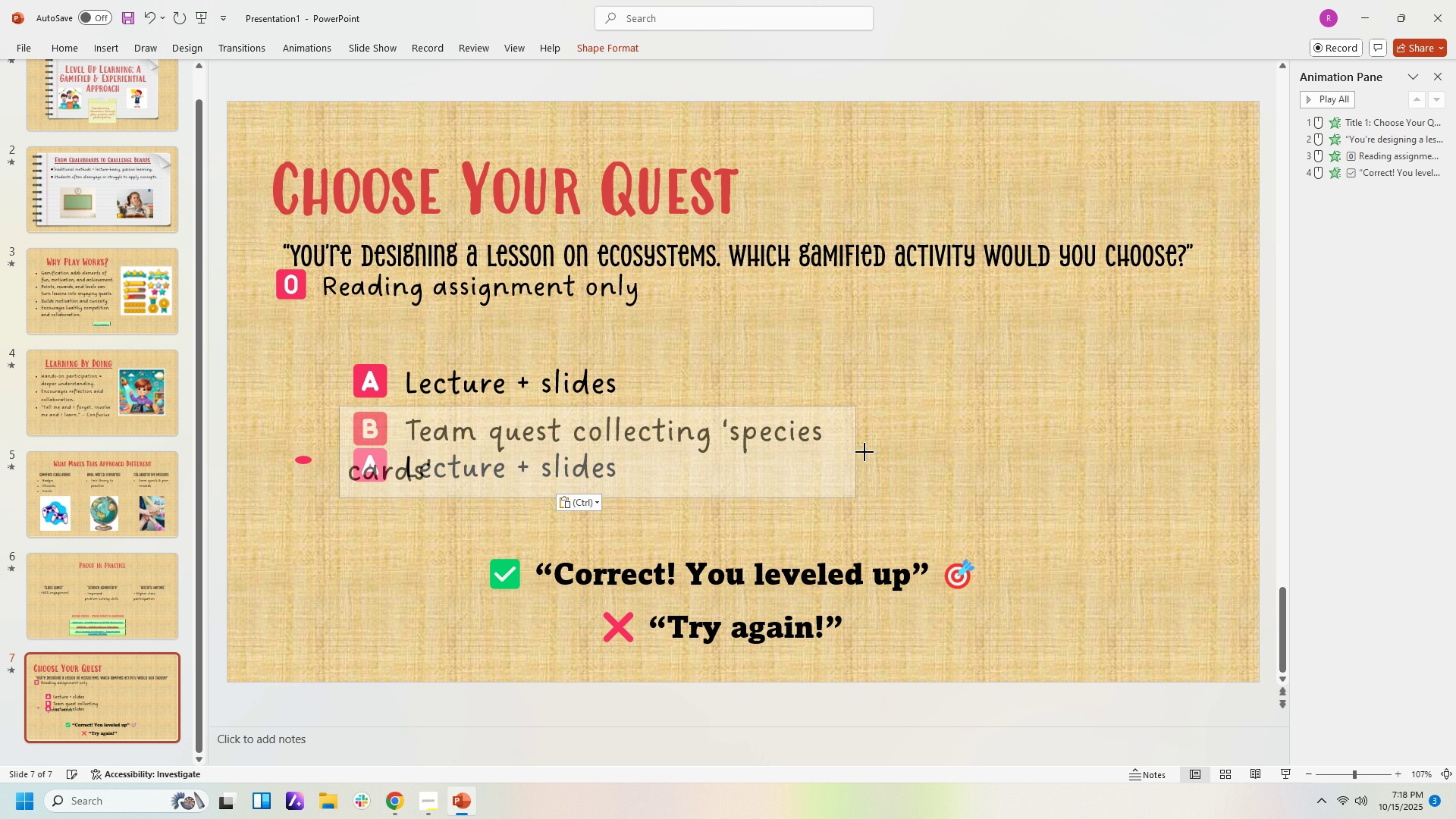 
left_click([951, 465])
 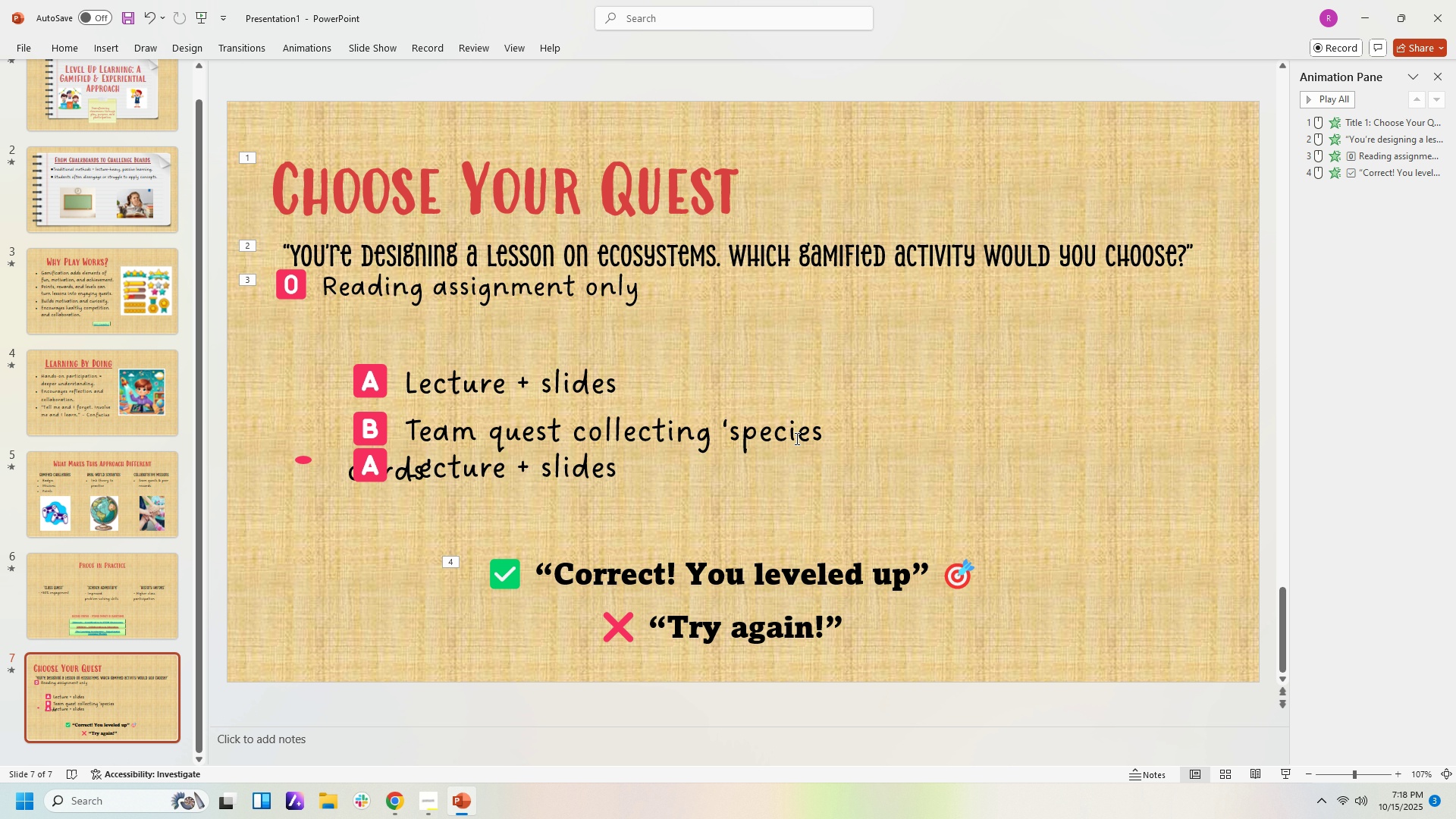 
left_click([786, 435])
 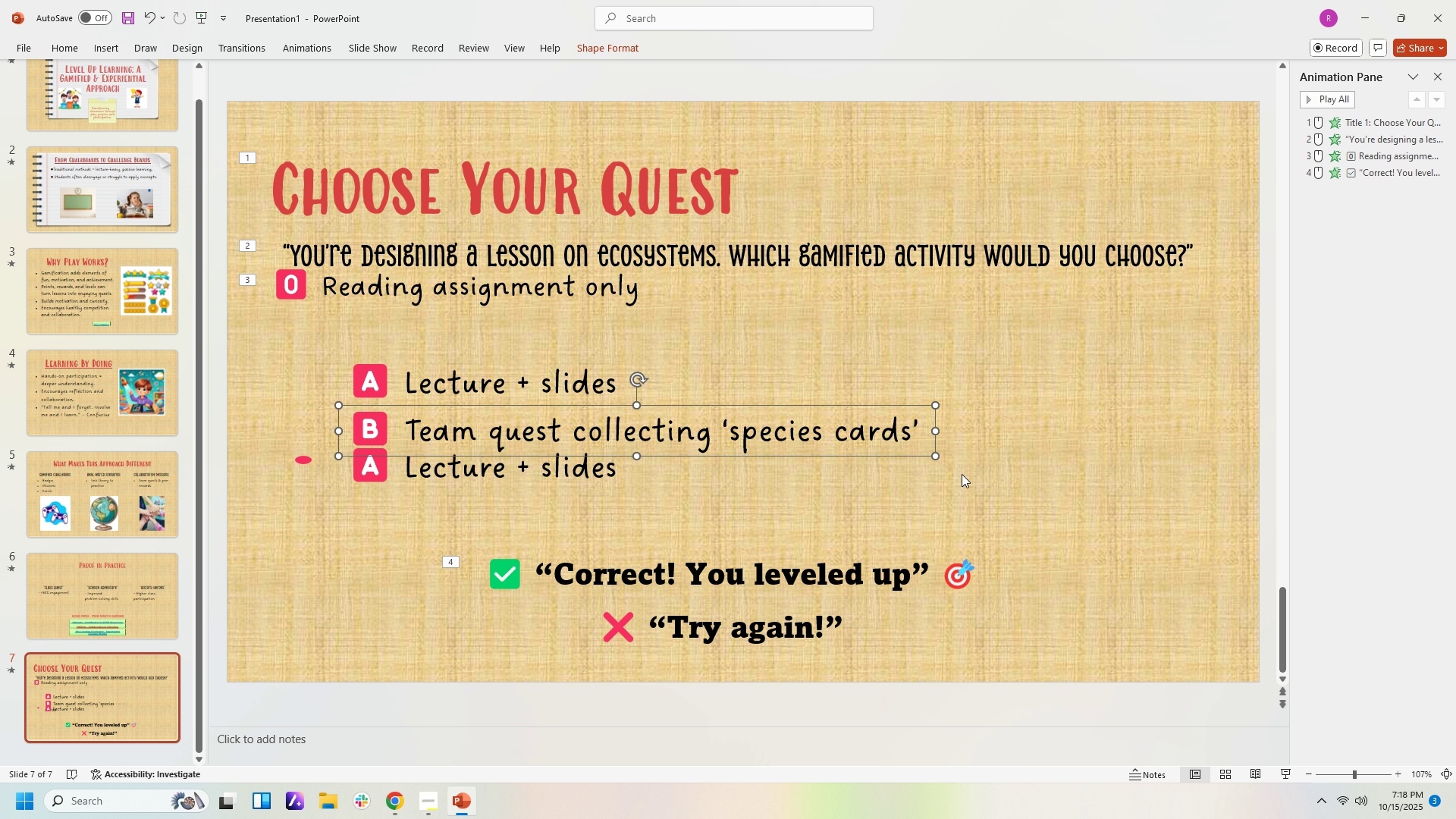 
left_click([996, 482])
 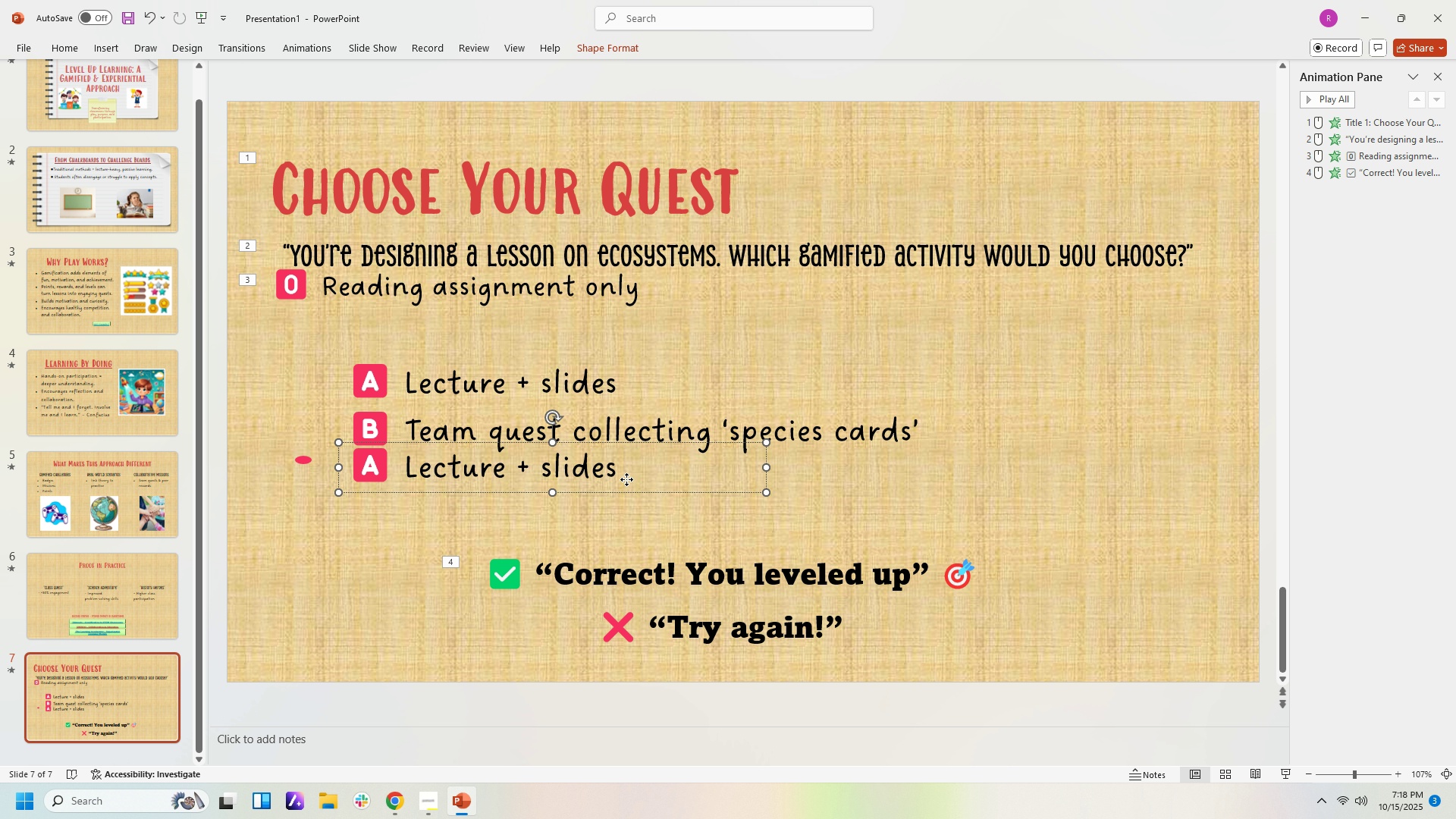 
double_click([626, 479])
 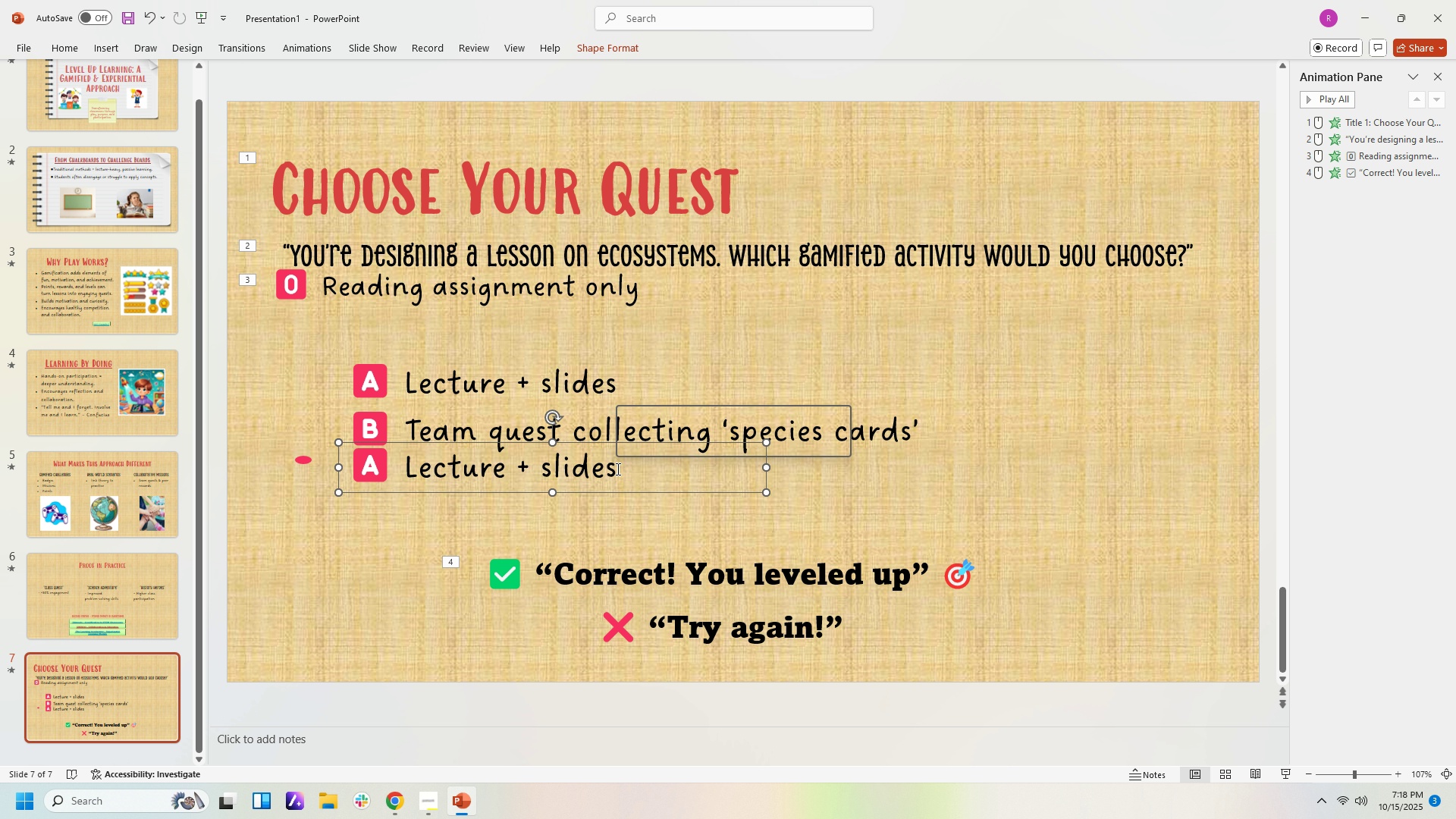 
double_click([617, 469])
 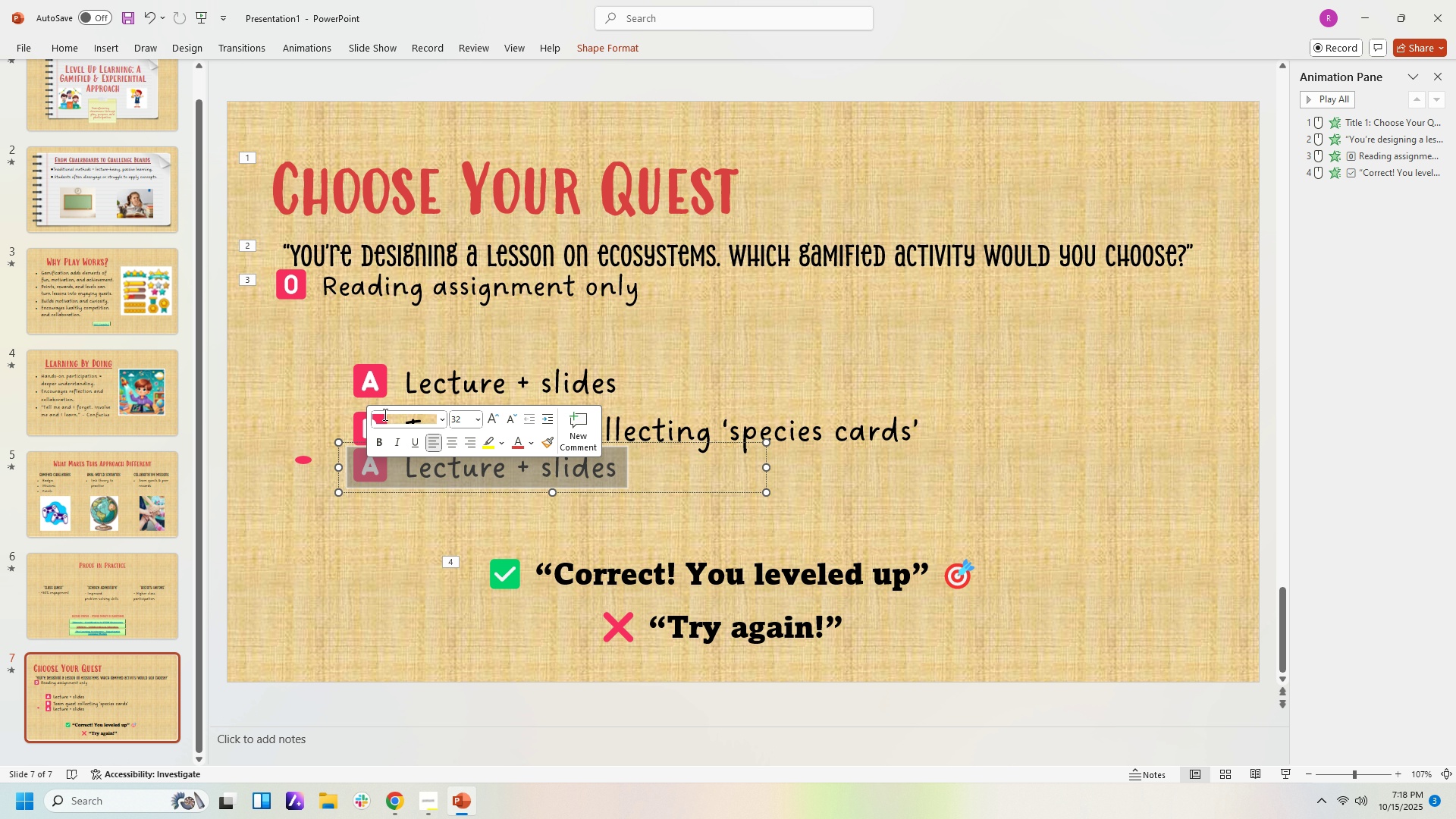 
left_click([552, 311])
 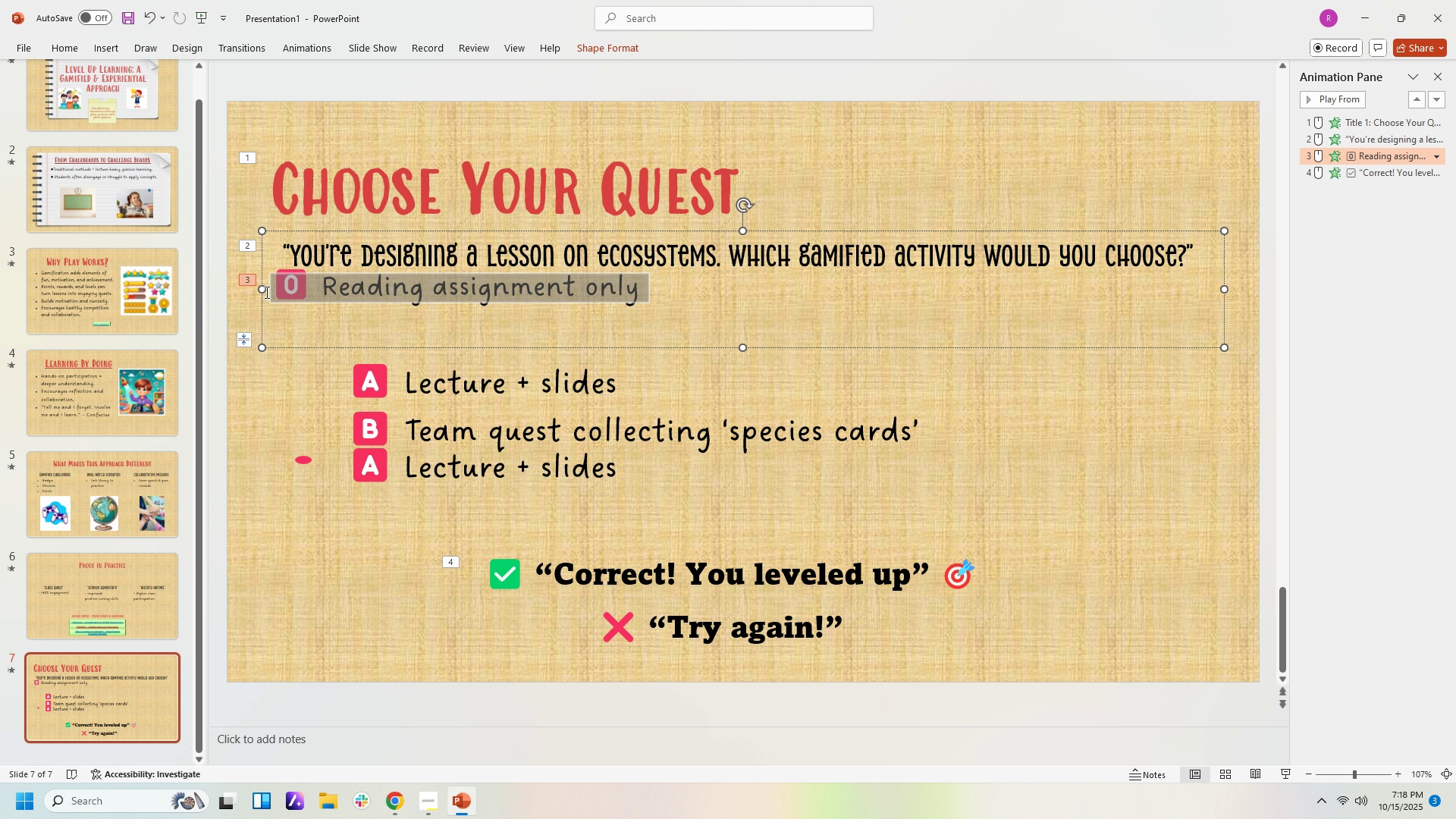 
key(Control+X)
 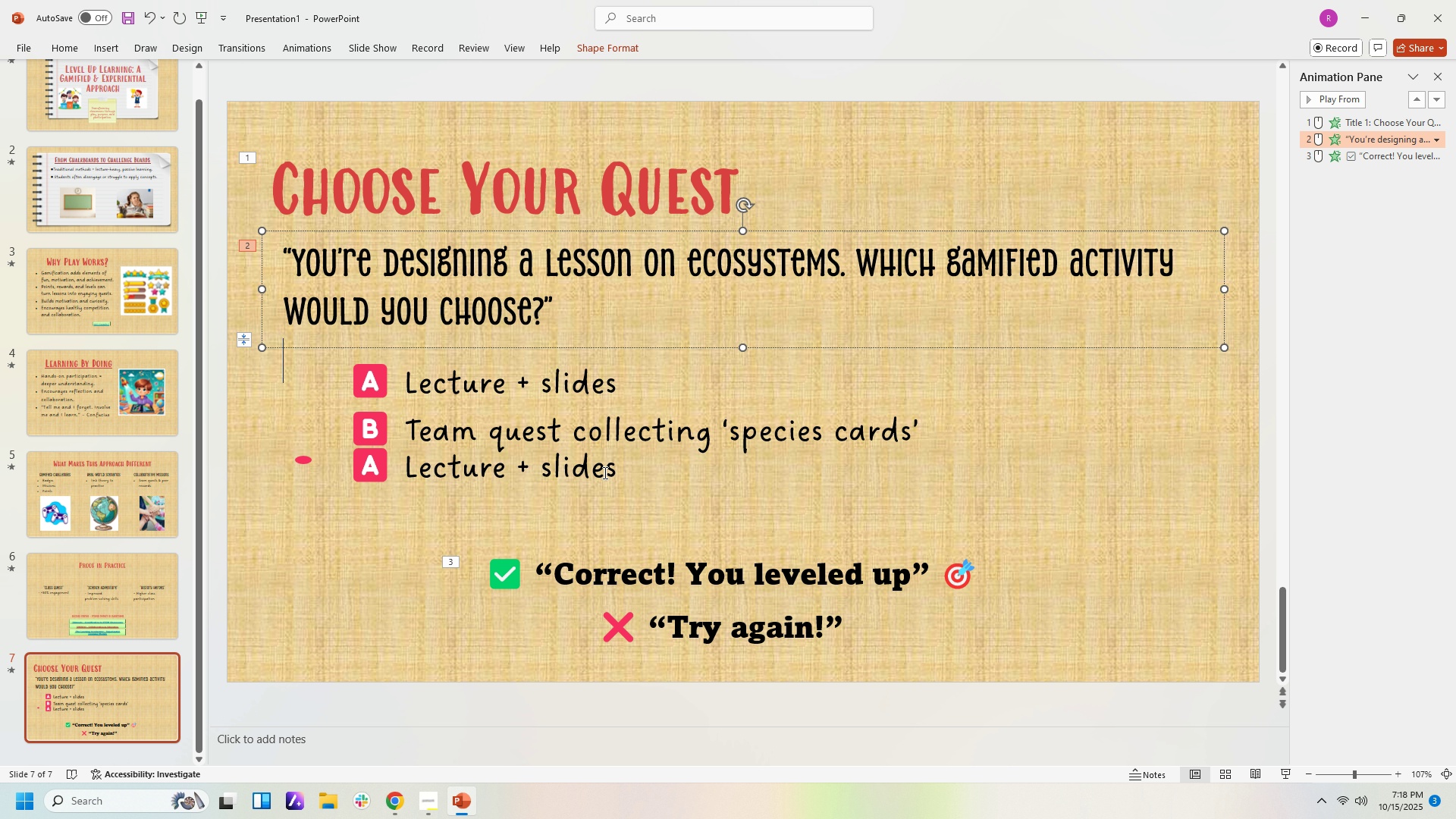 
left_click([600, 470])
 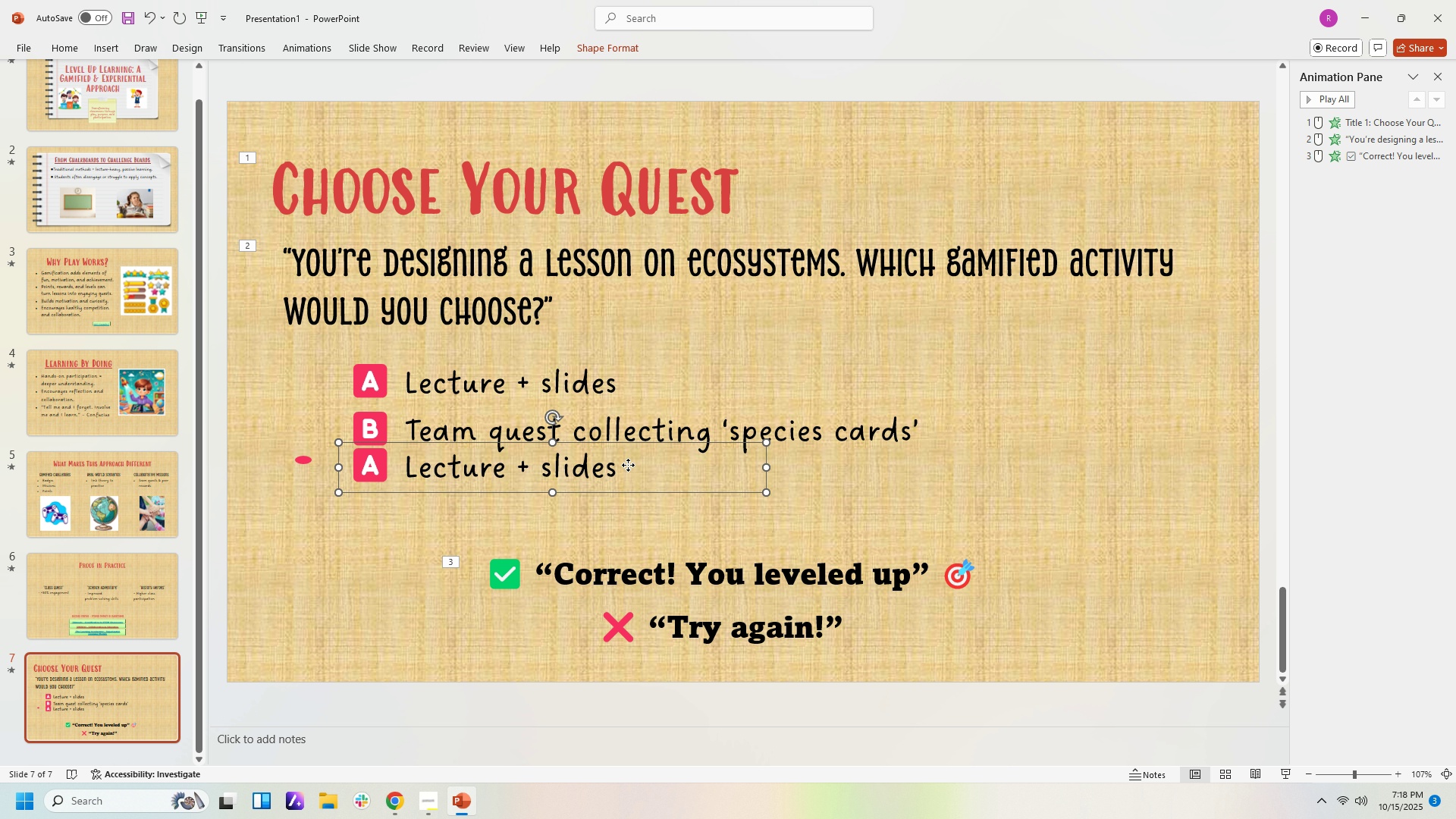 
double_click([628, 465])
 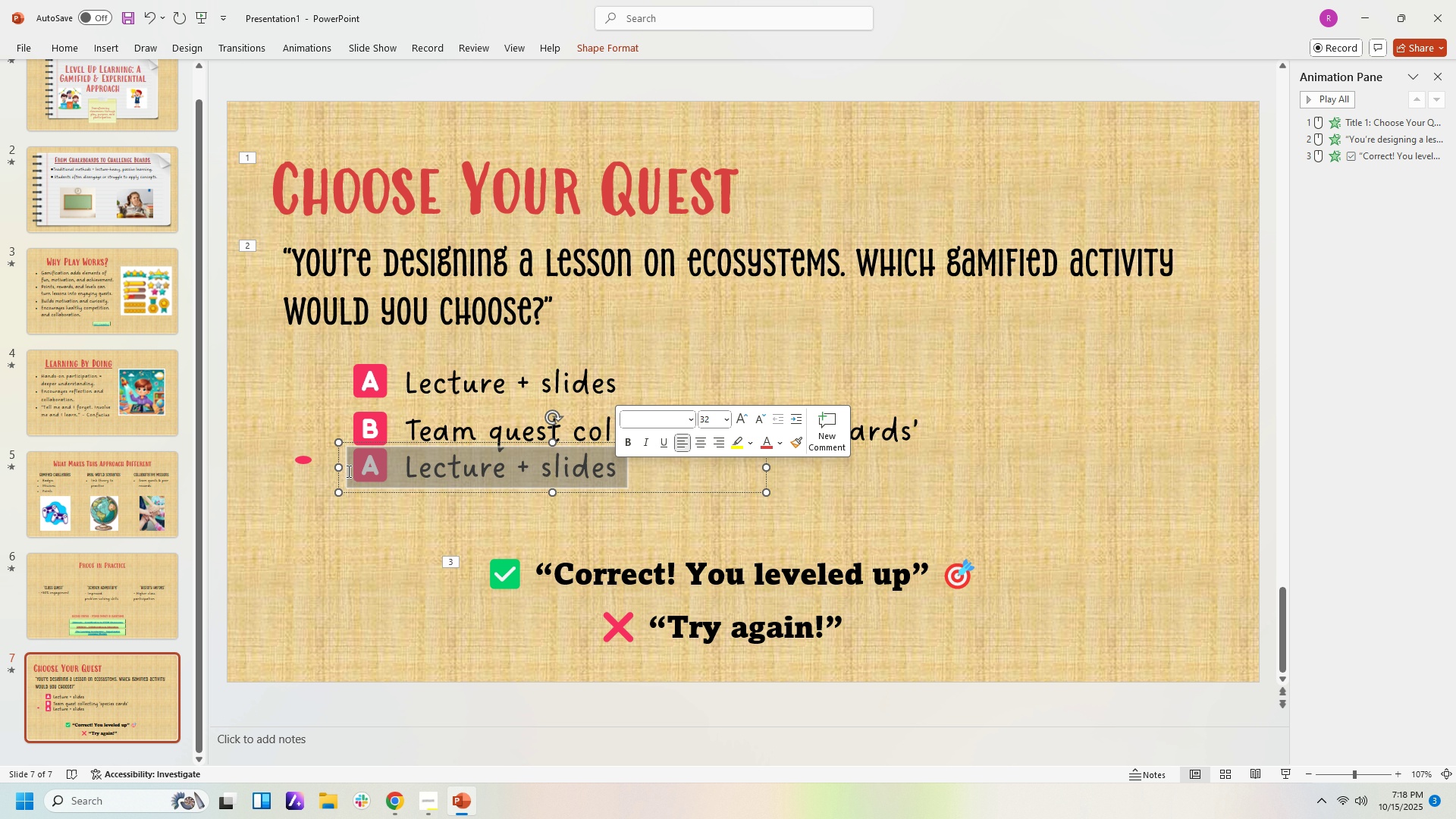 
key(Control+B)
 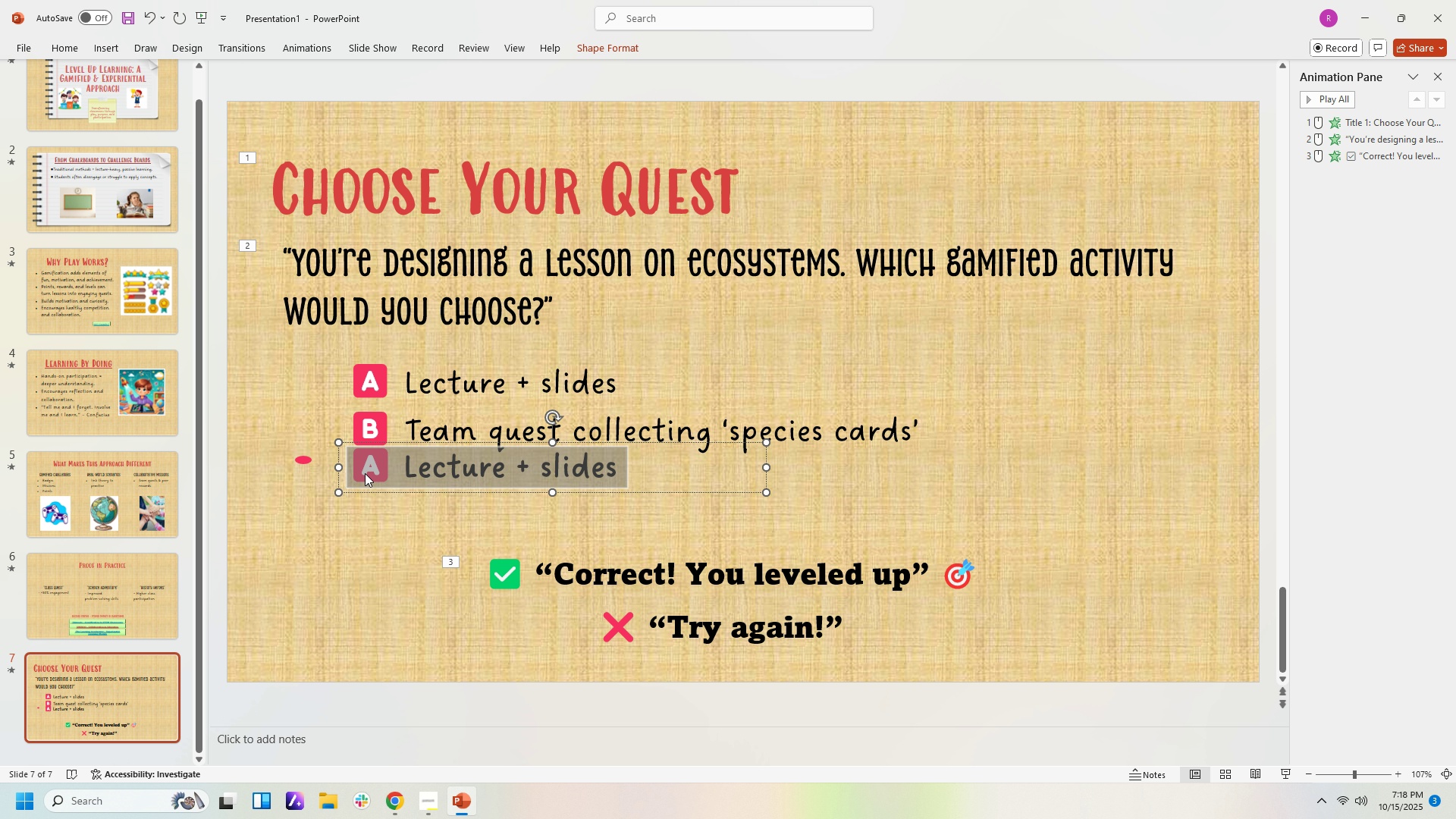 
key(Control+V)
 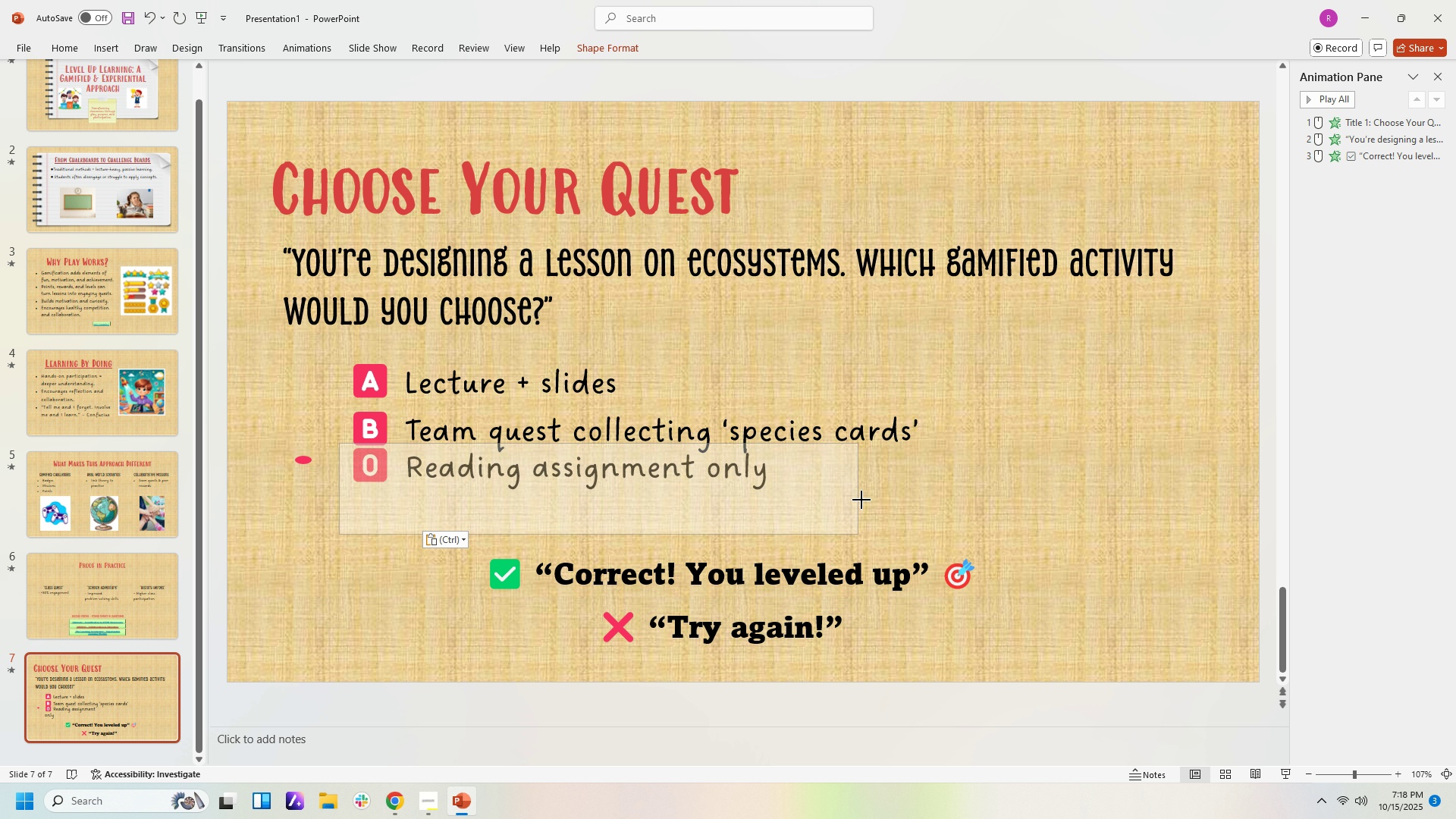 
left_click([1031, 512])
 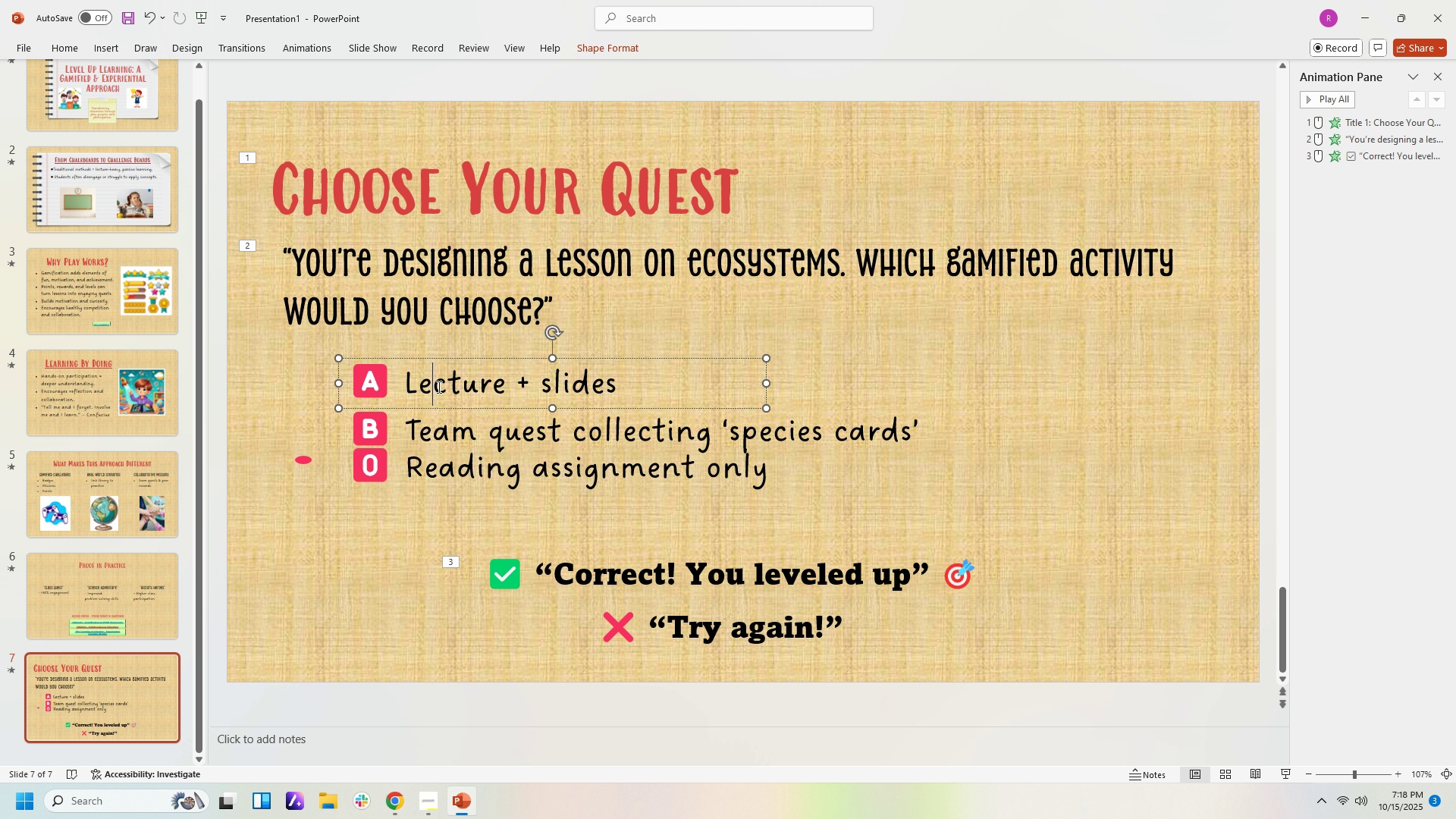 
left_click([438, 387])
 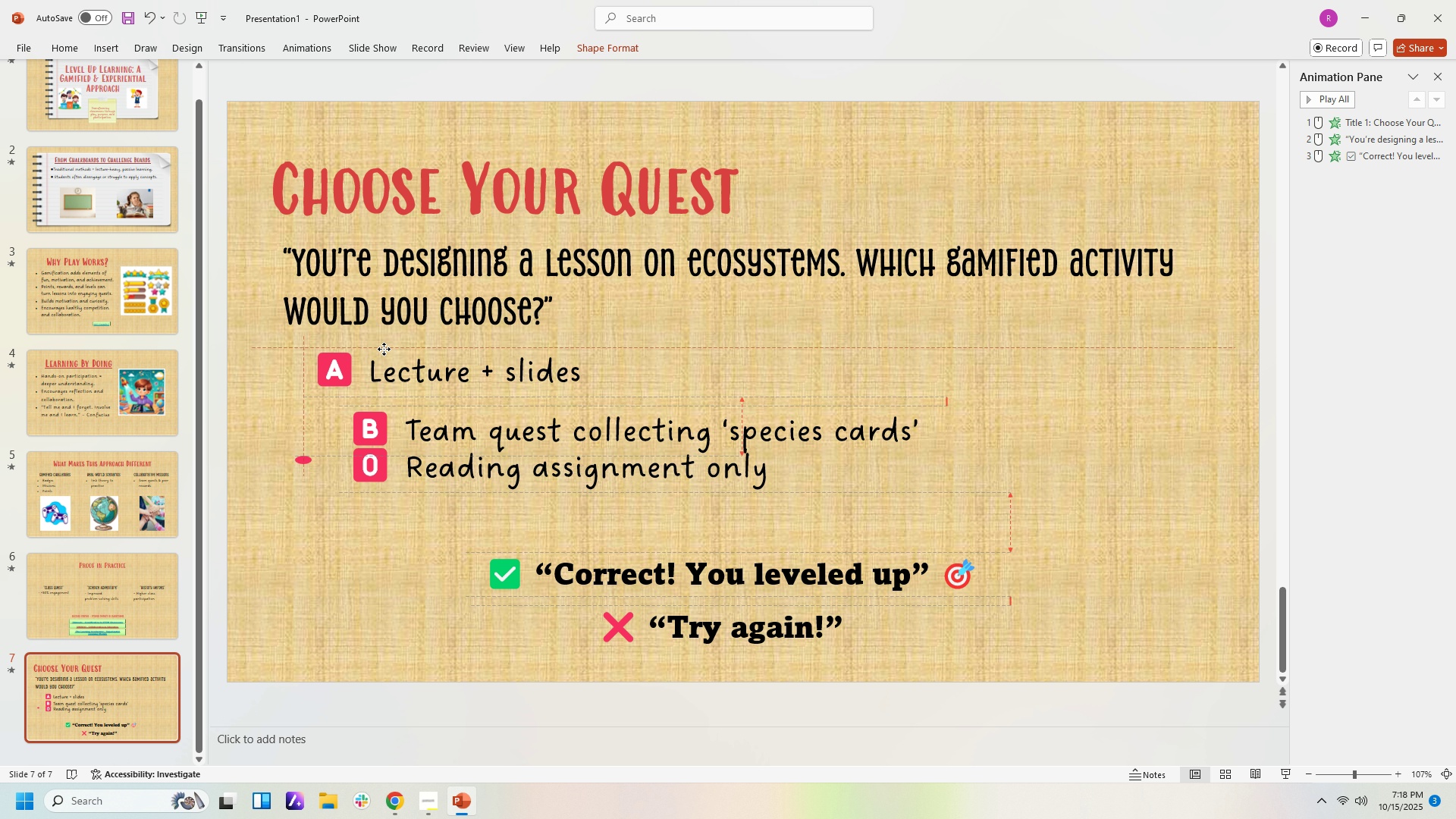 
left_click([501, 442])
 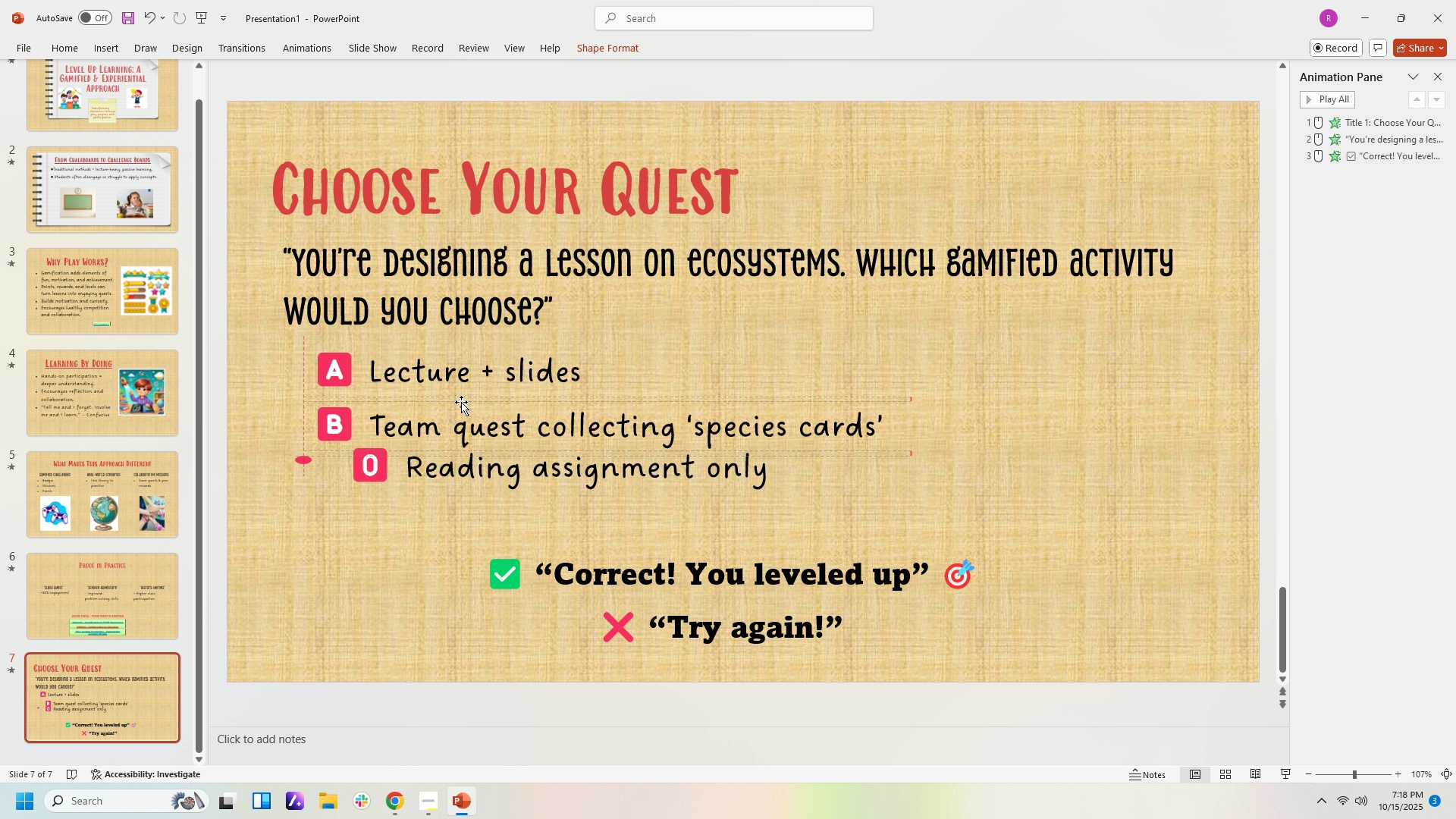 
left_click([516, 472])
 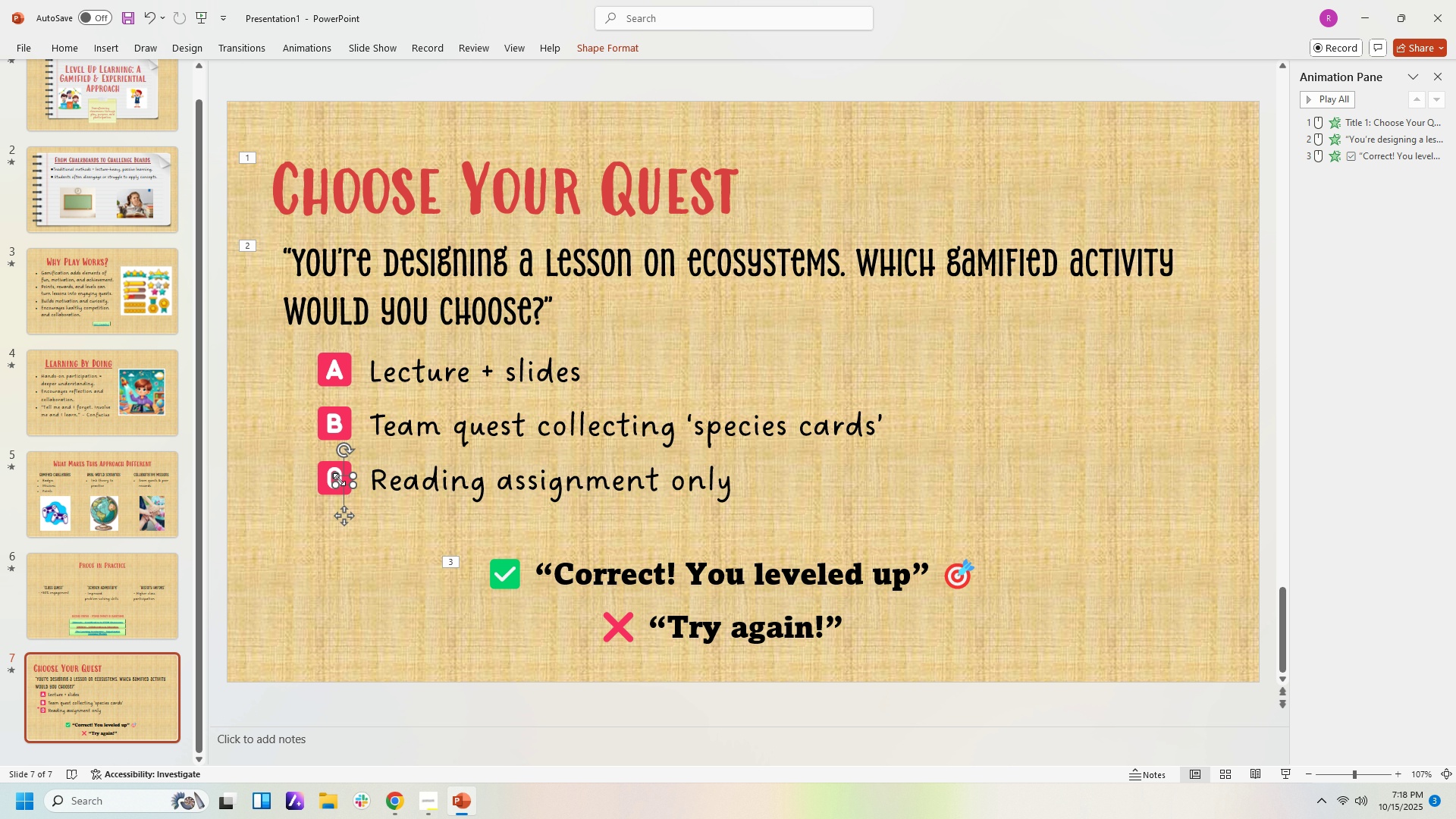 
wait(6.82)
 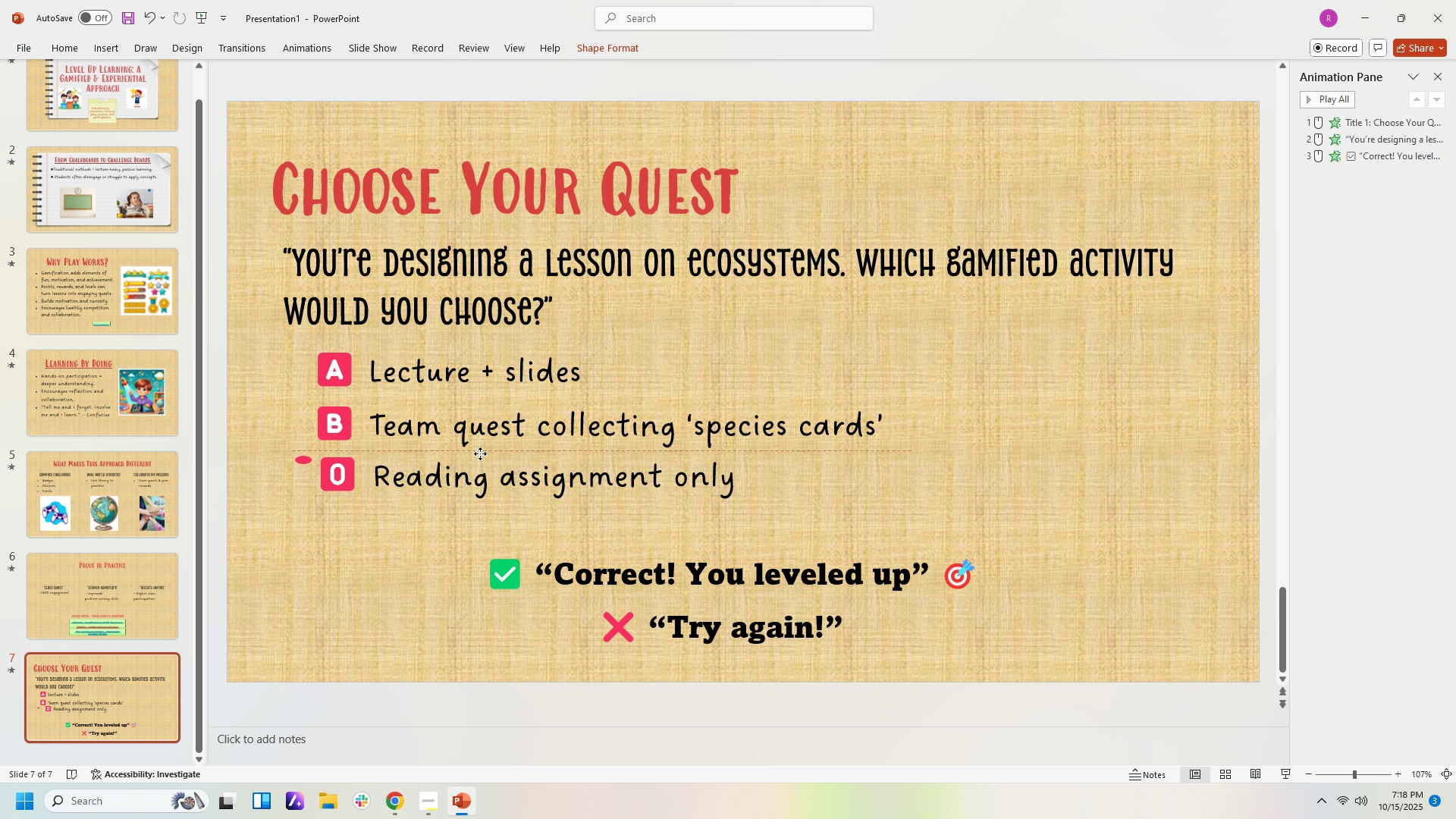 
key(ArrowLeft)
 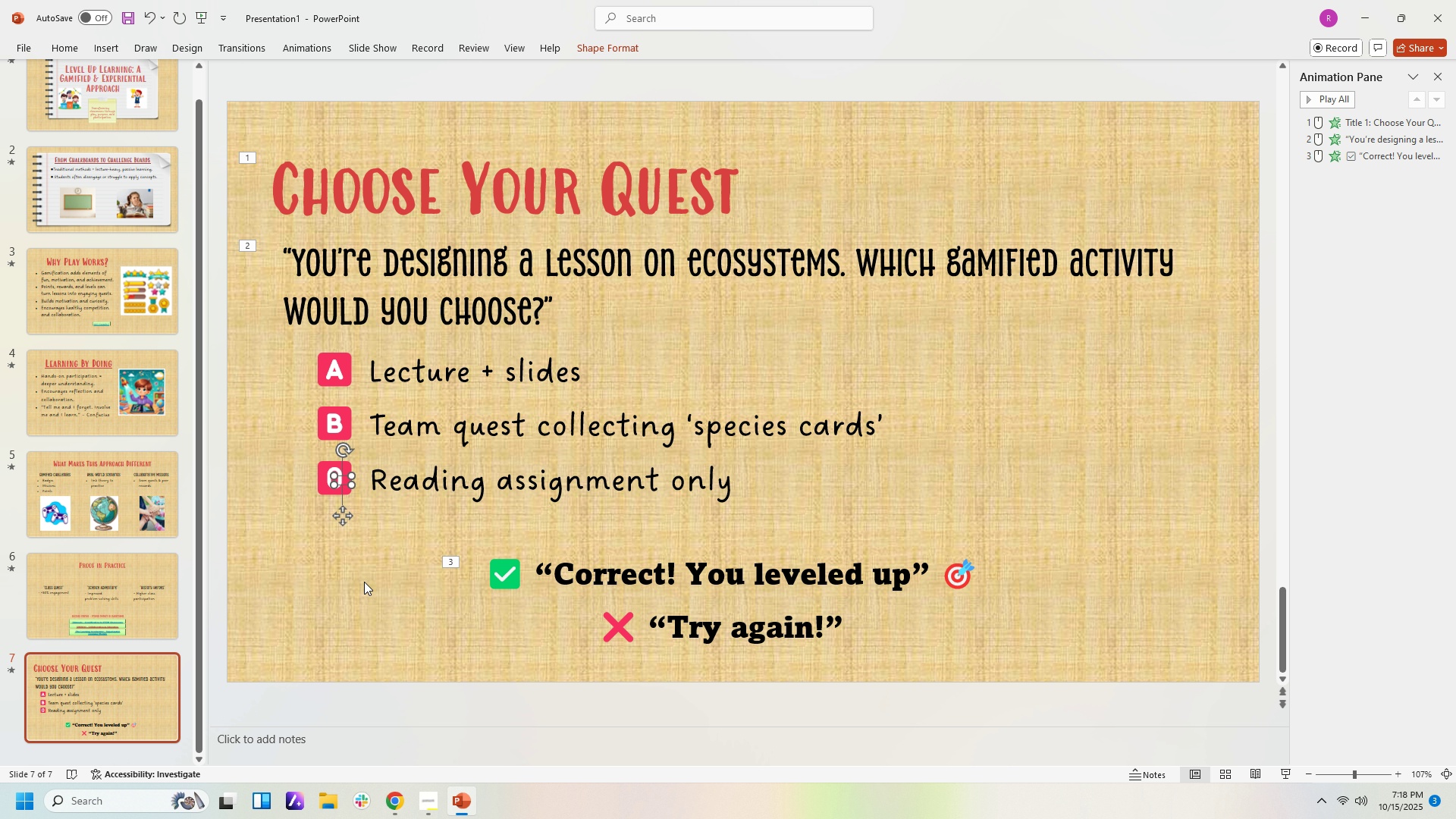 
key(ArrowLeft)
 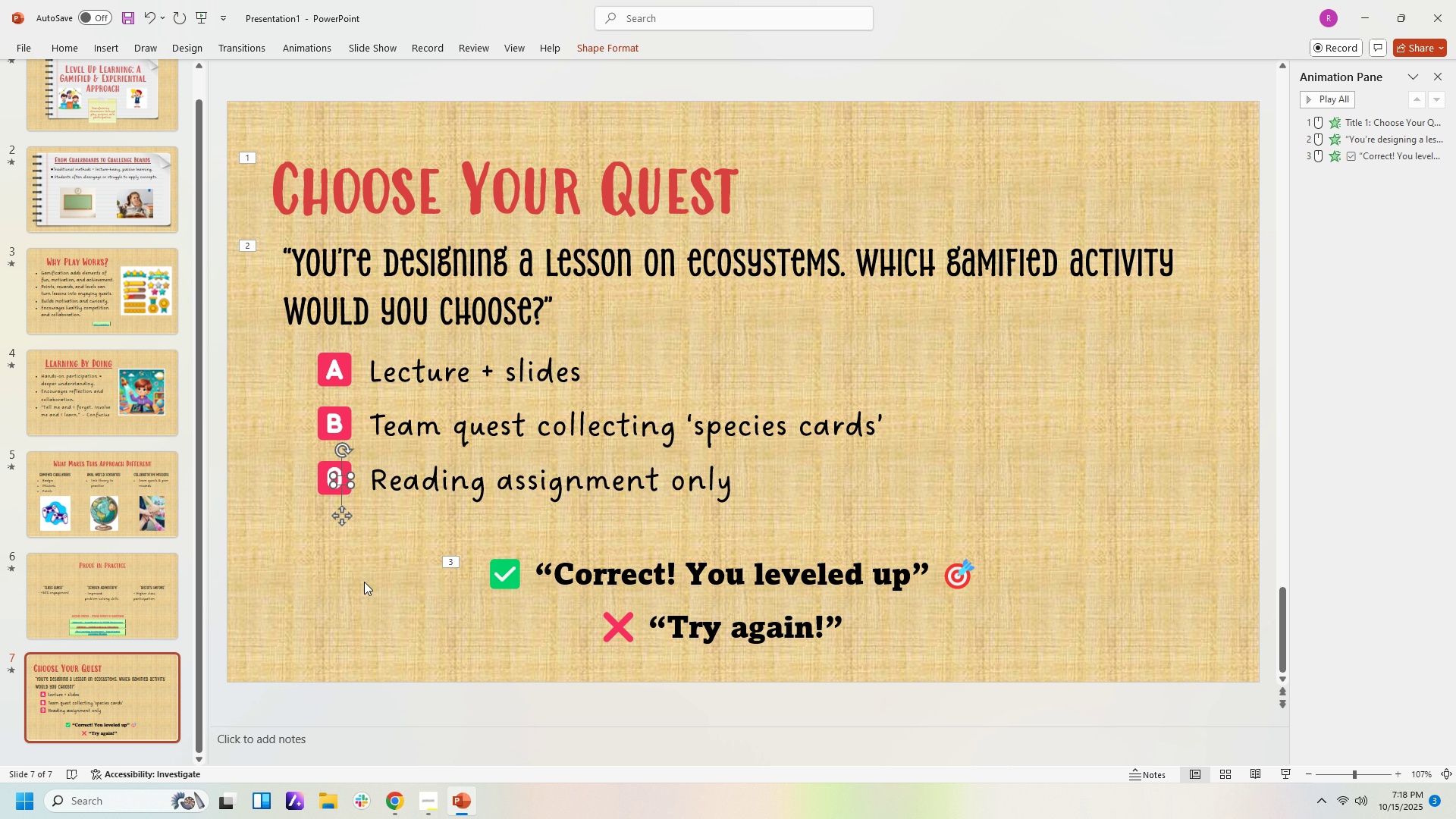 
key(ArrowLeft)
 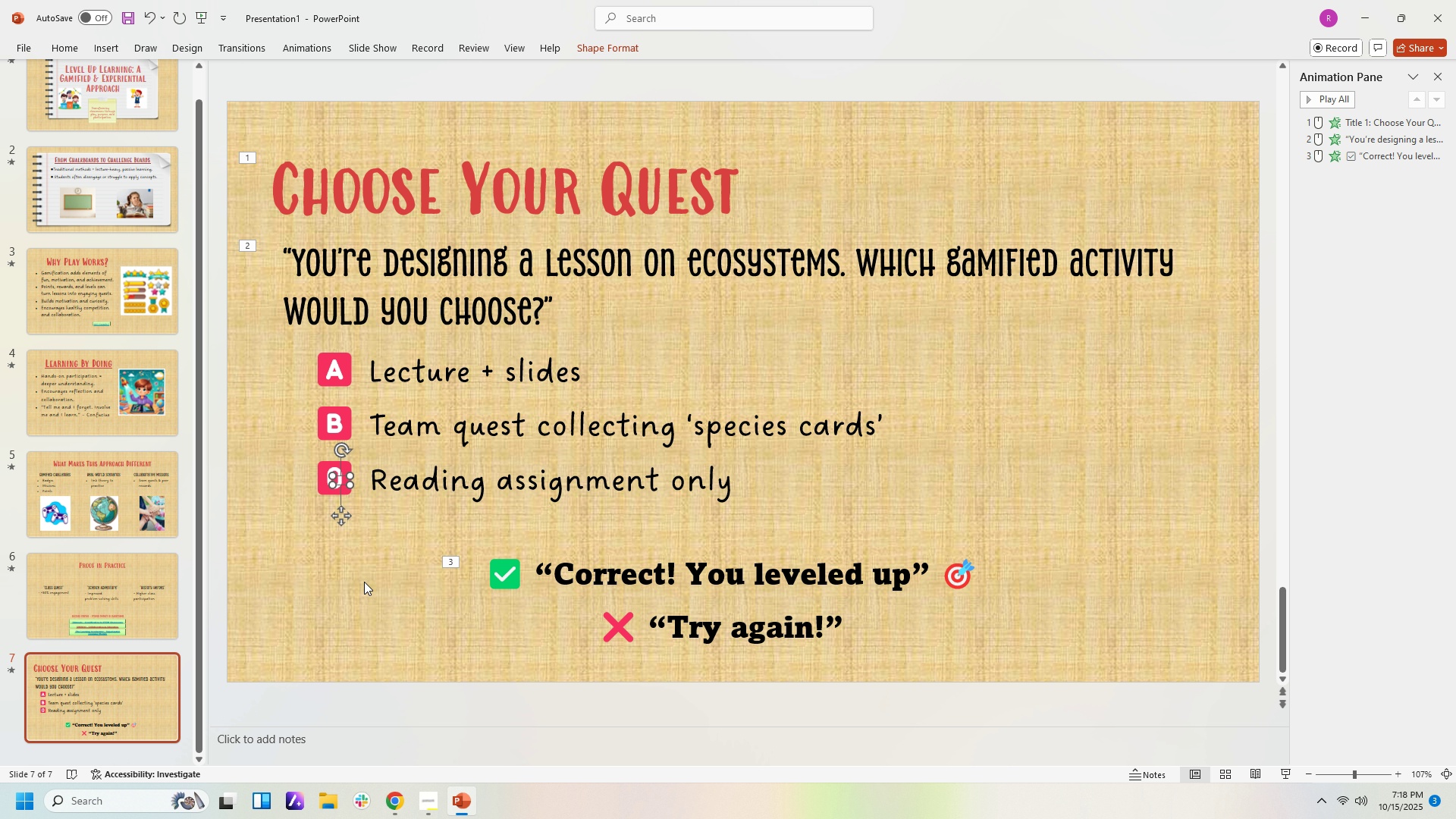 
key(ArrowLeft)
 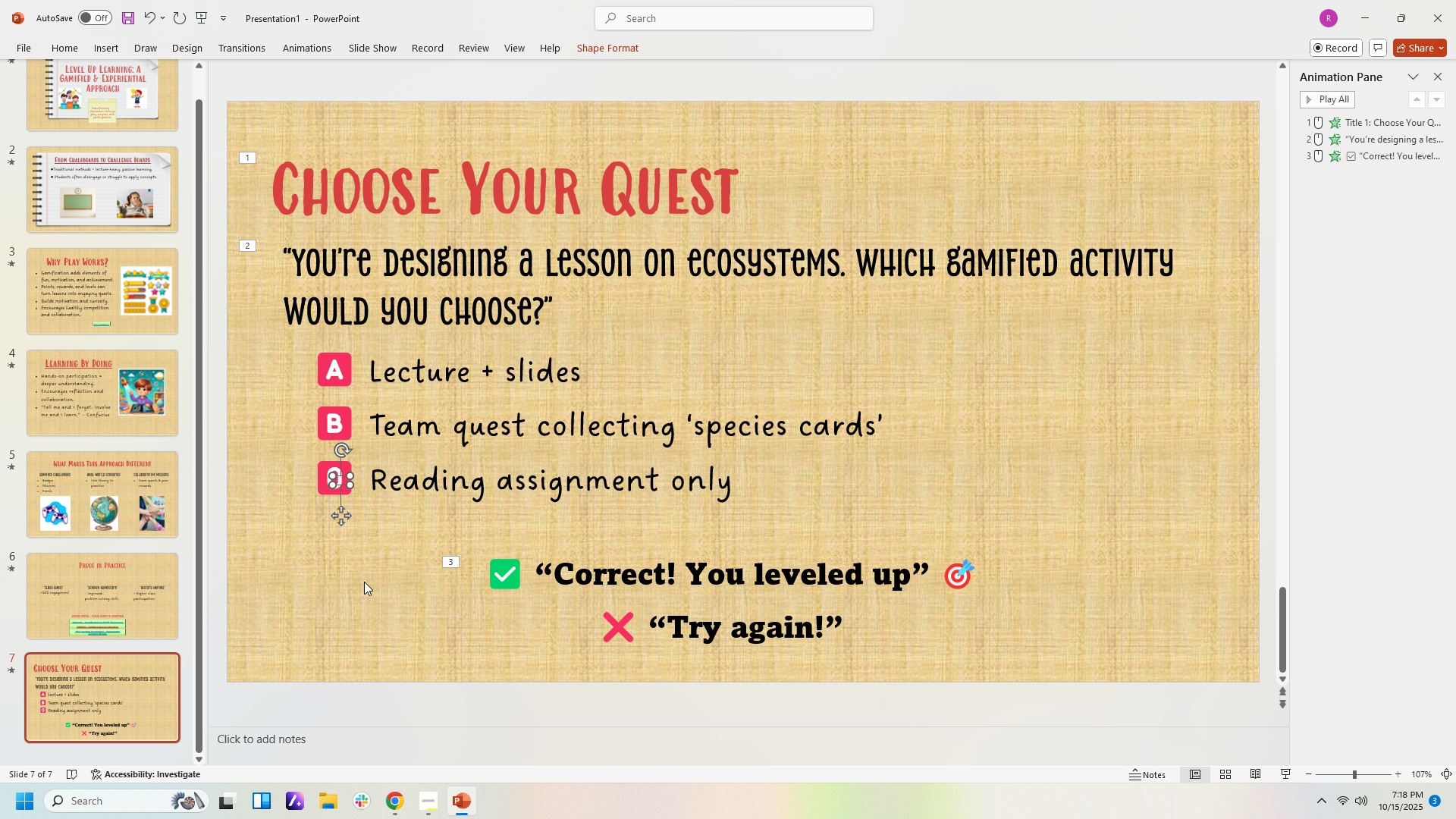 
key(ArrowLeft)
 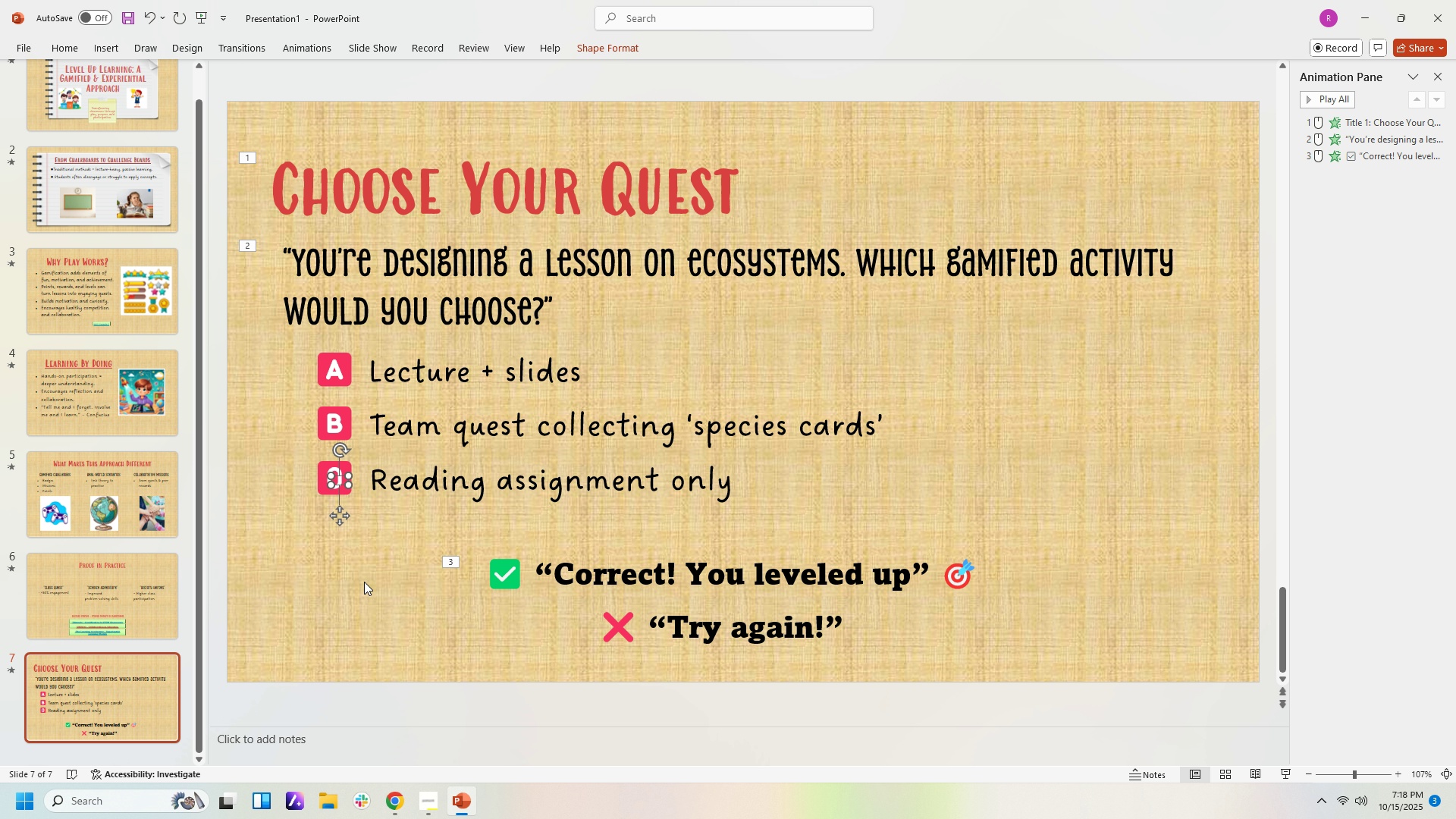 
key(ArrowLeft)
 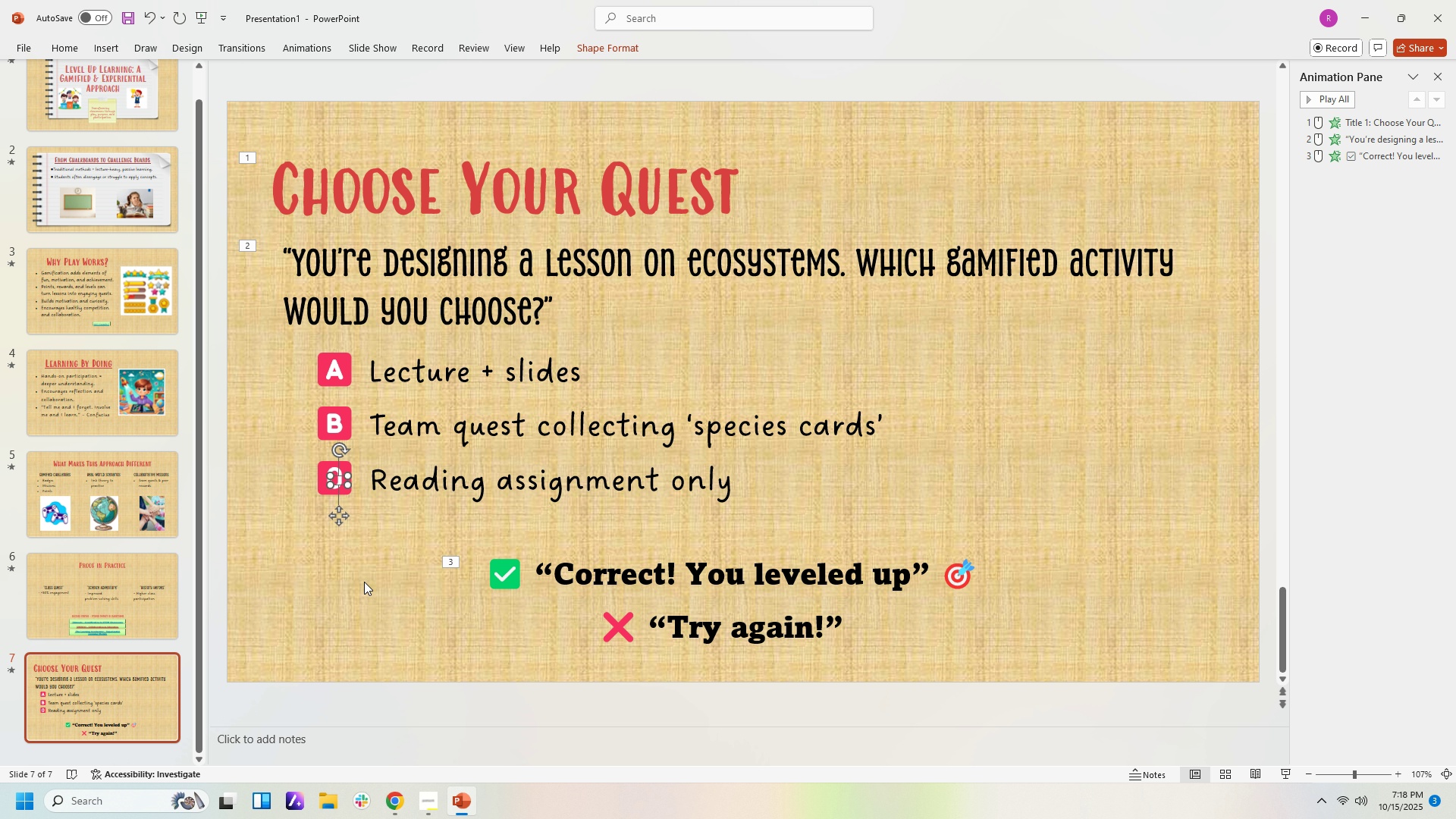 
key(ArrowLeft)
 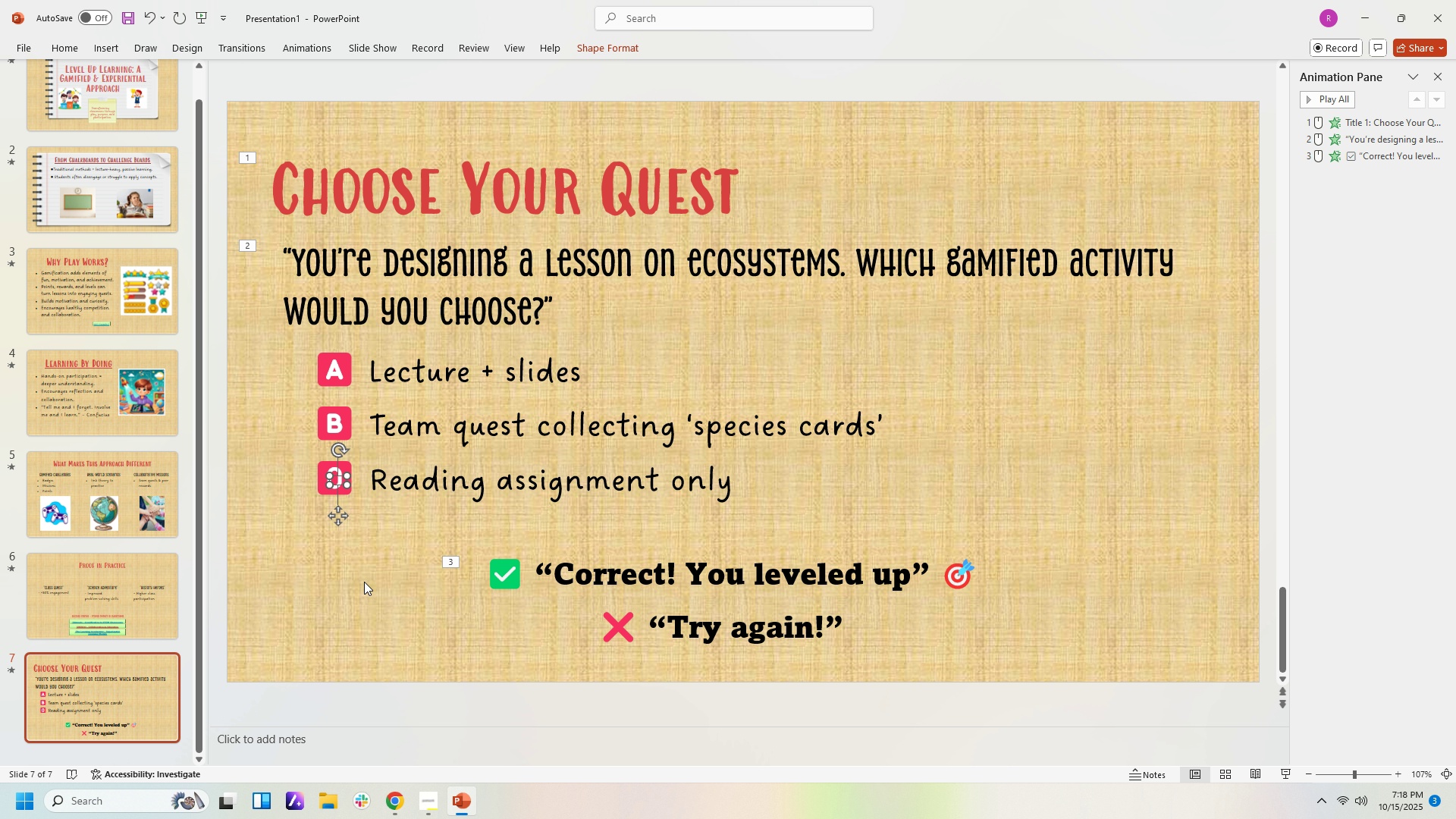 
key(ArrowLeft)
 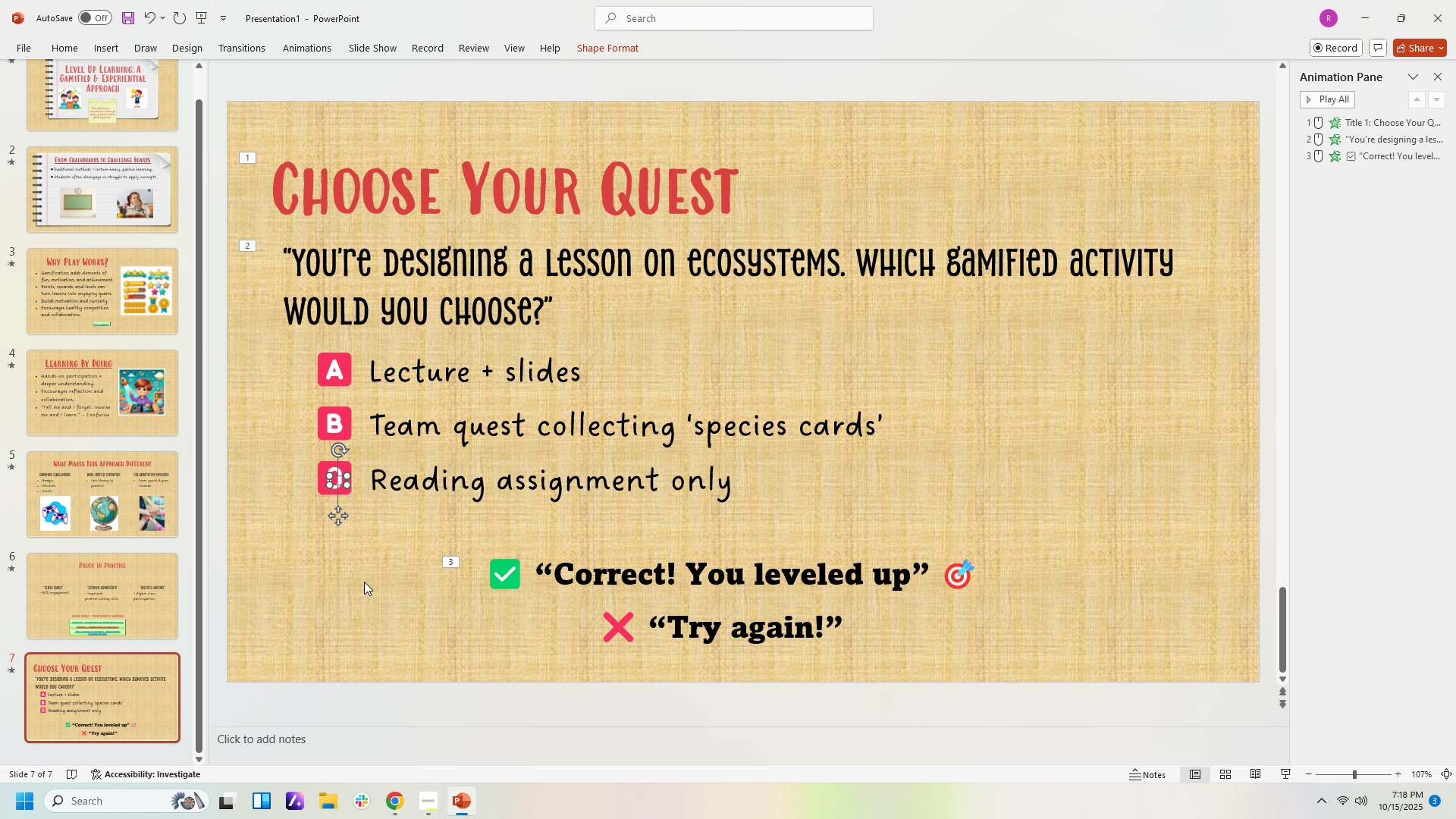 
key(ArrowUp)
 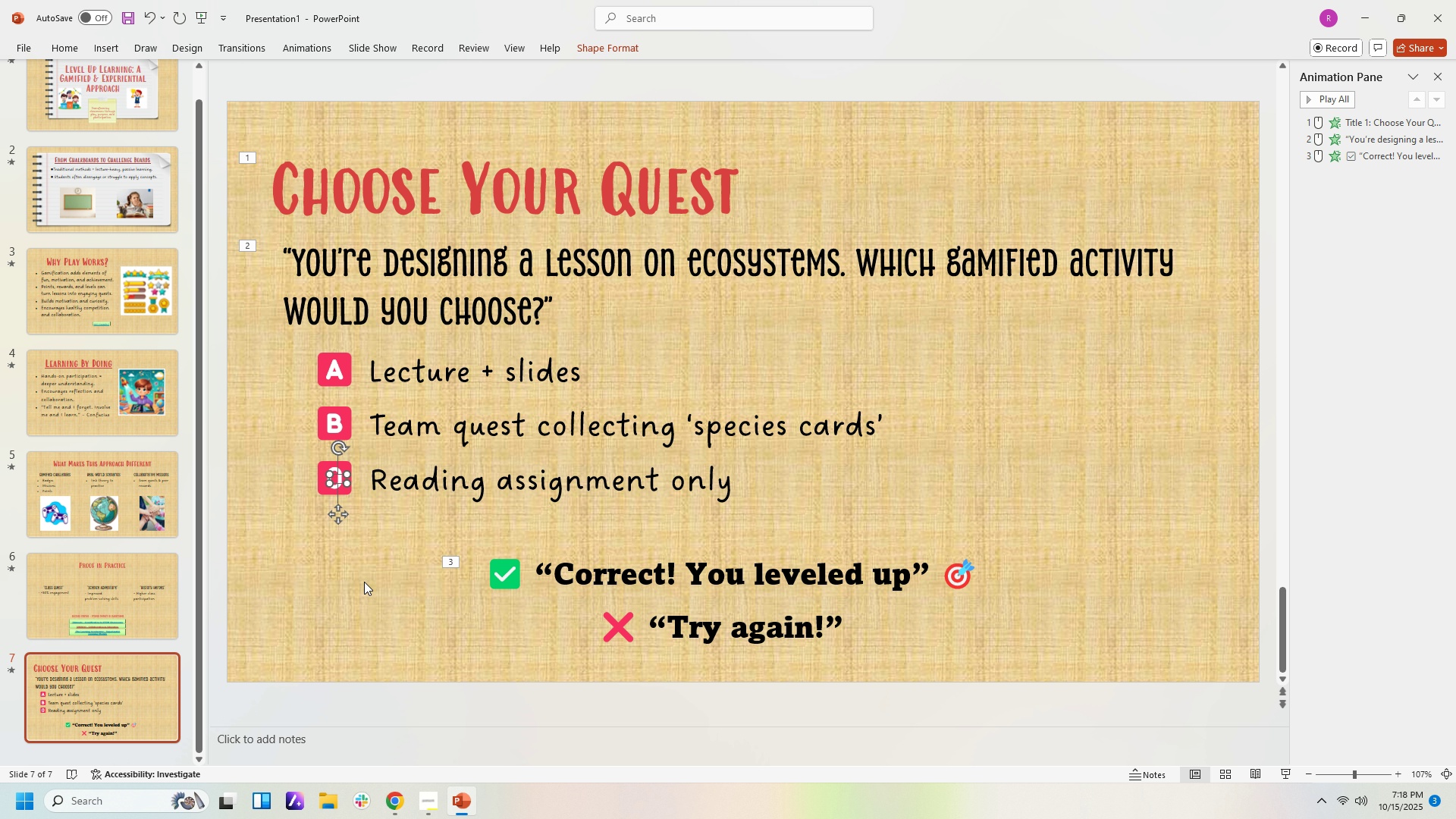 
key(ArrowUp)
 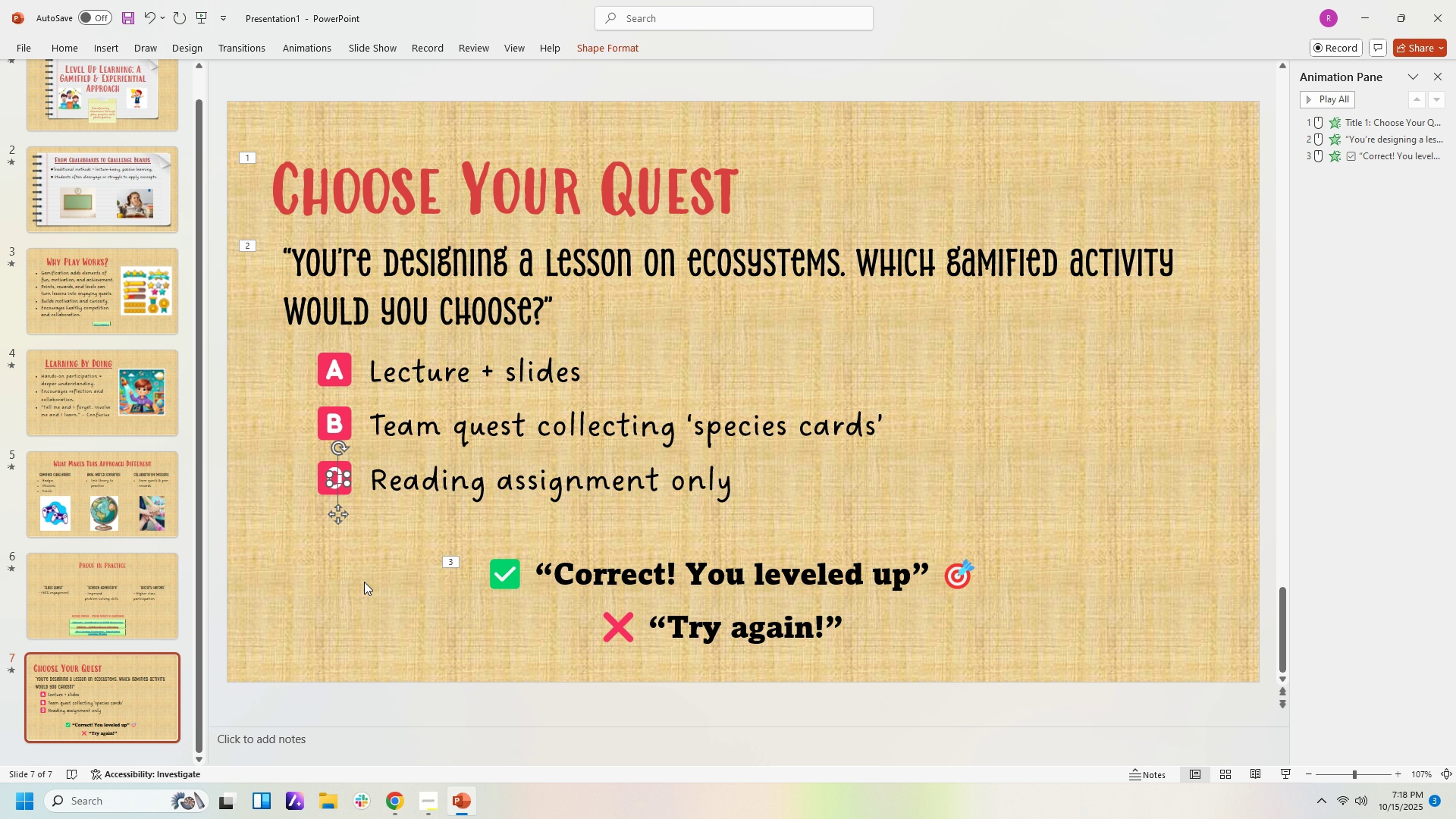 
key(ArrowUp)
 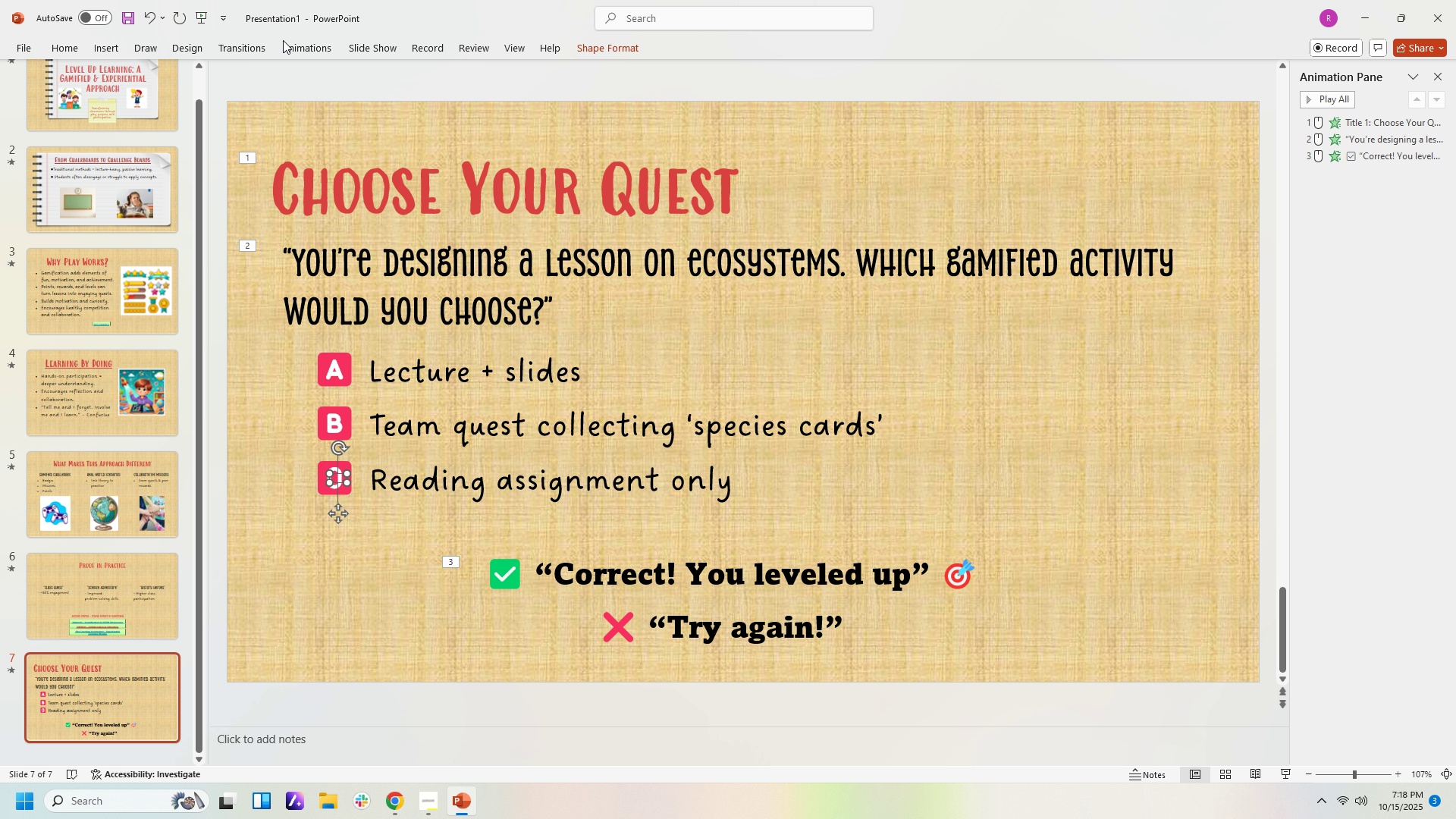 
left_click([584, 45])
 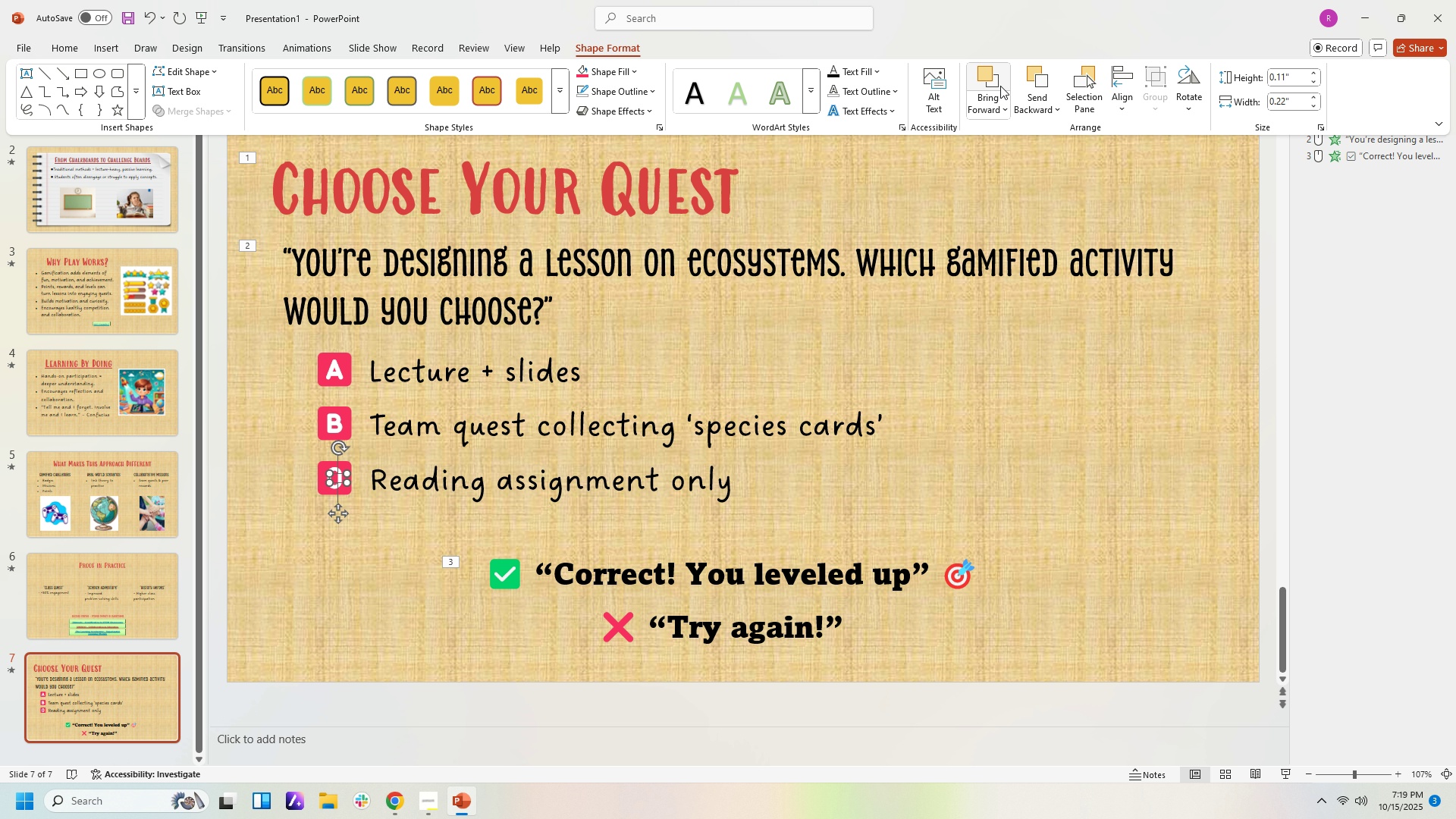 
left_click([994, 81])
 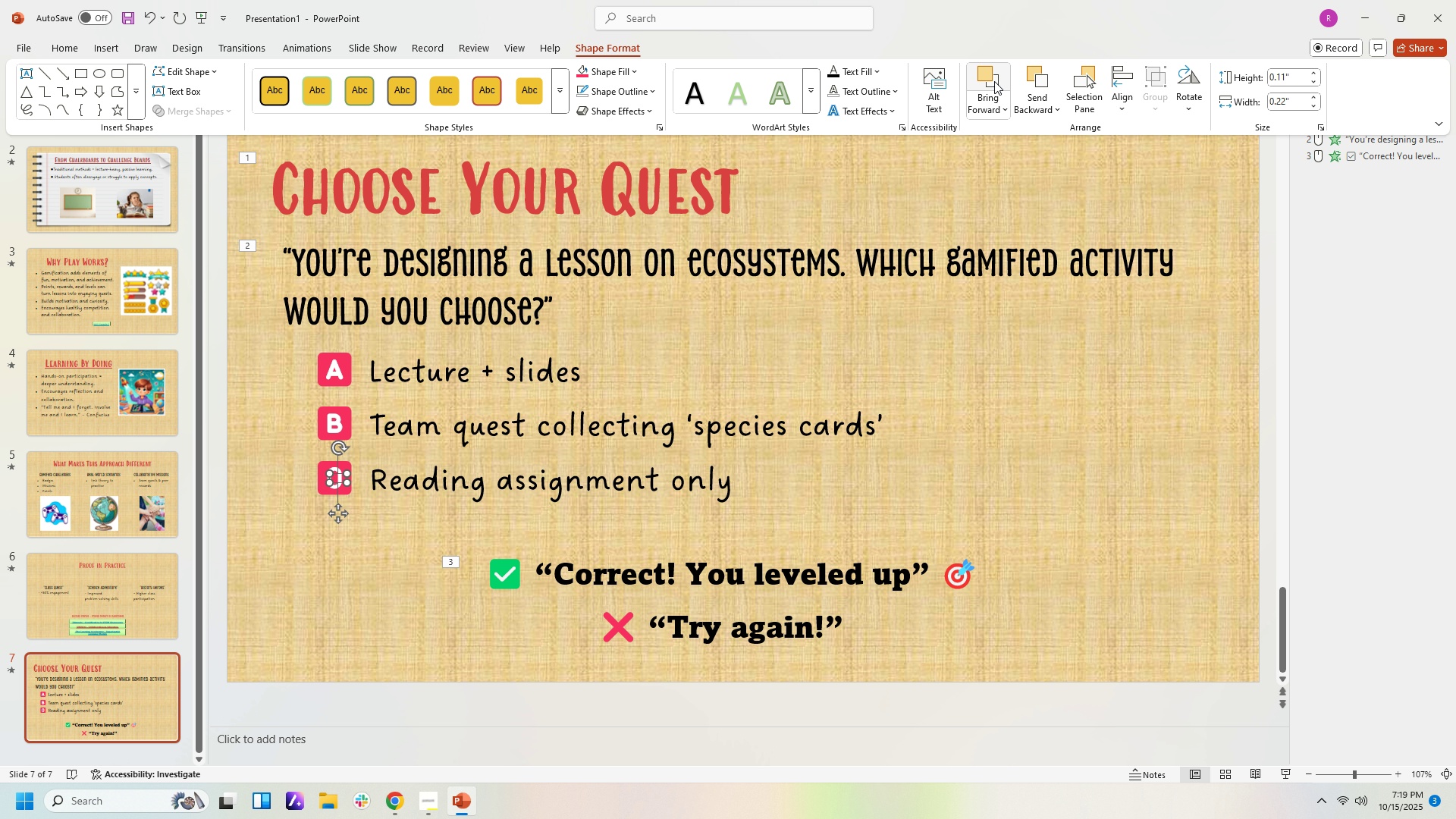 
double_click([994, 81])
 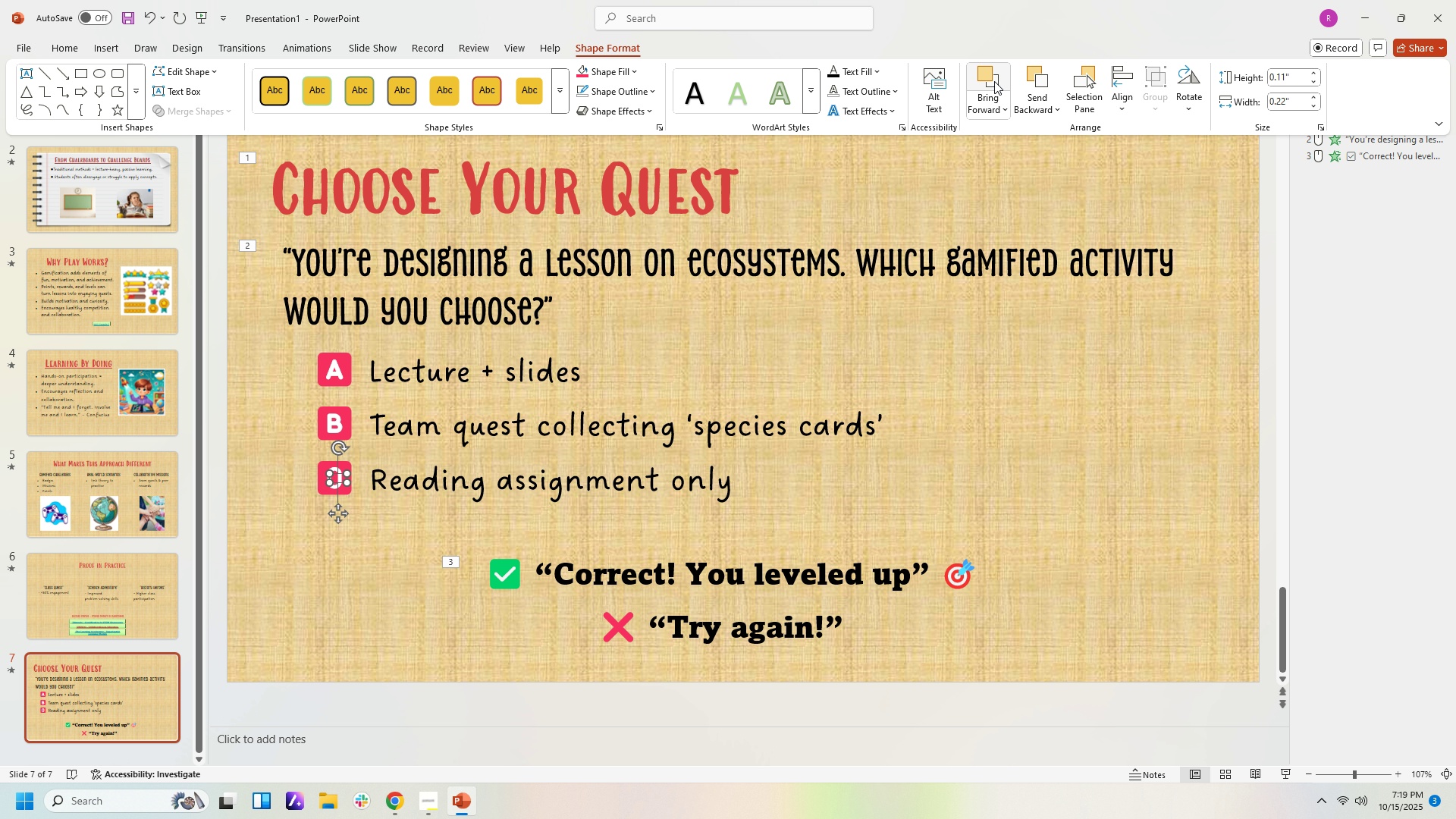 
triple_click([994, 81])
 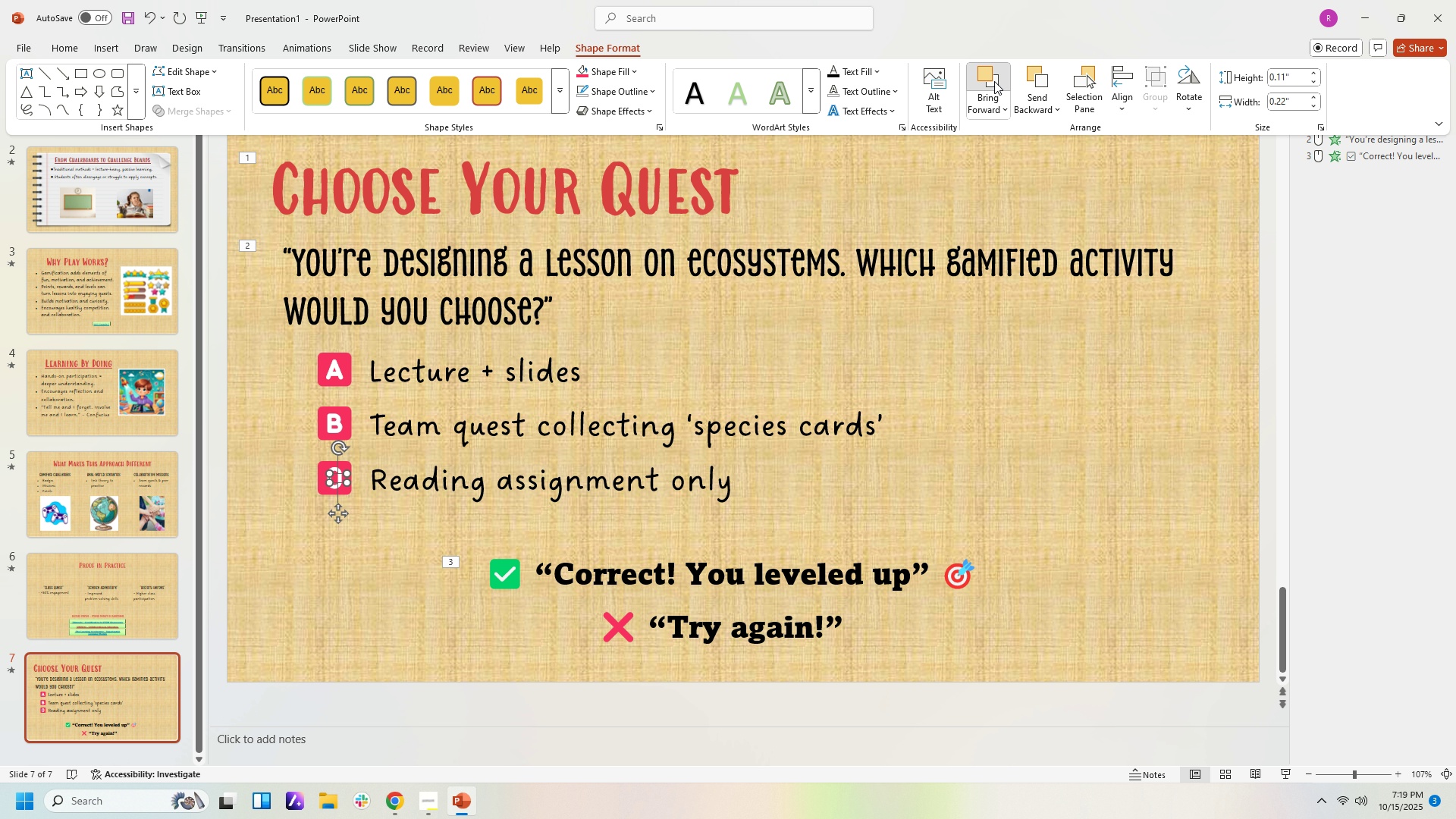 
triple_click([994, 81])
 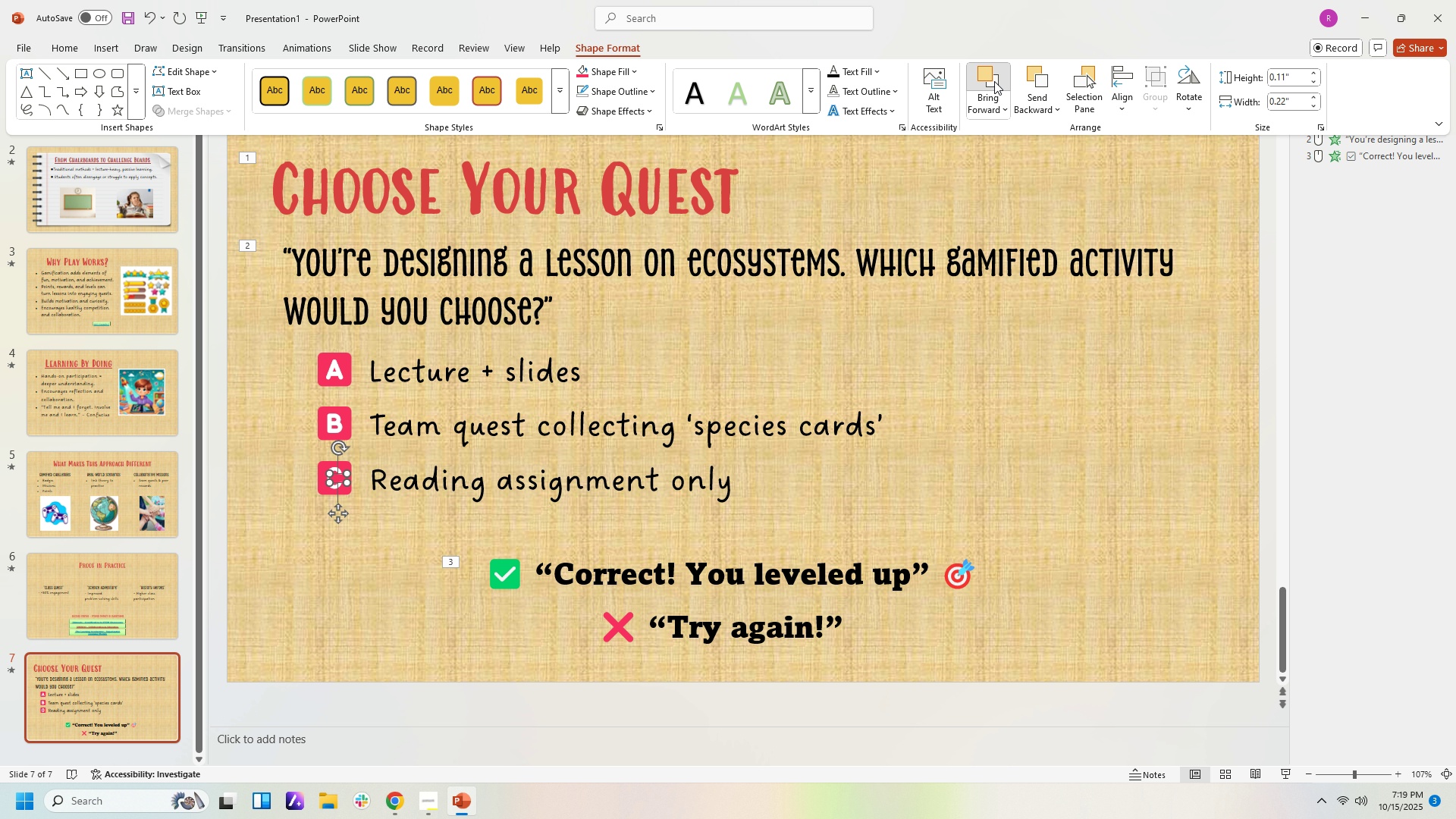 
triple_click([994, 81])
 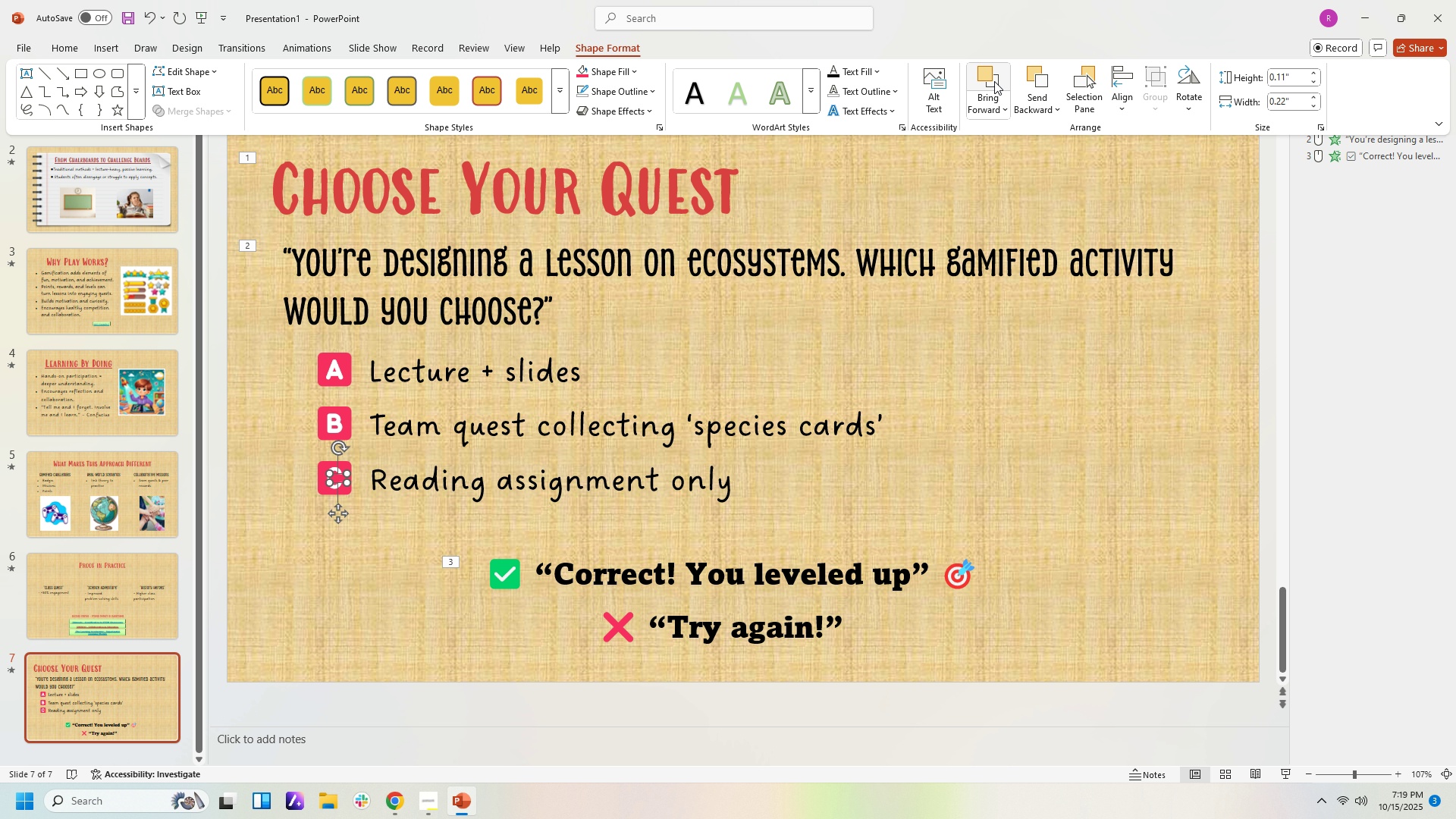 
triple_click([994, 81])
 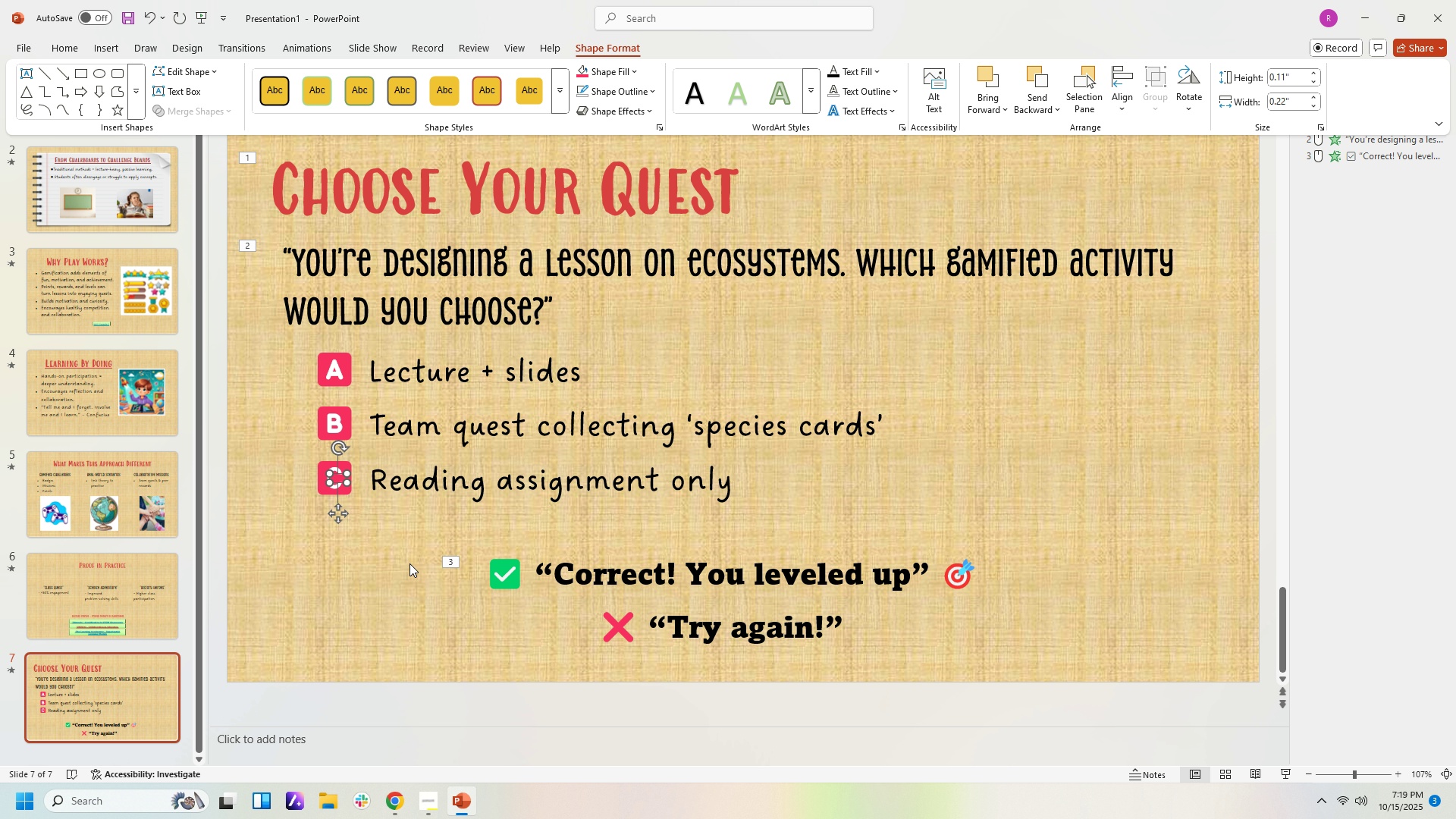 
left_click([410, 563])
 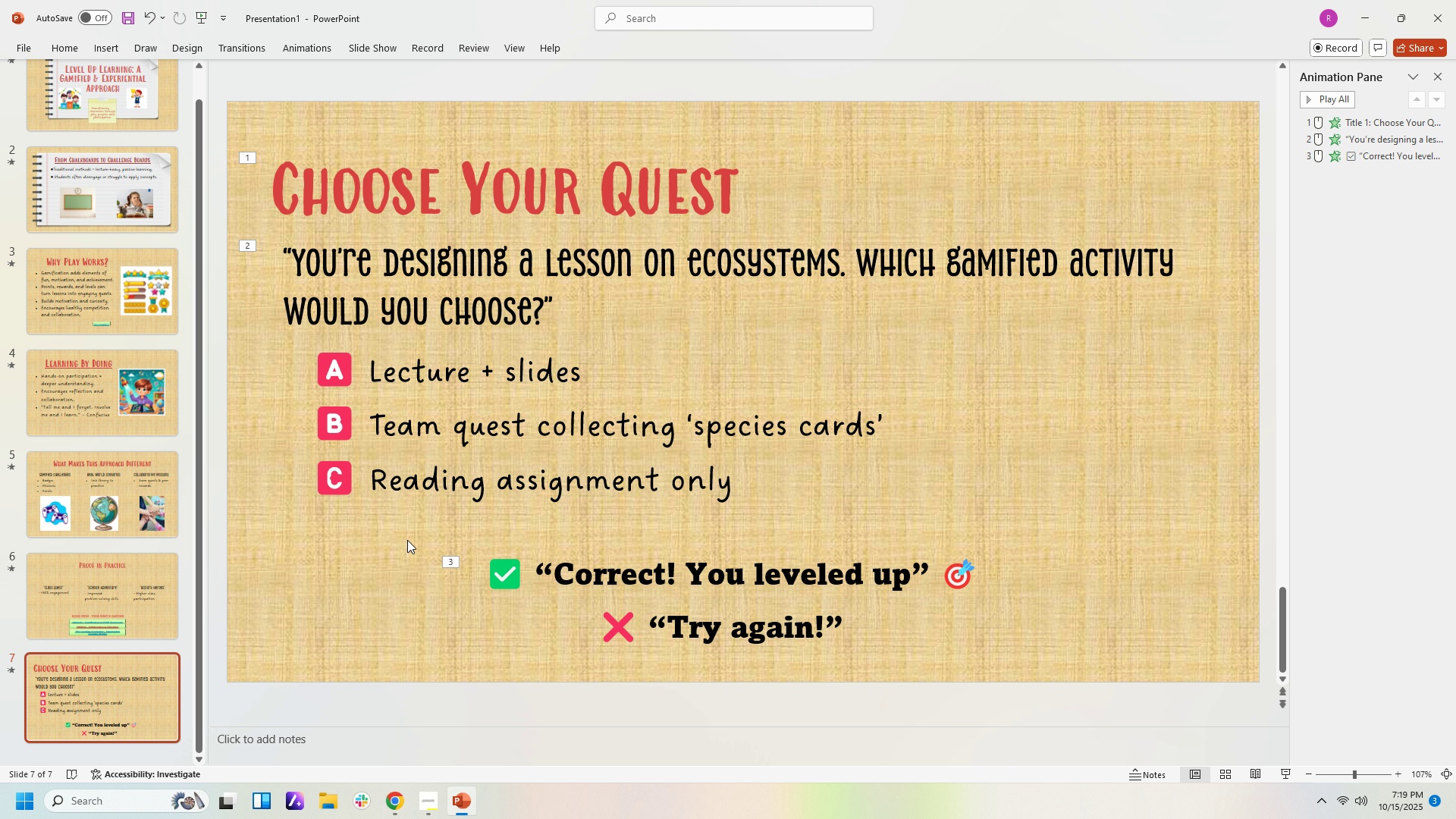 
left_click([407, 540])
 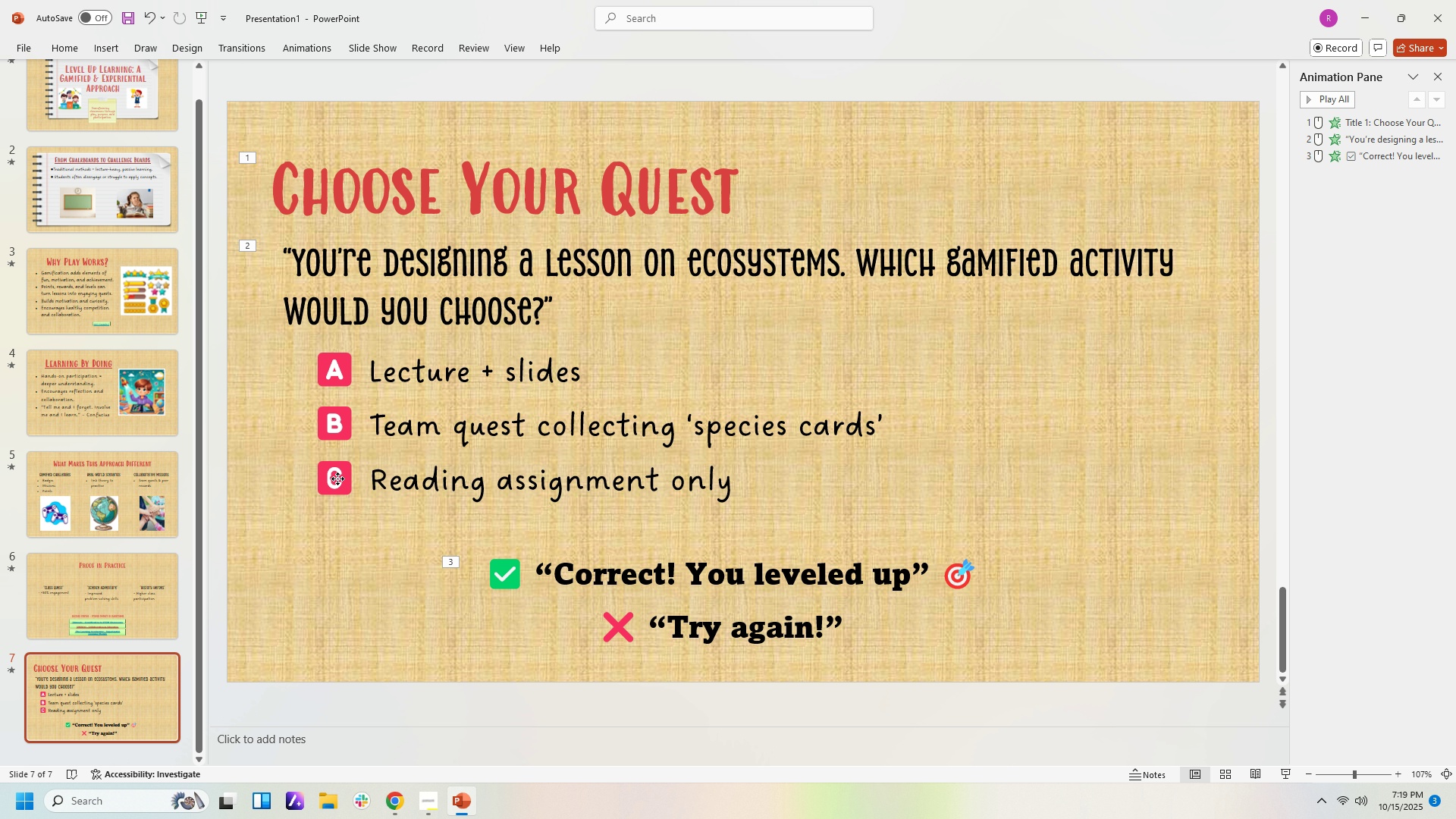 
left_click([337, 479])
 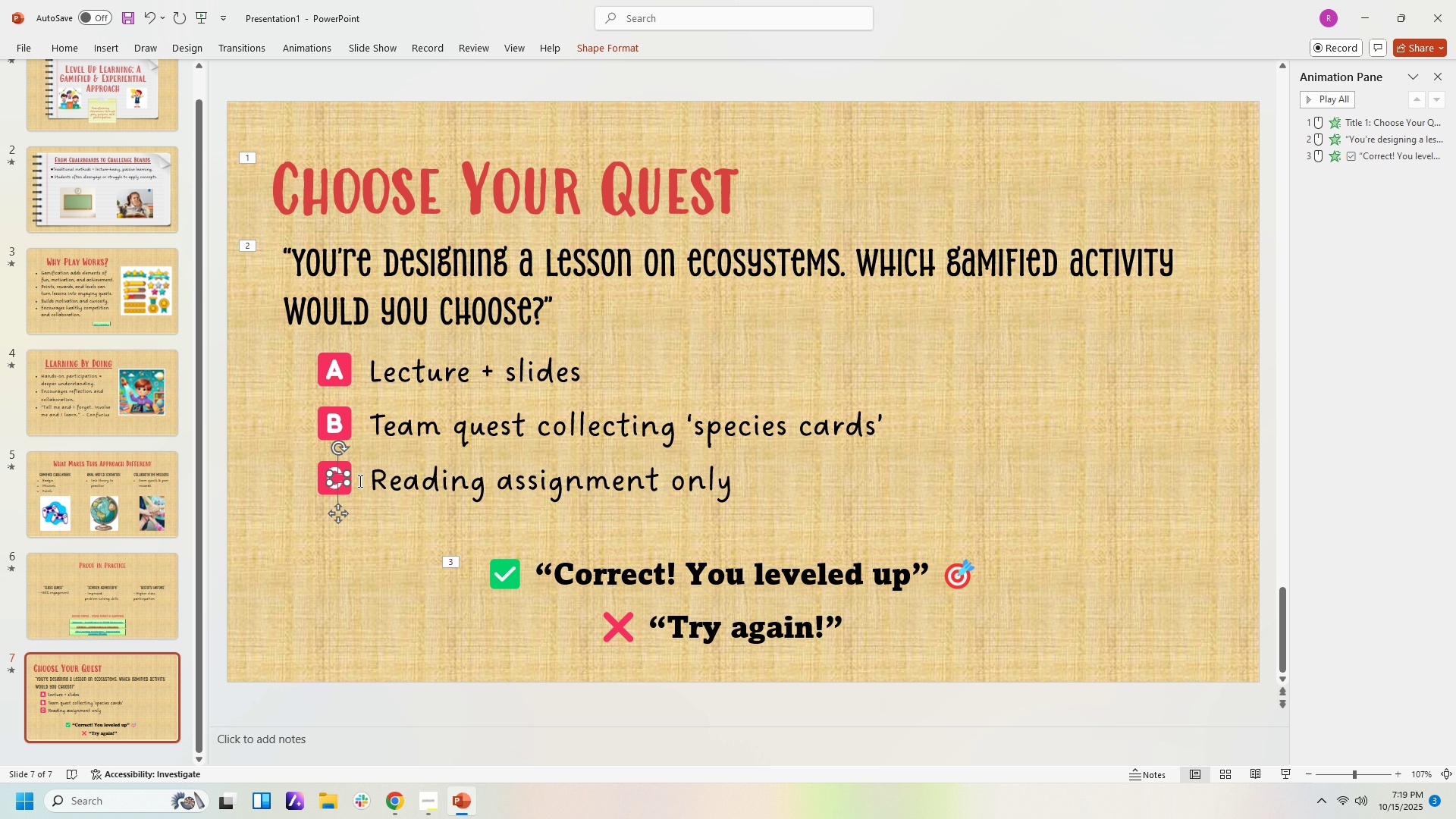 
key(ArrowRight)
 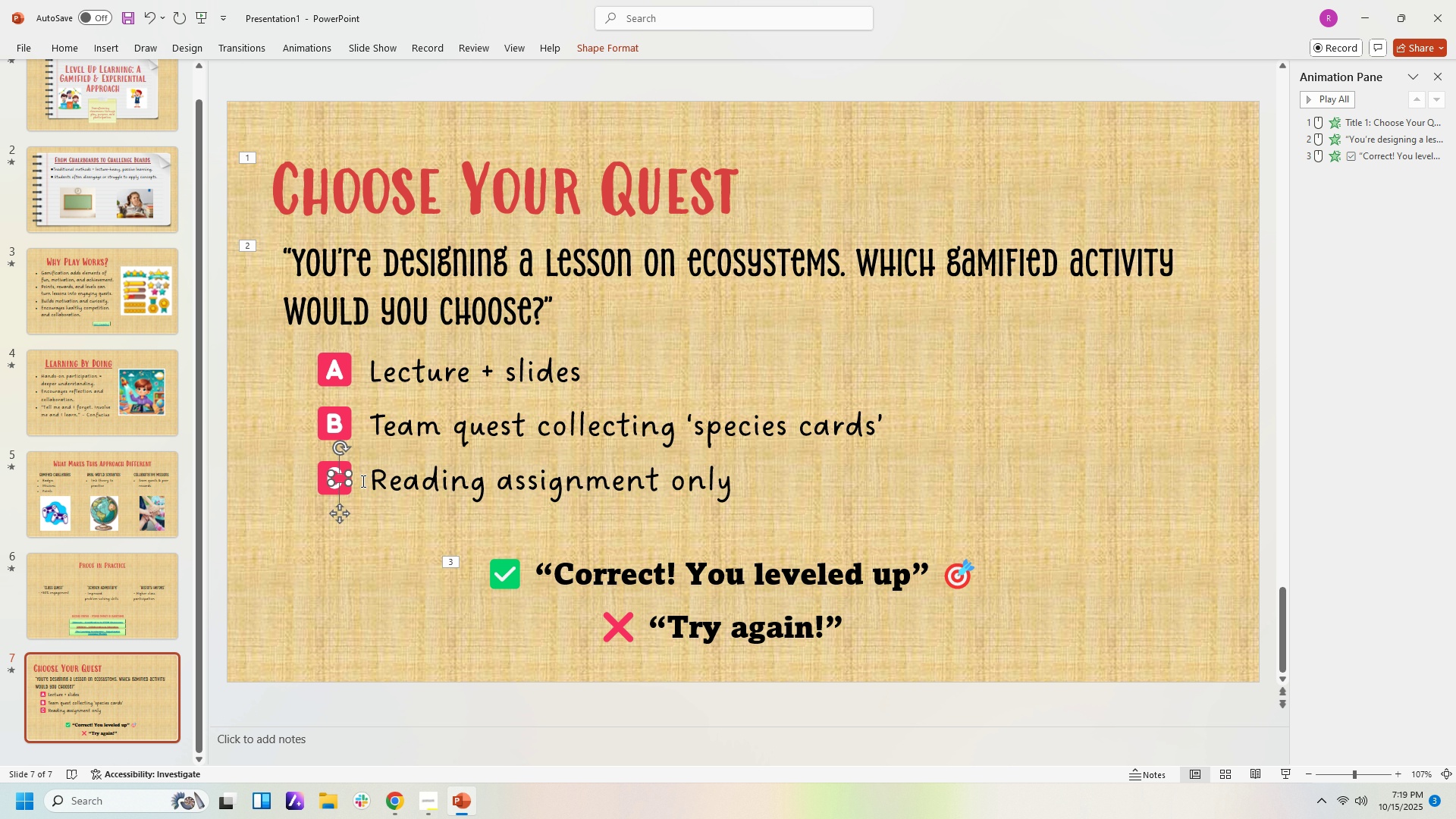 
key(ArrowRight)
 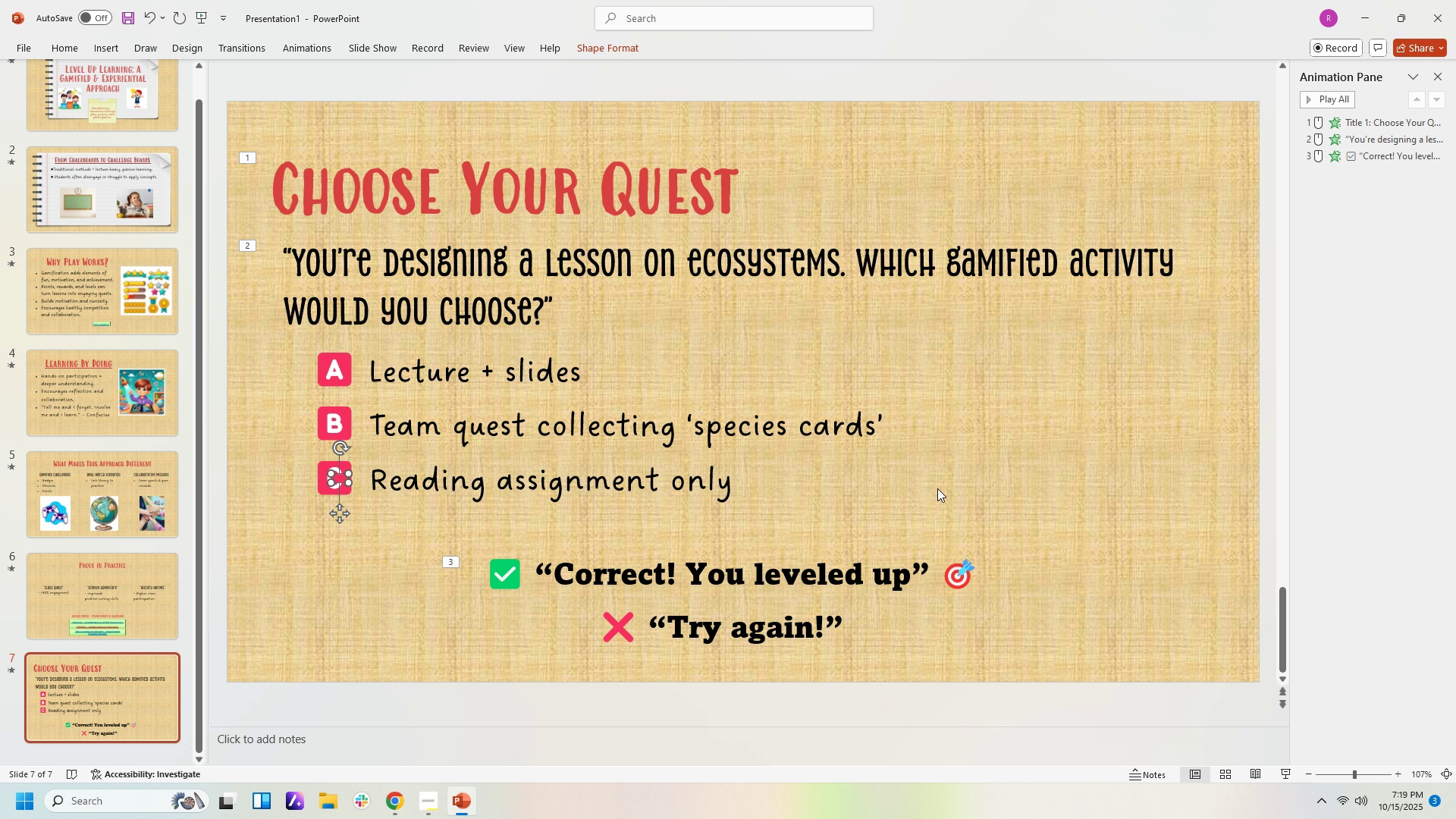 
left_click([937, 488])
 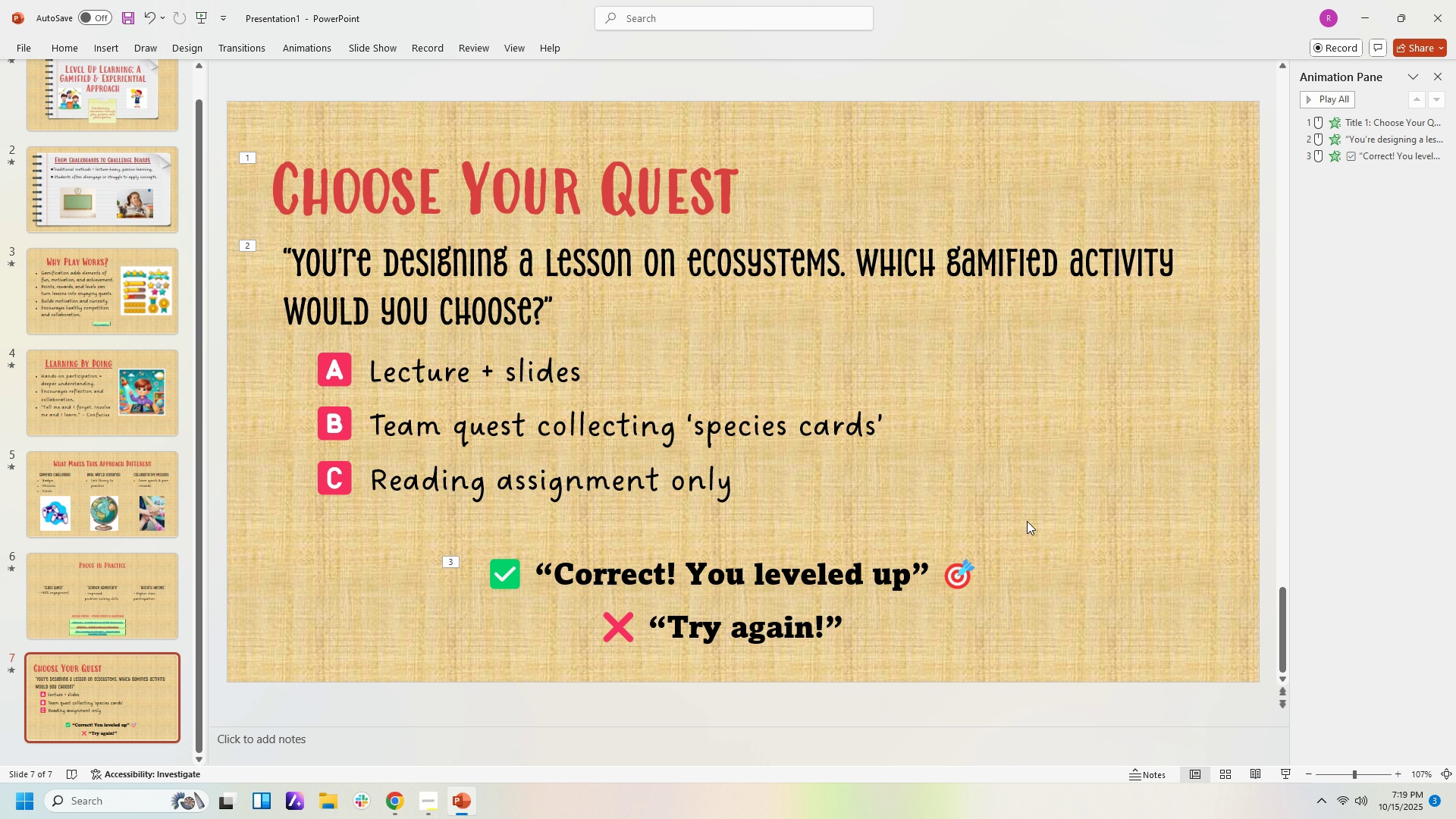 
left_click([384, 378])
 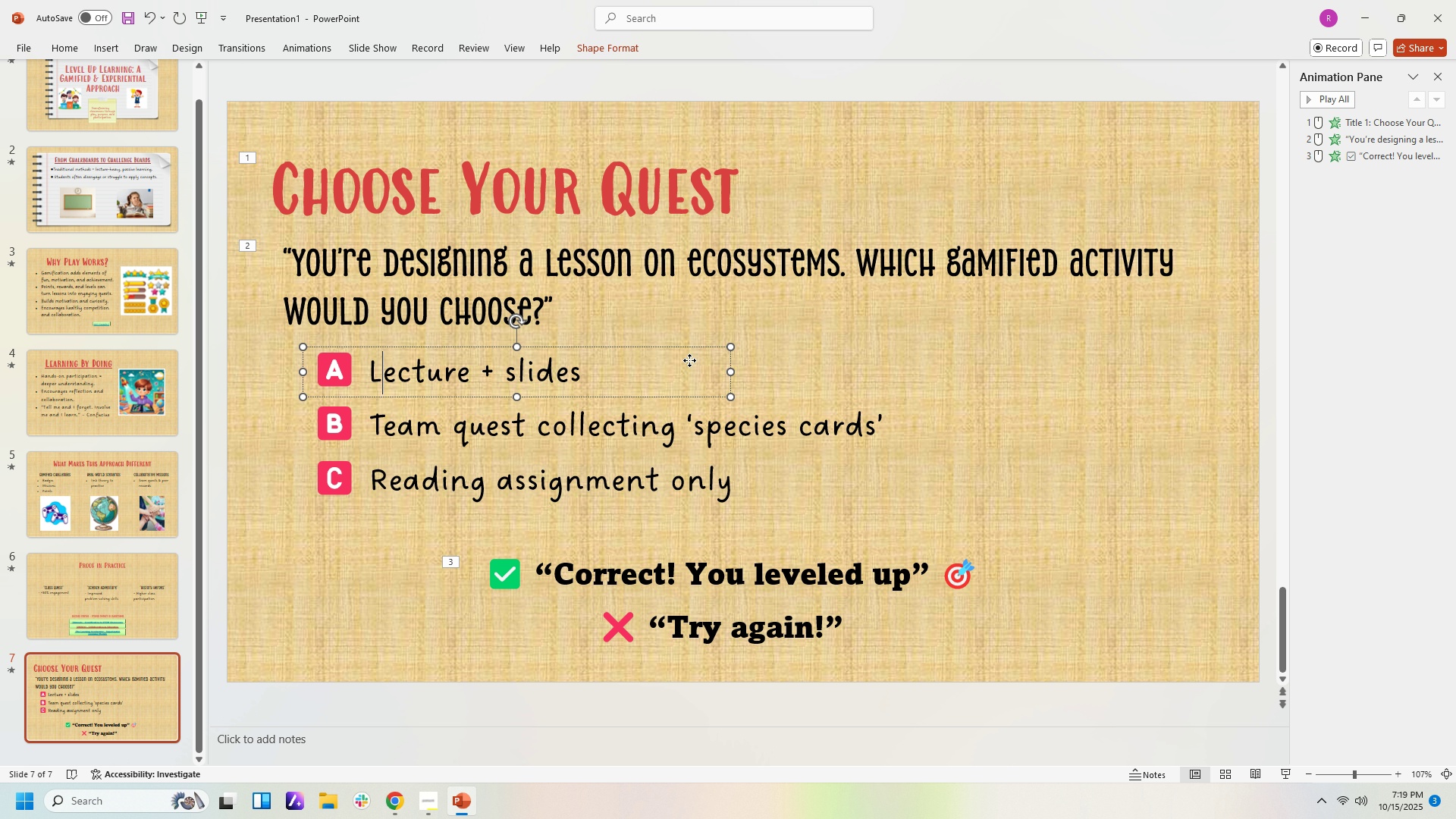 
left_click([689, 360])
 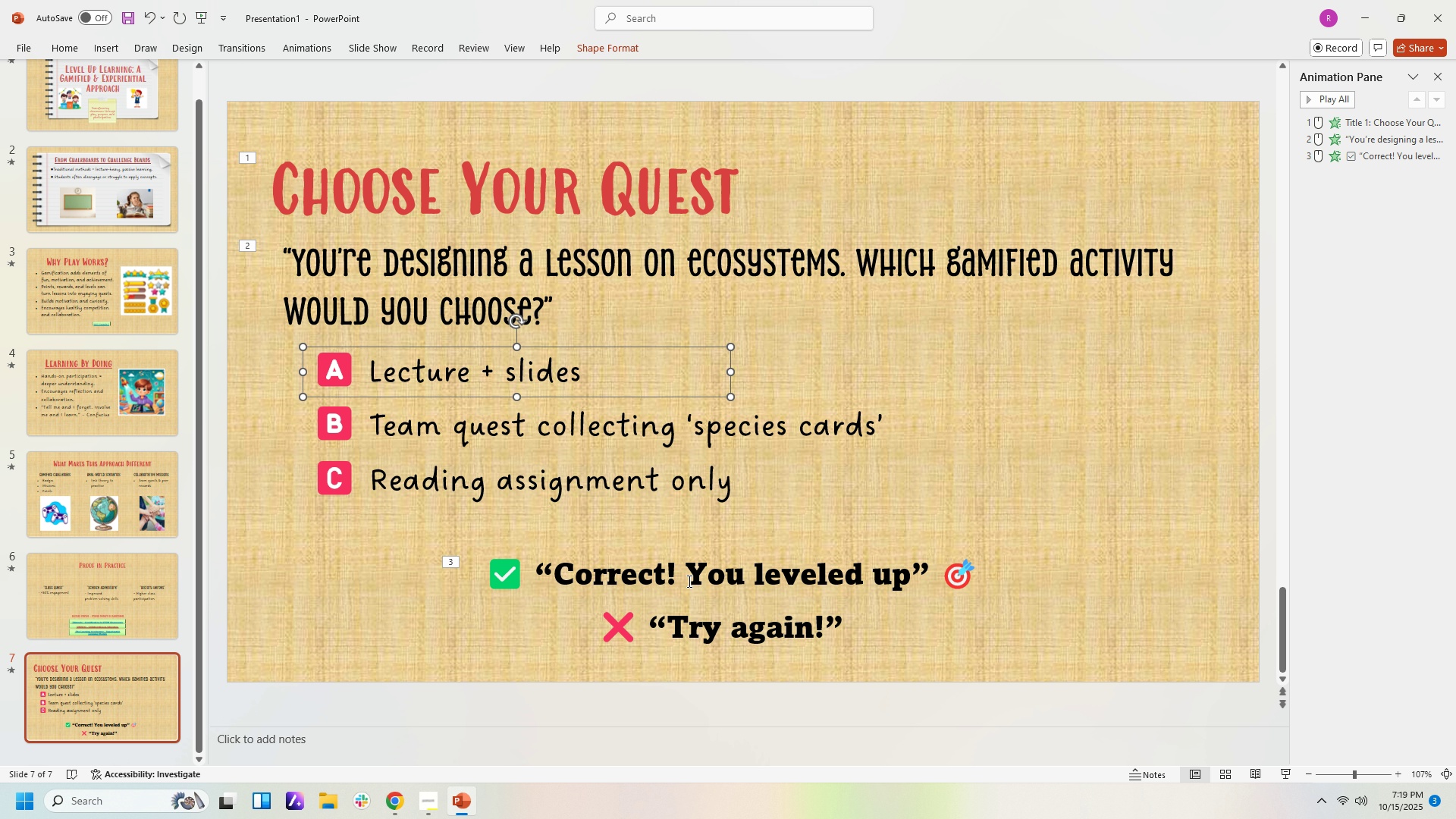 
left_click([688, 581])
 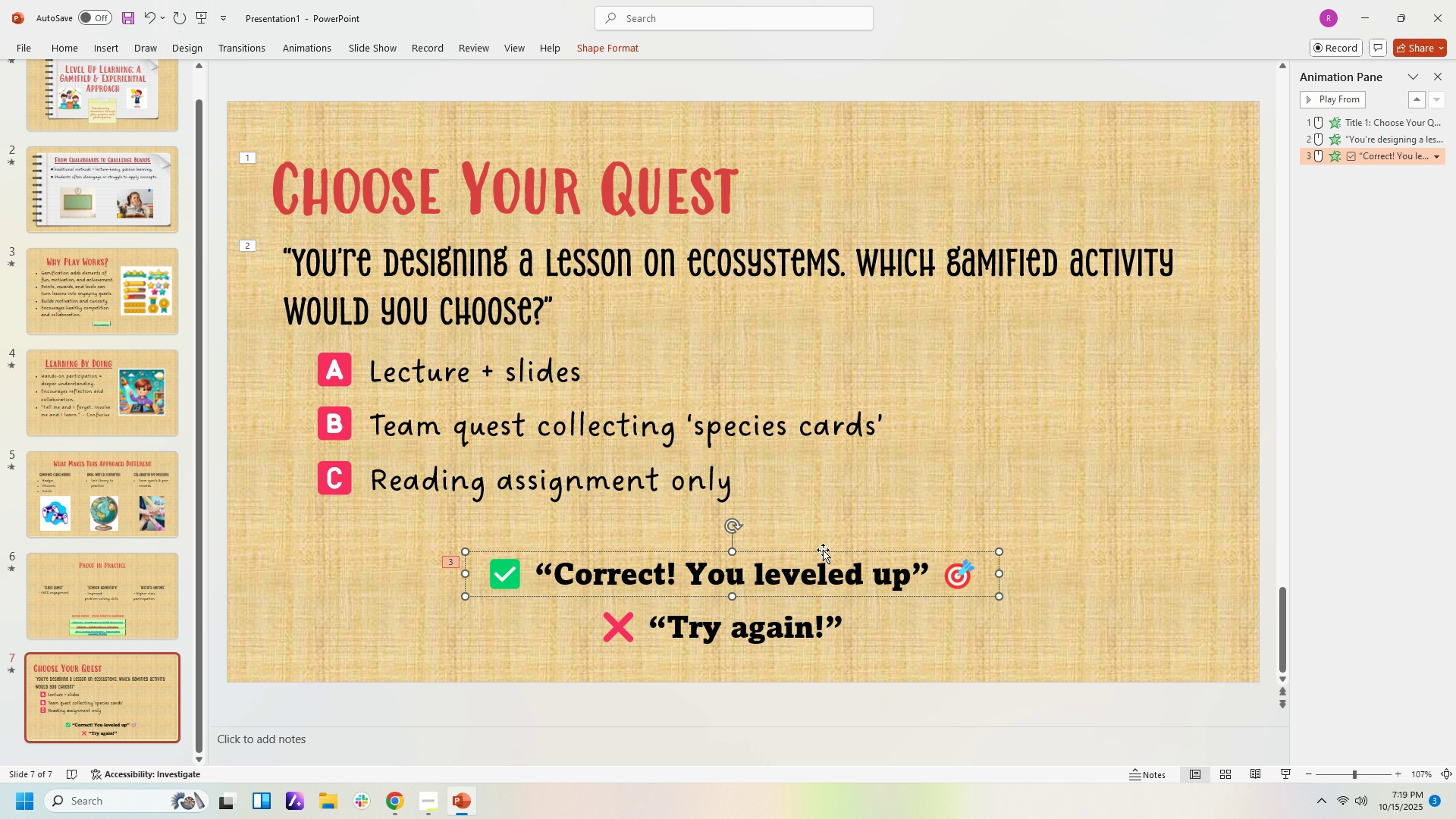 
left_click([823, 550])
 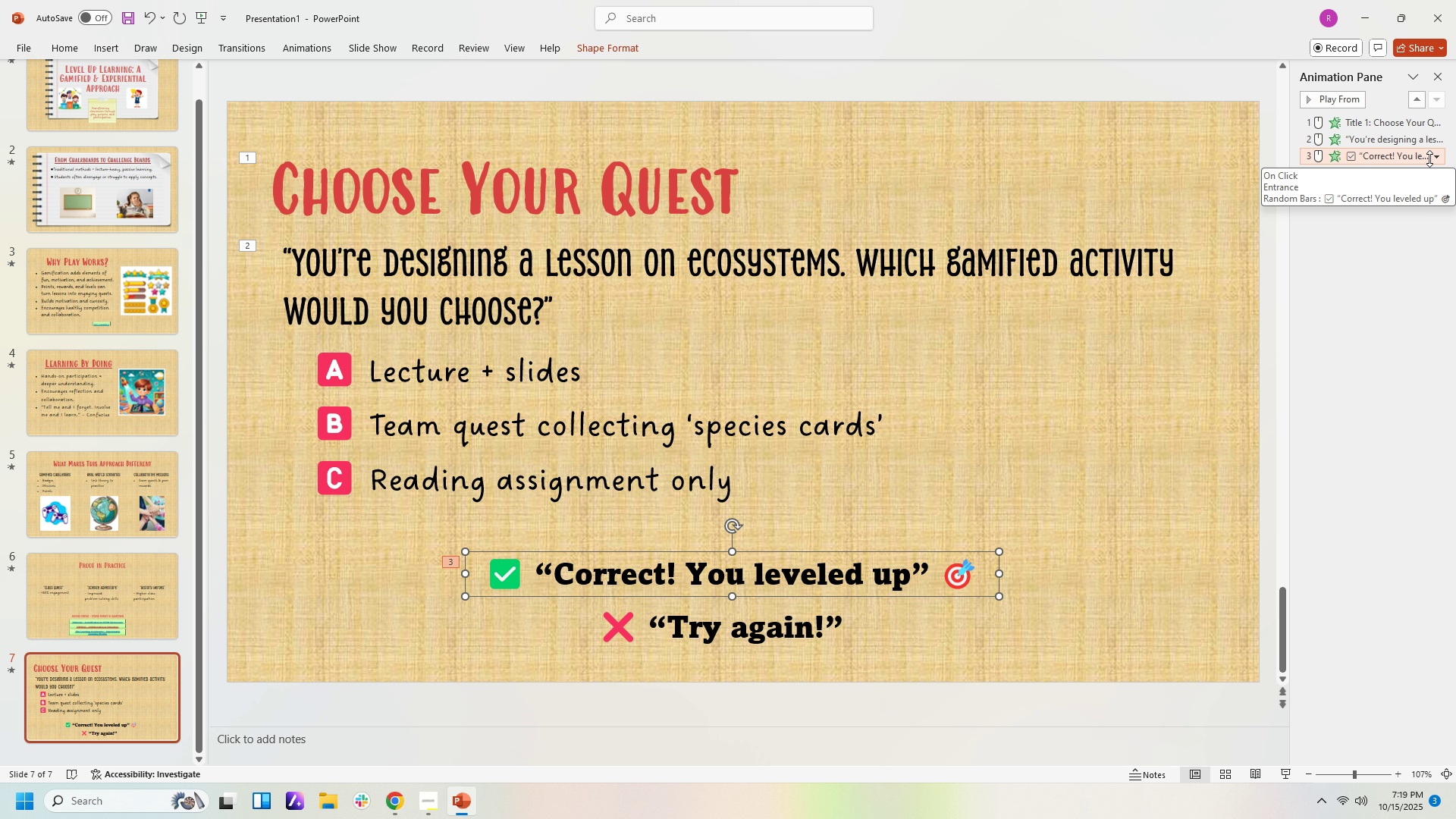 
left_click([1435, 155])
 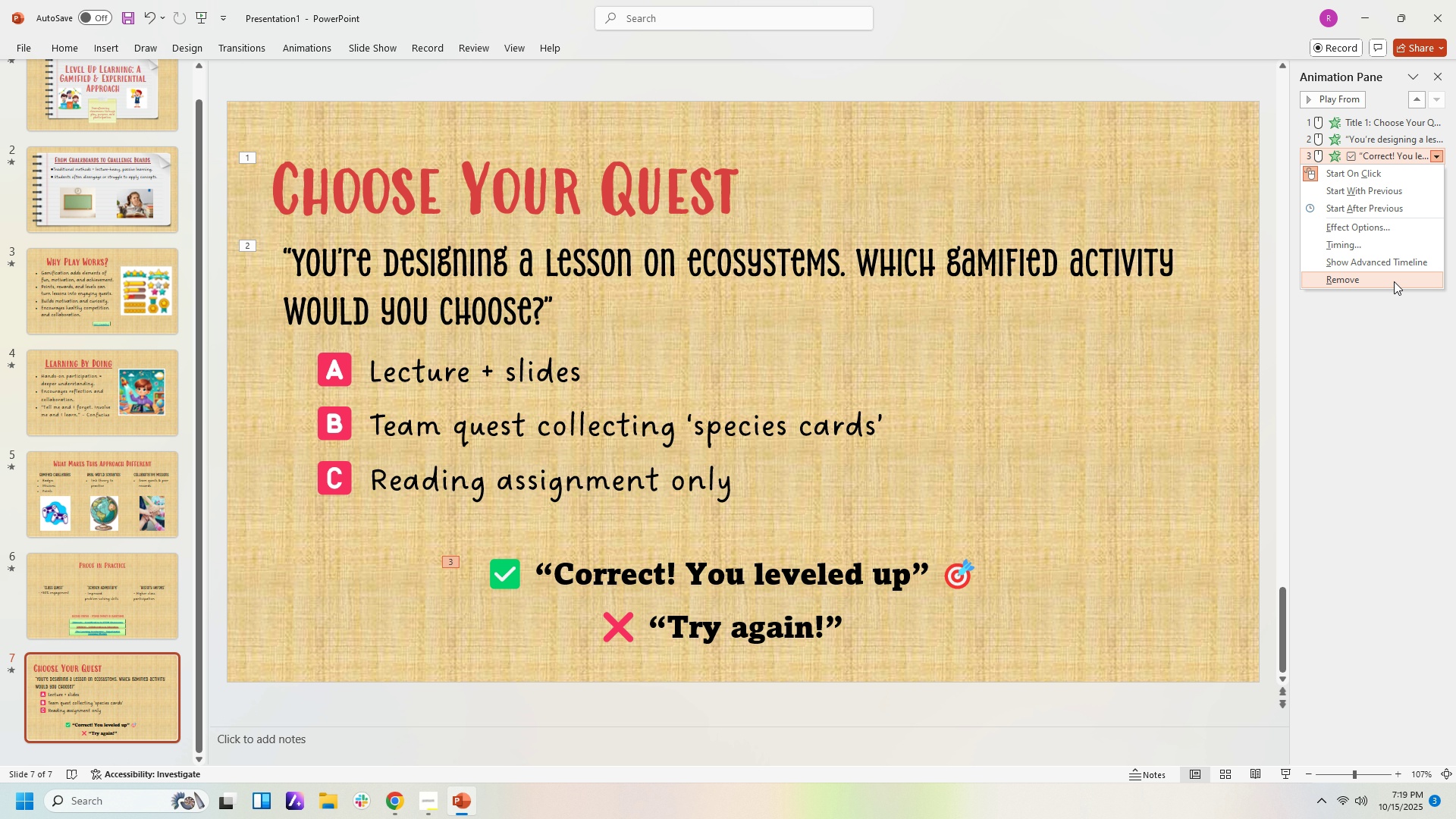 
left_click([1394, 281])
 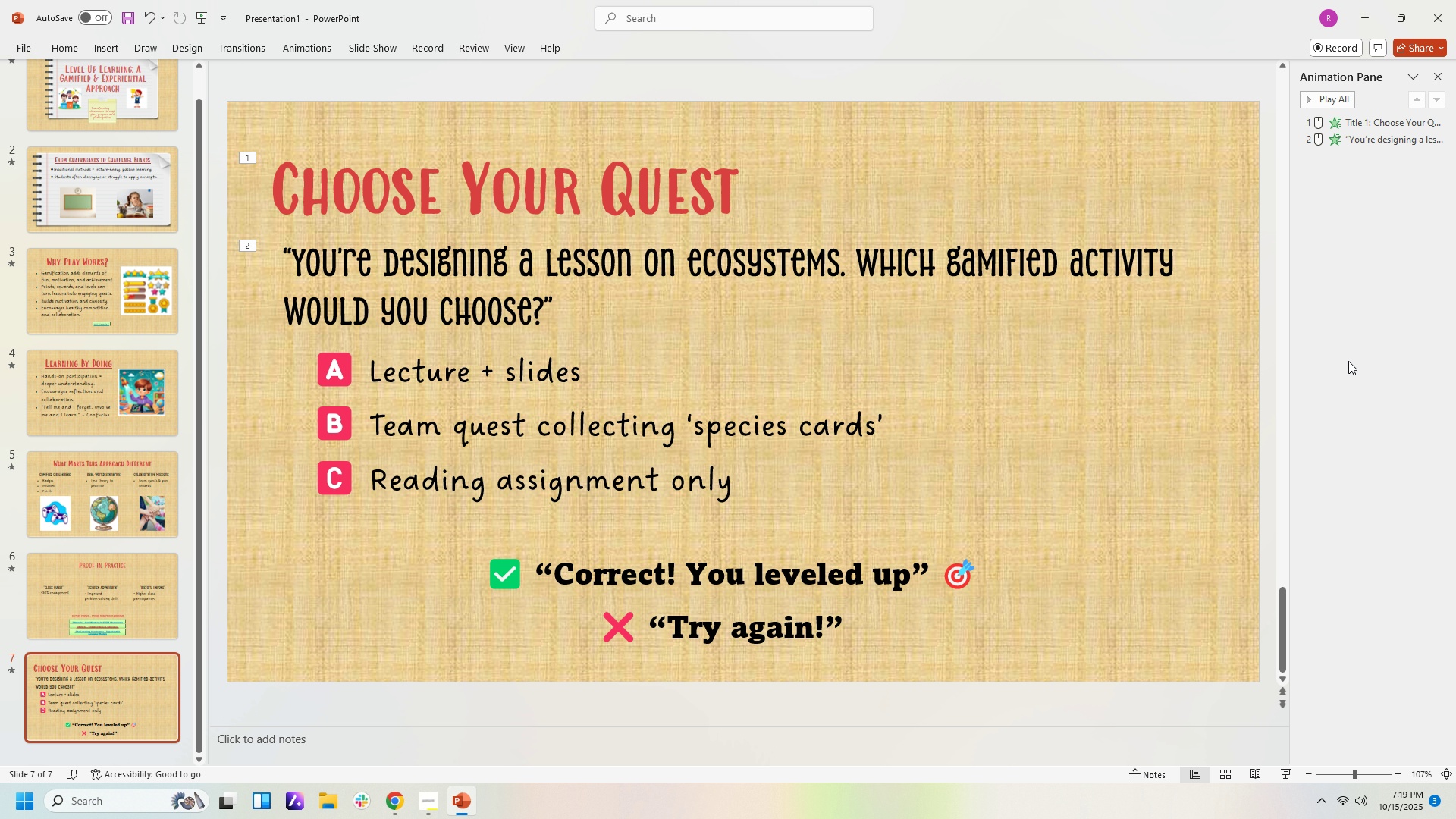 
left_click([1348, 361])
 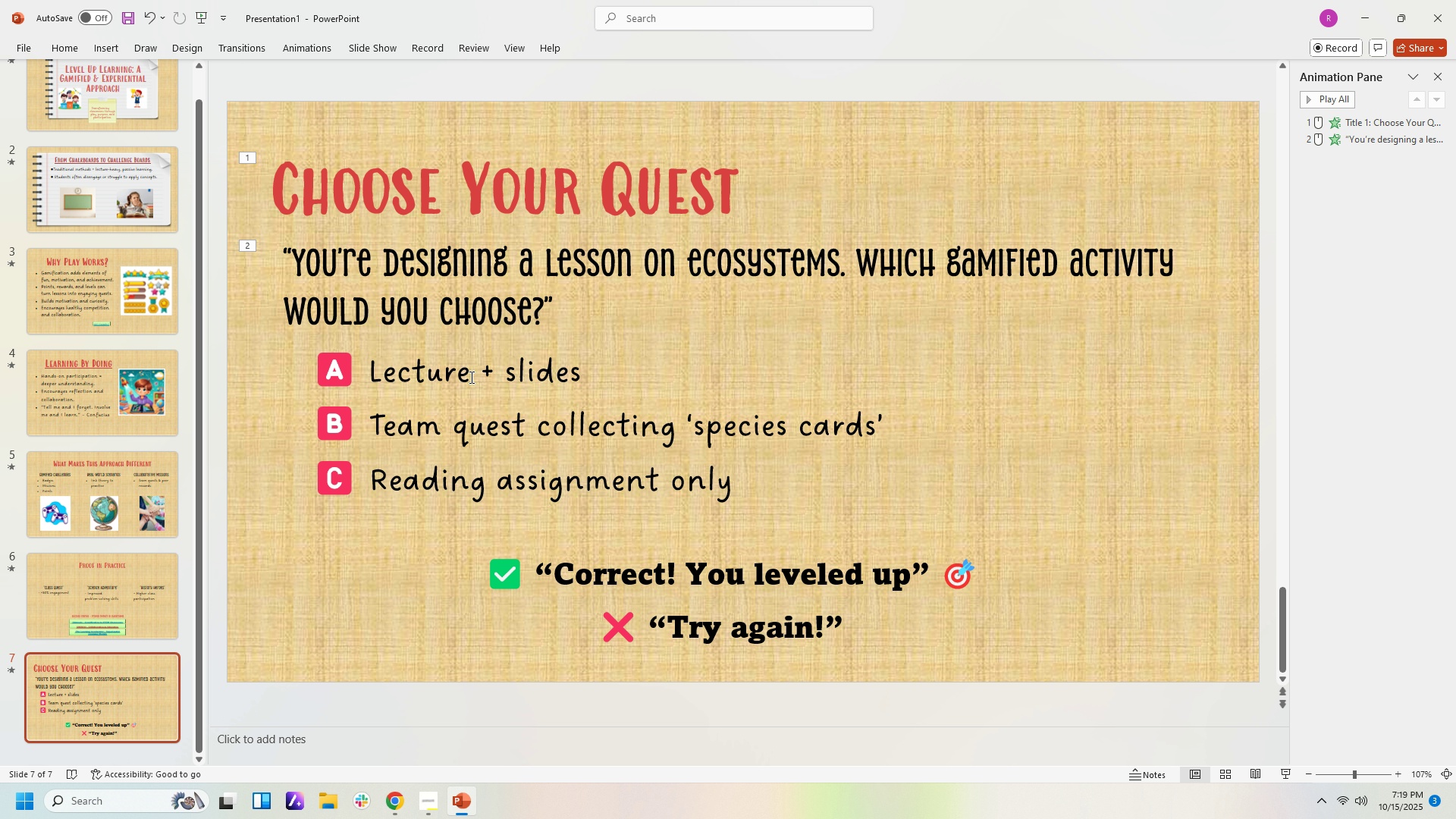 
left_click([470, 377])
 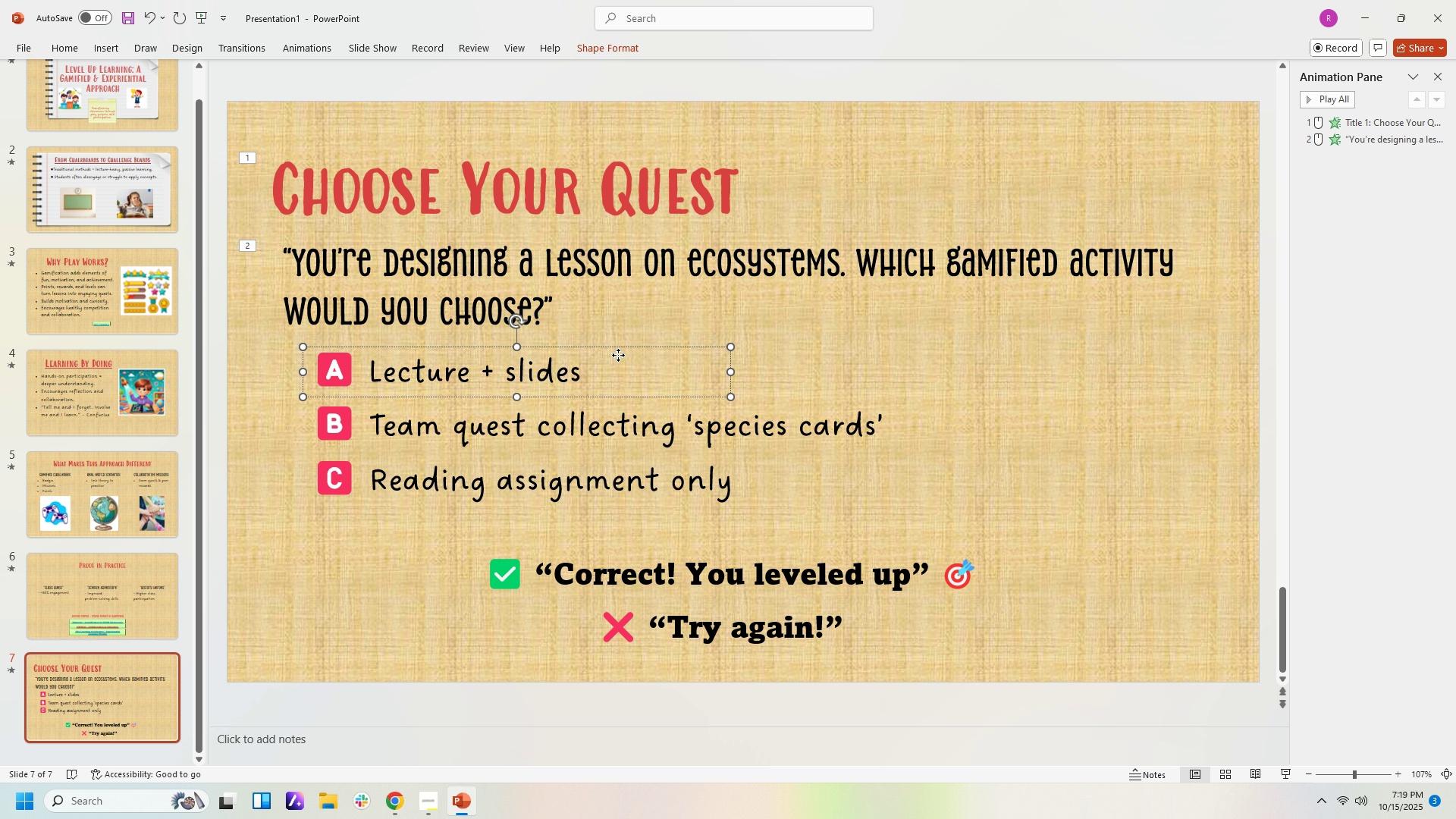 
left_click([618, 355])
 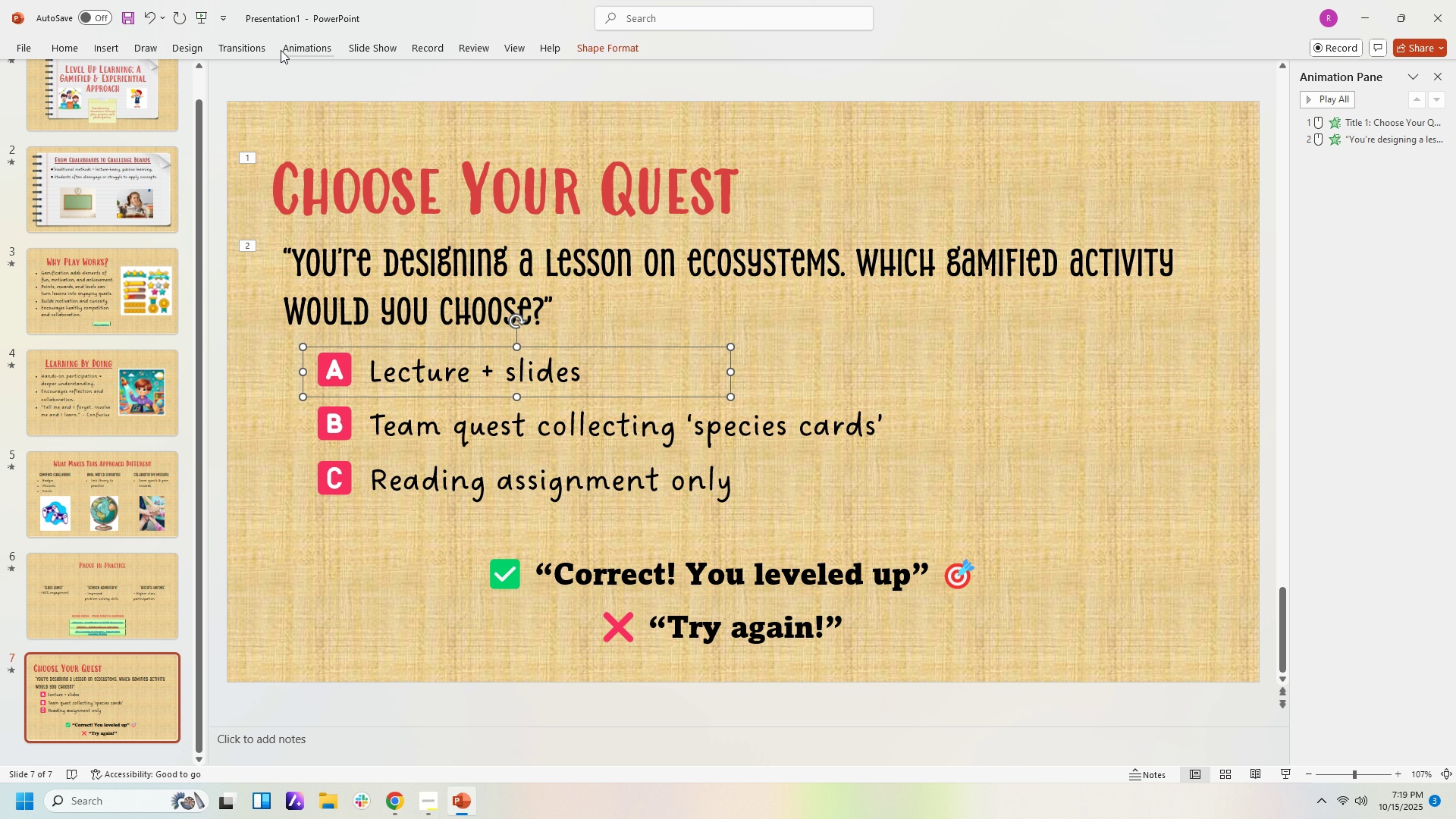 
left_click([293, 49])
 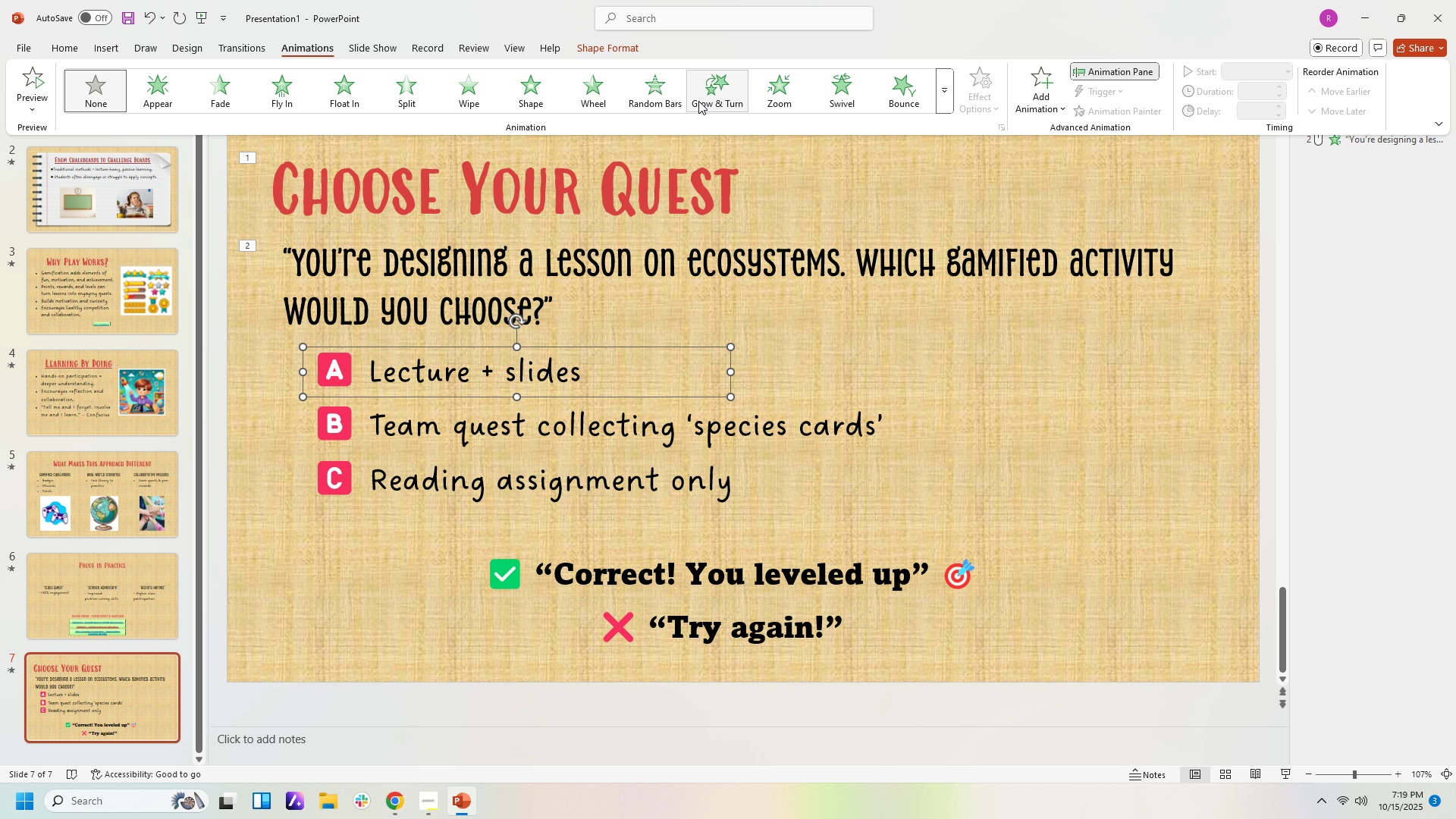 
left_click([658, 93])
 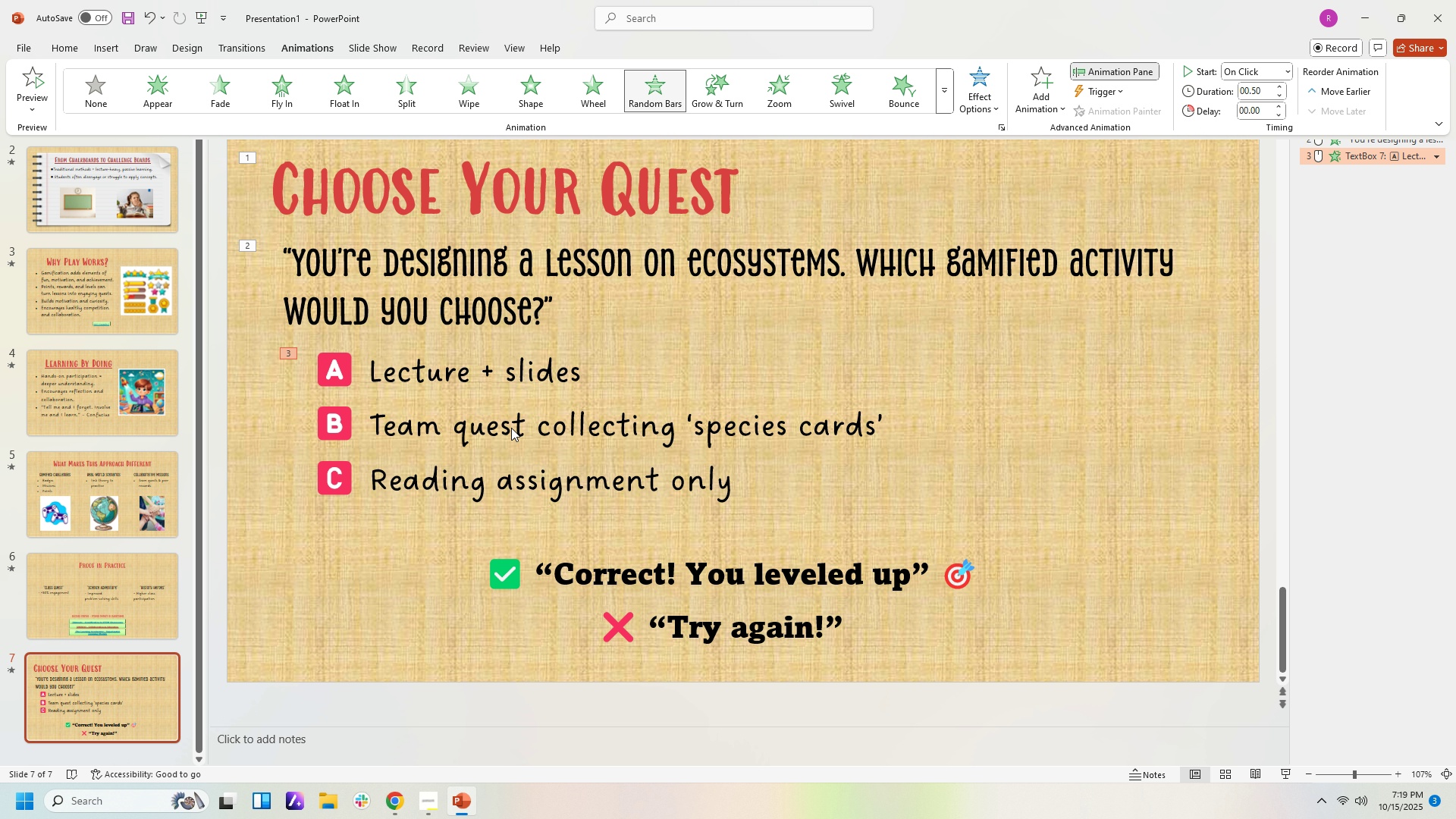 
double_click([533, 415])
 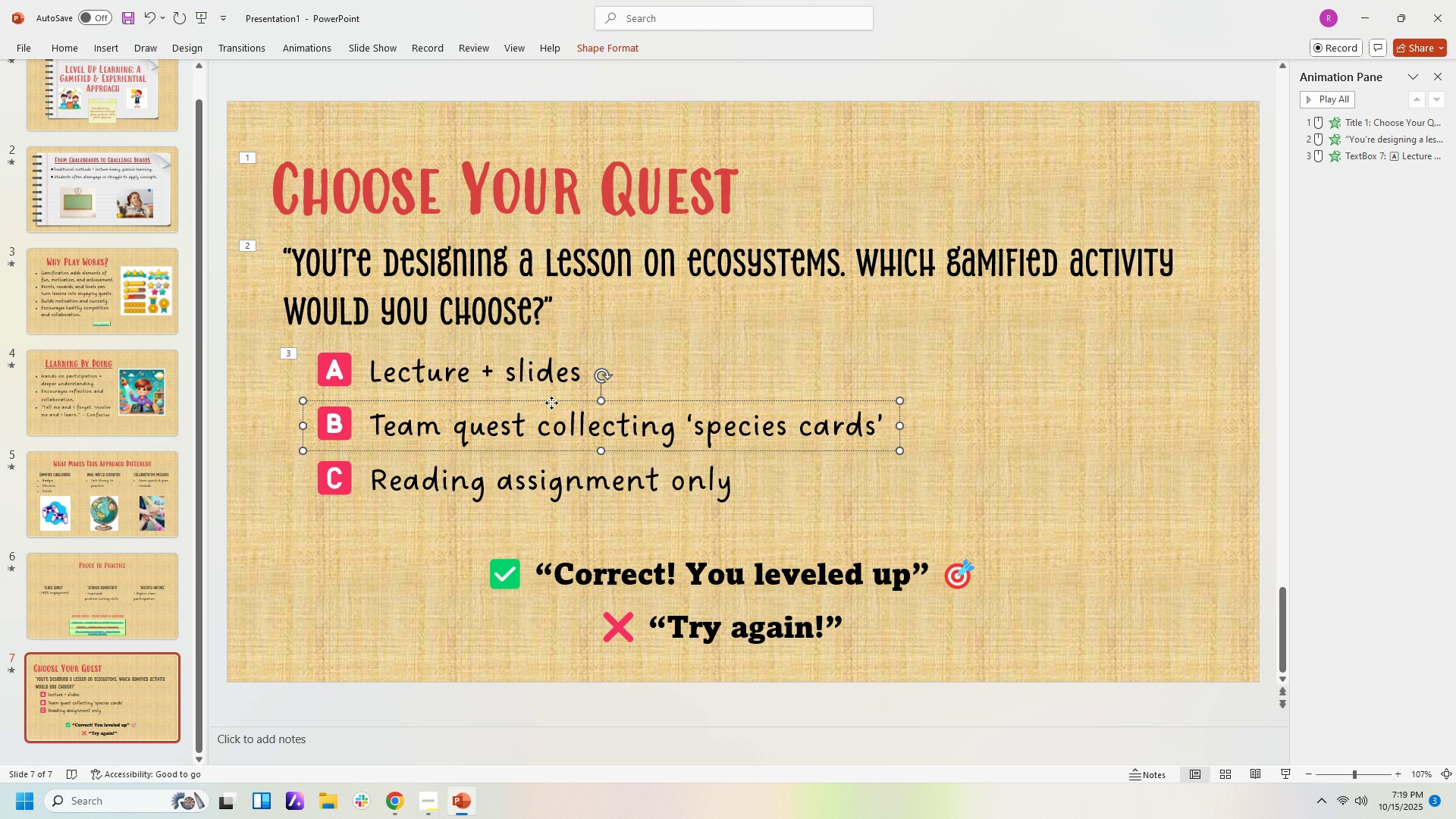 
left_click([551, 403])
 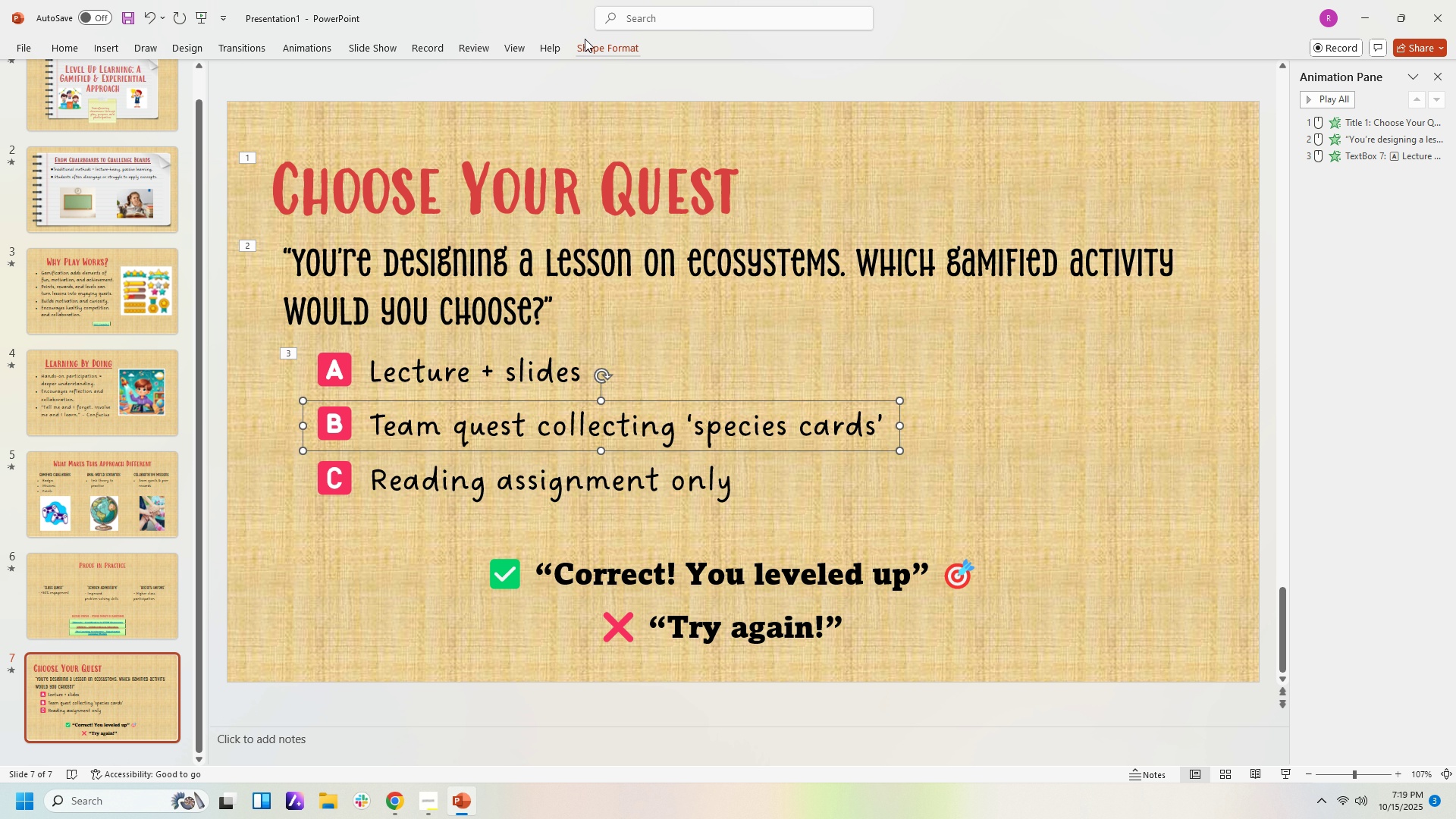 
left_click([595, 52])
 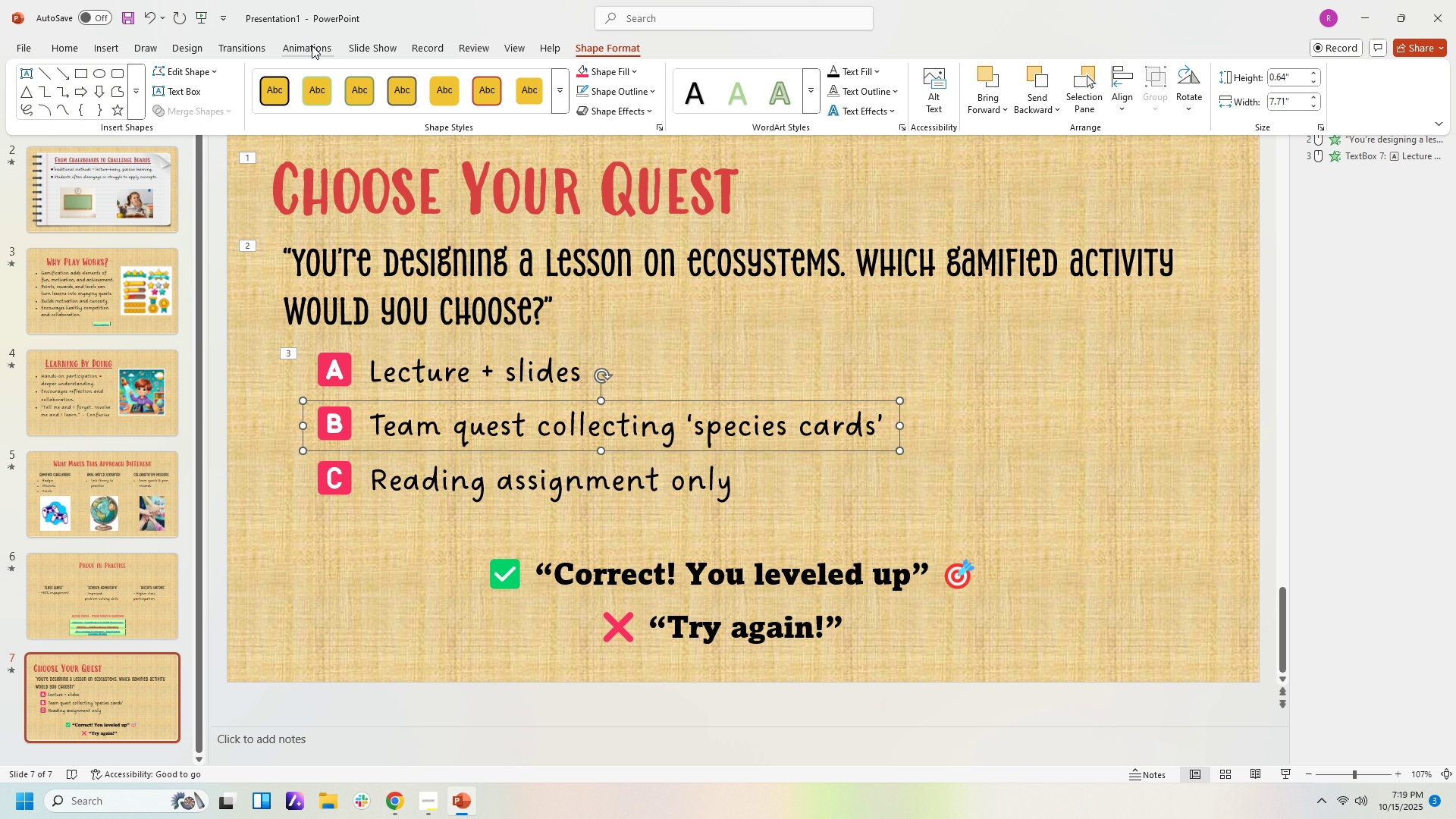 
left_click([312, 46])
 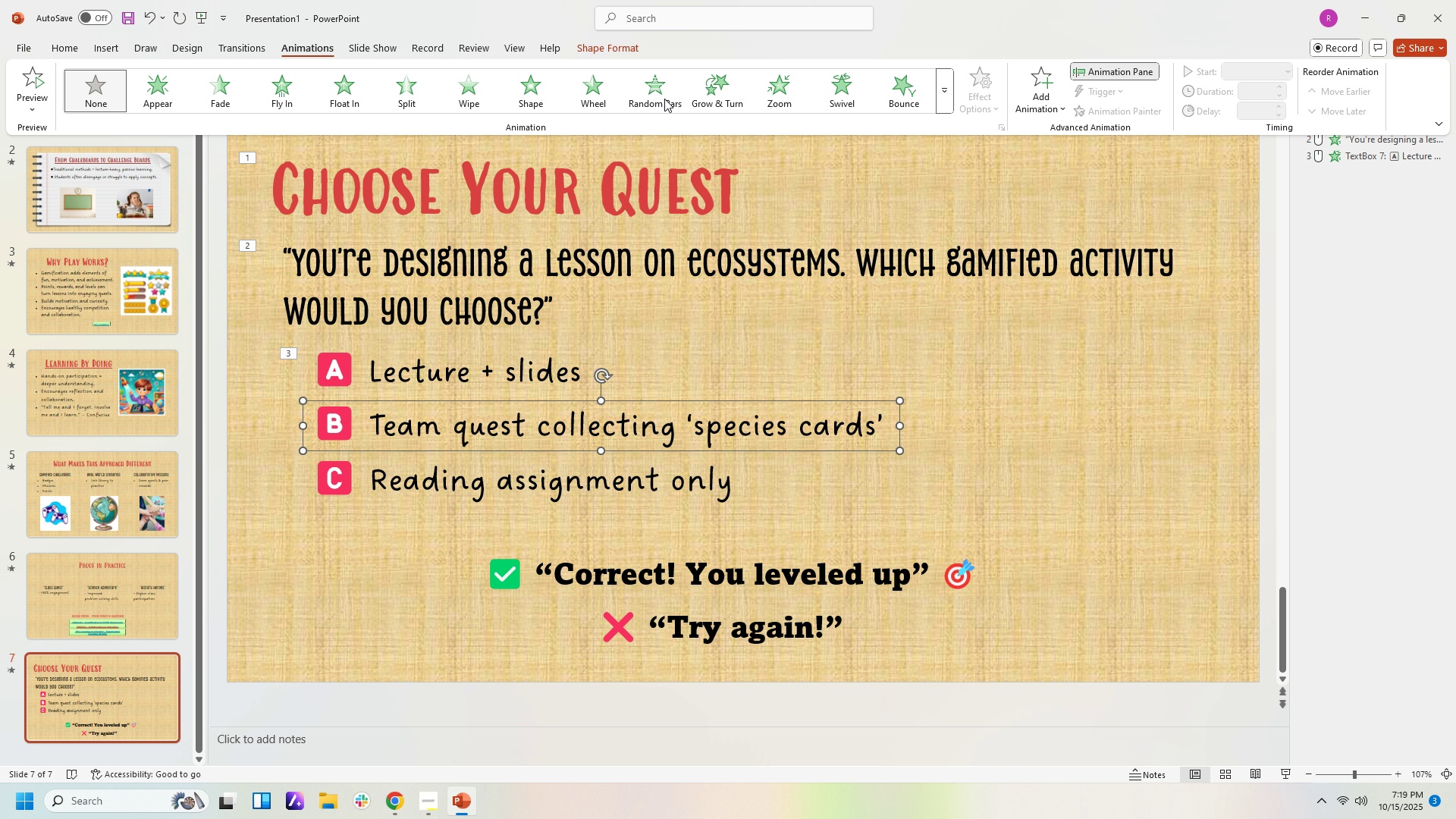 
left_click([660, 96])
 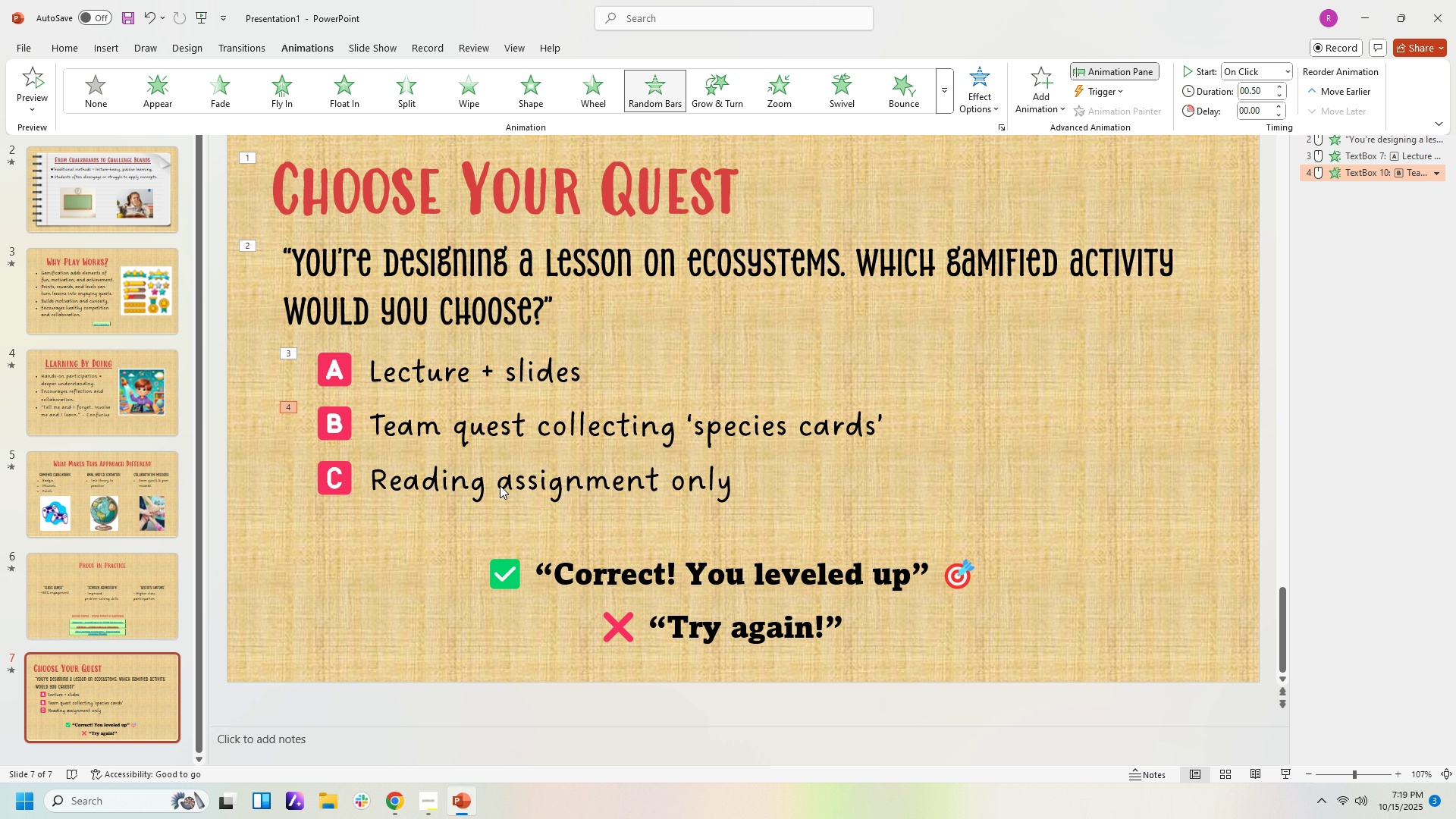 
left_click([500, 485])
 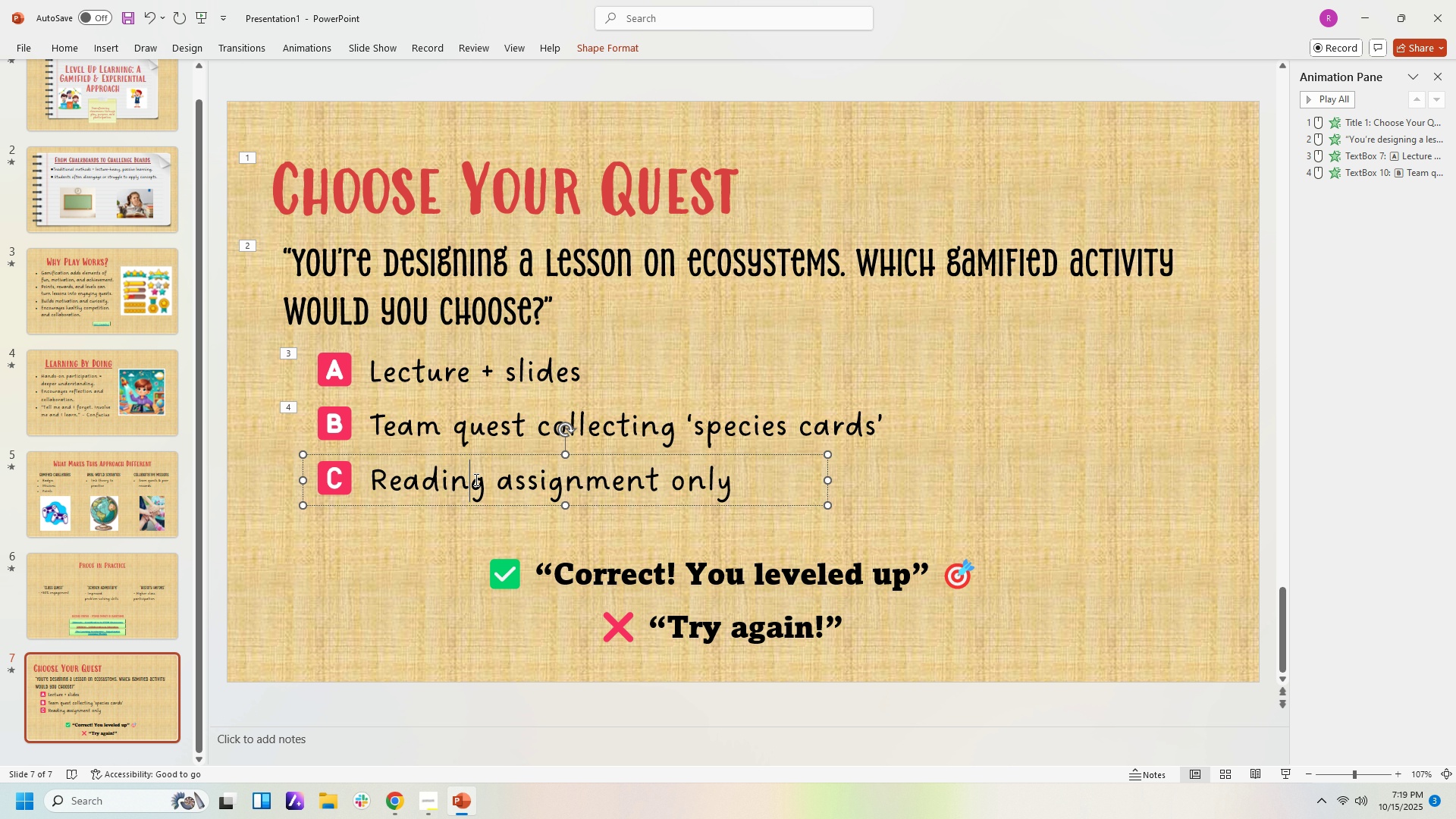 
left_click([475, 479])
 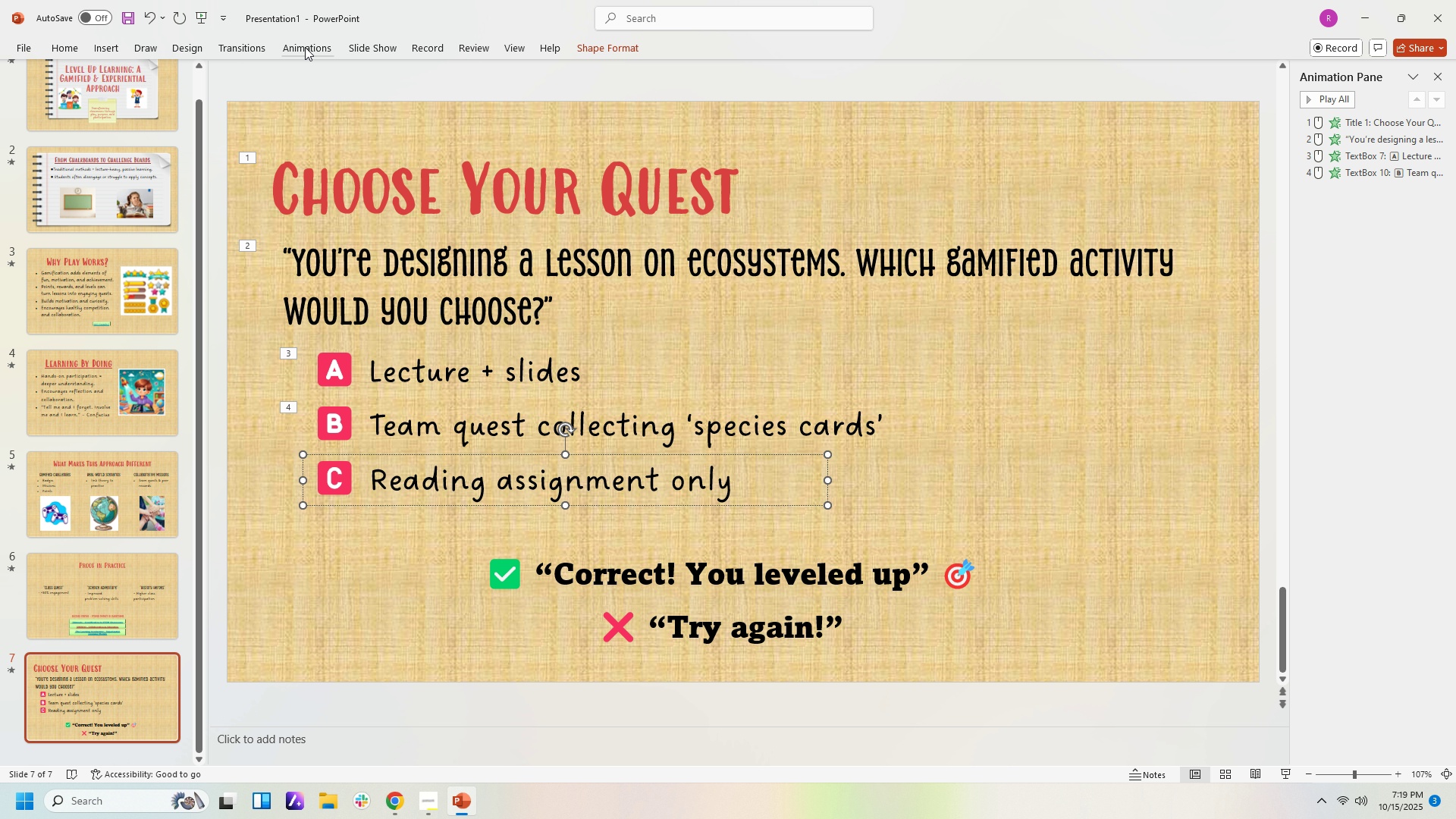 
left_click([305, 47])
 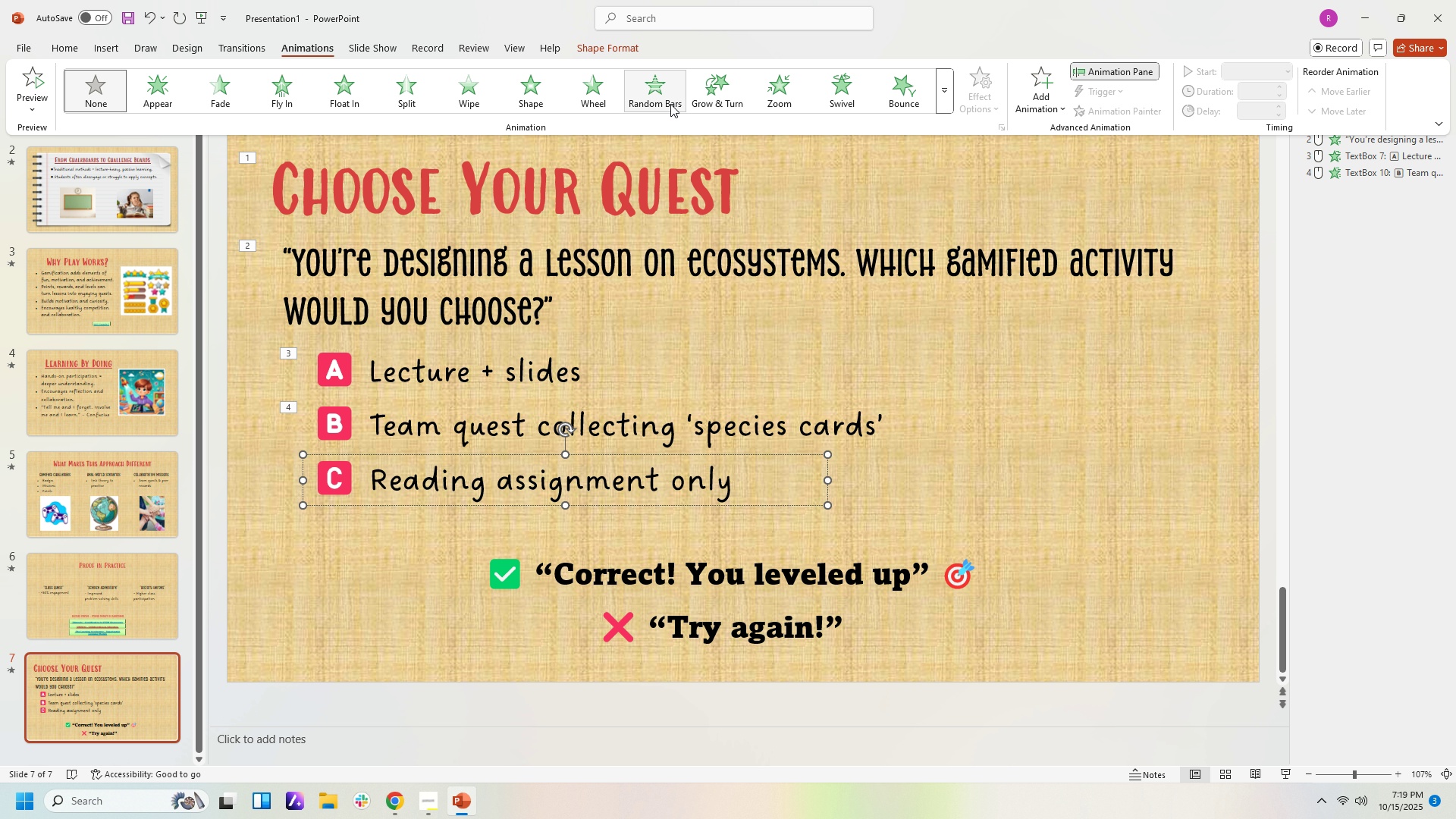 
left_click([670, 104])
 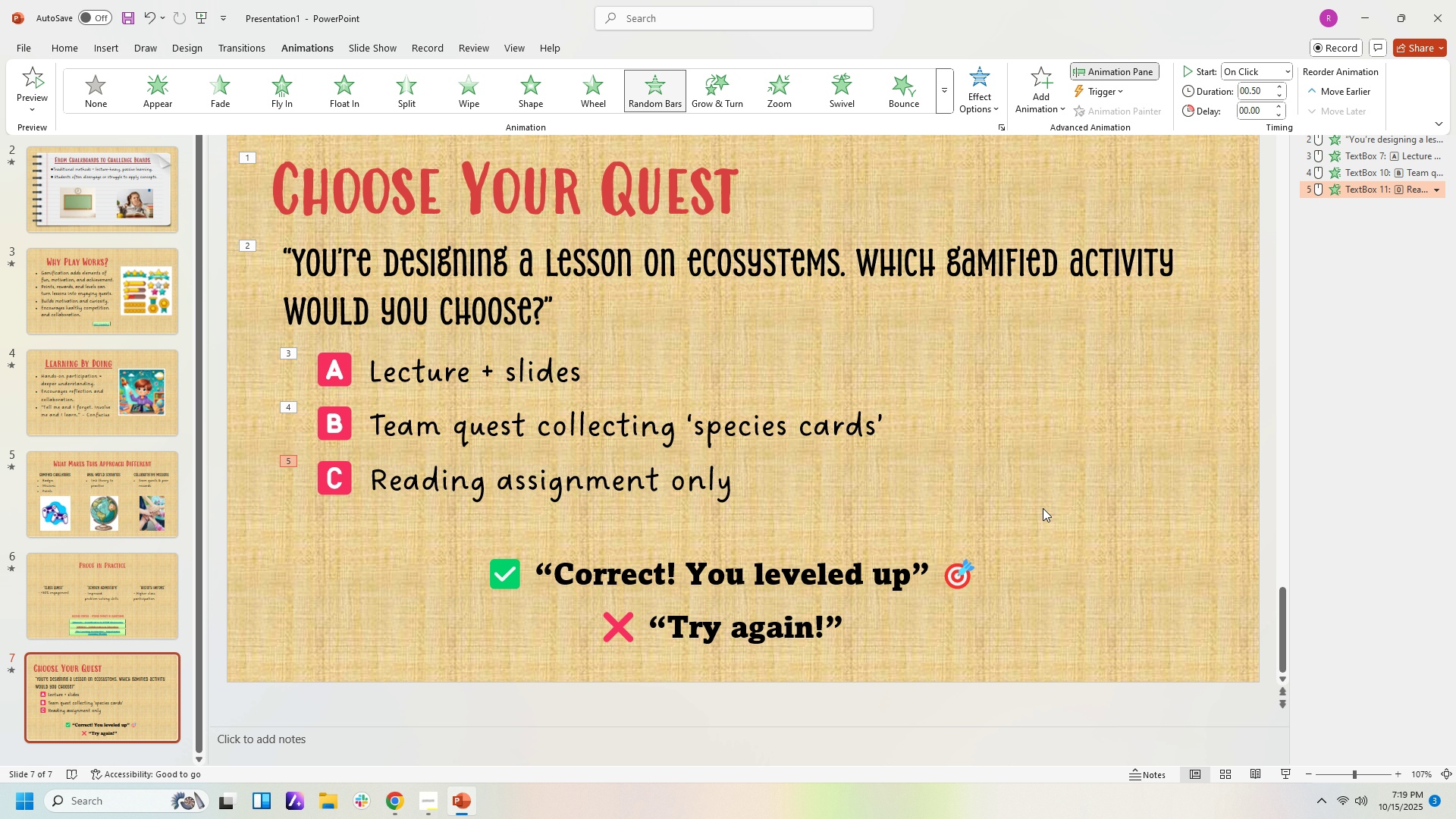 
left_click([1043, 508])
 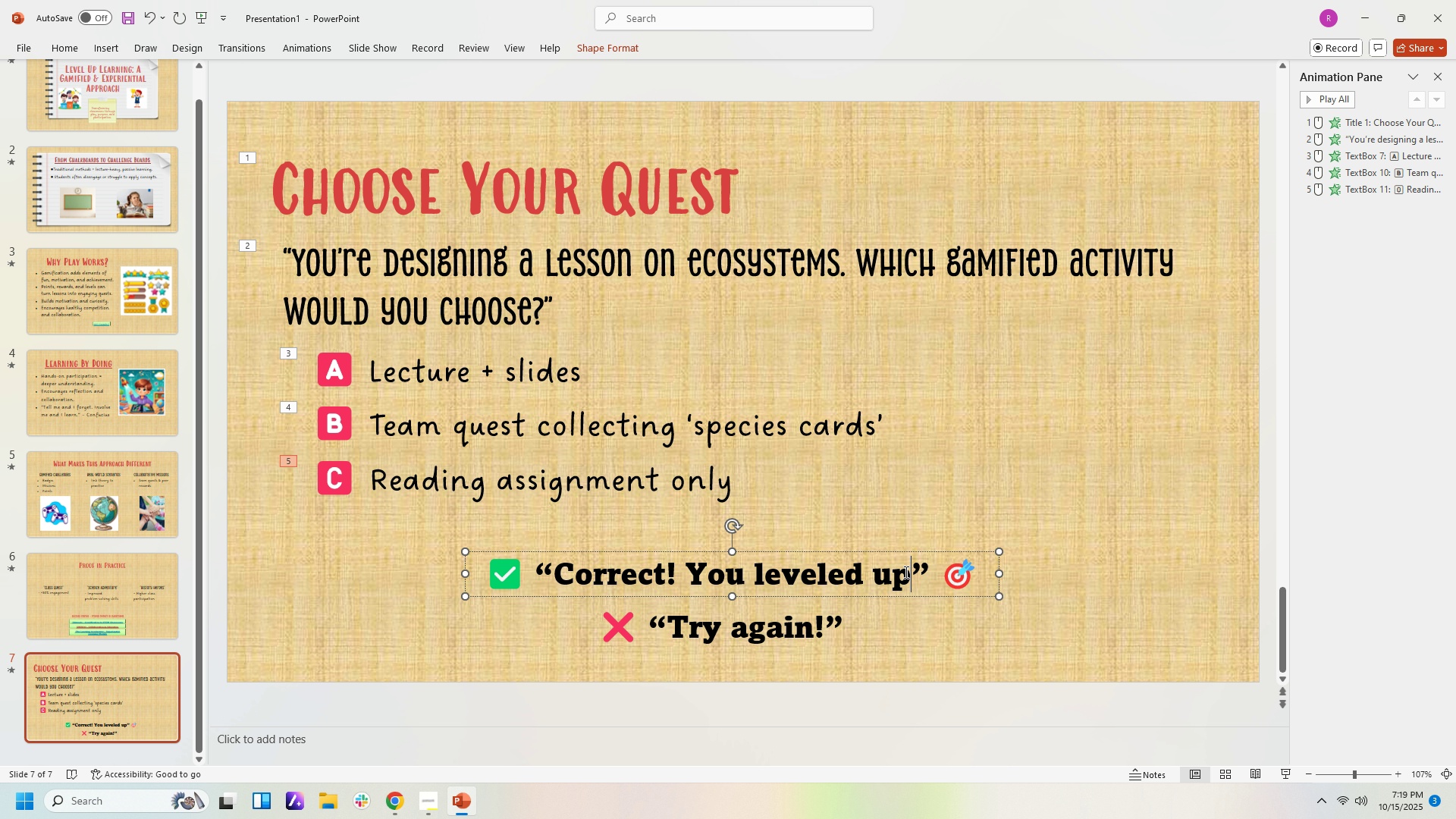 
left_click([905, 572])
 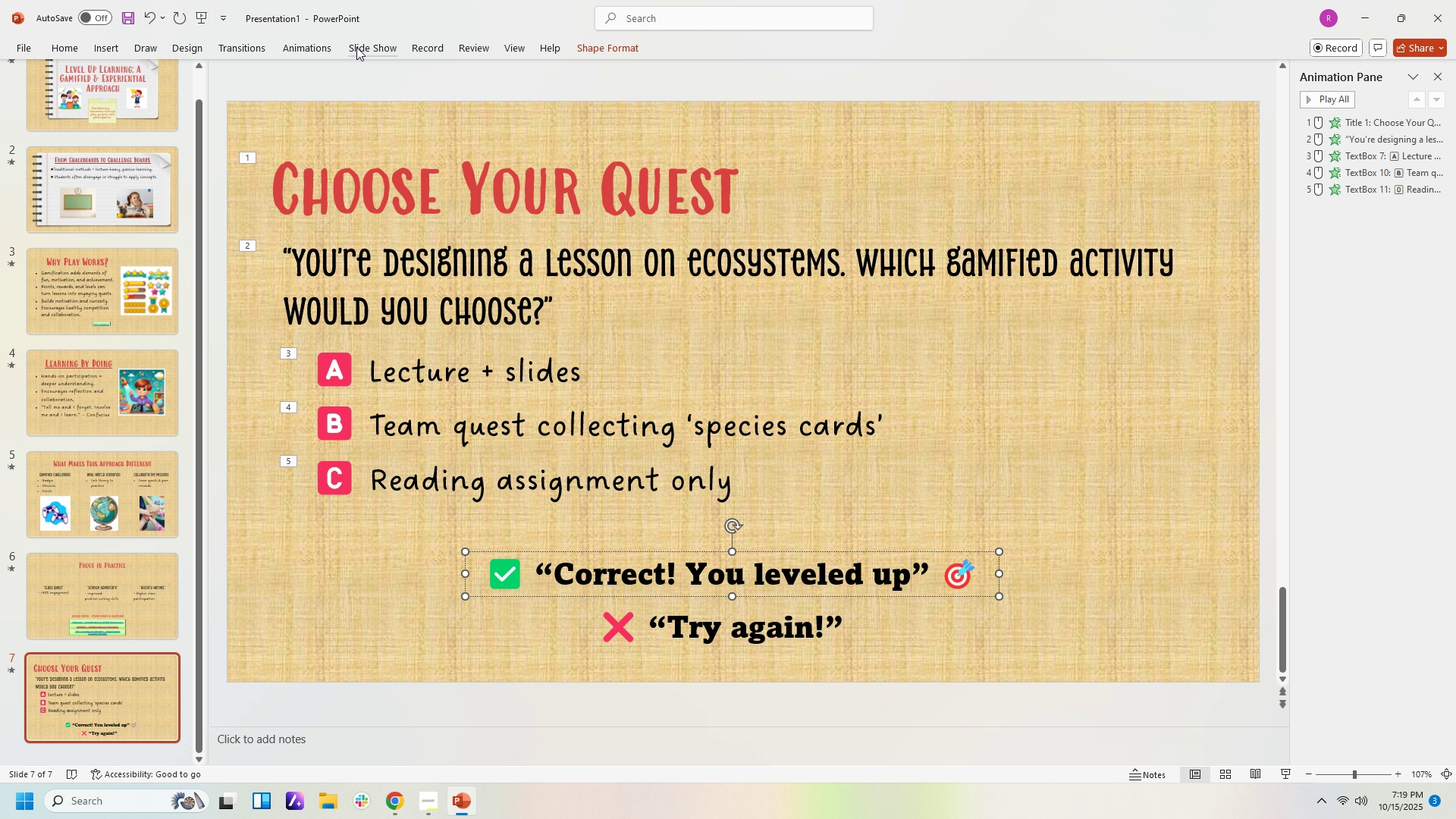 
left_click([331, 48])
 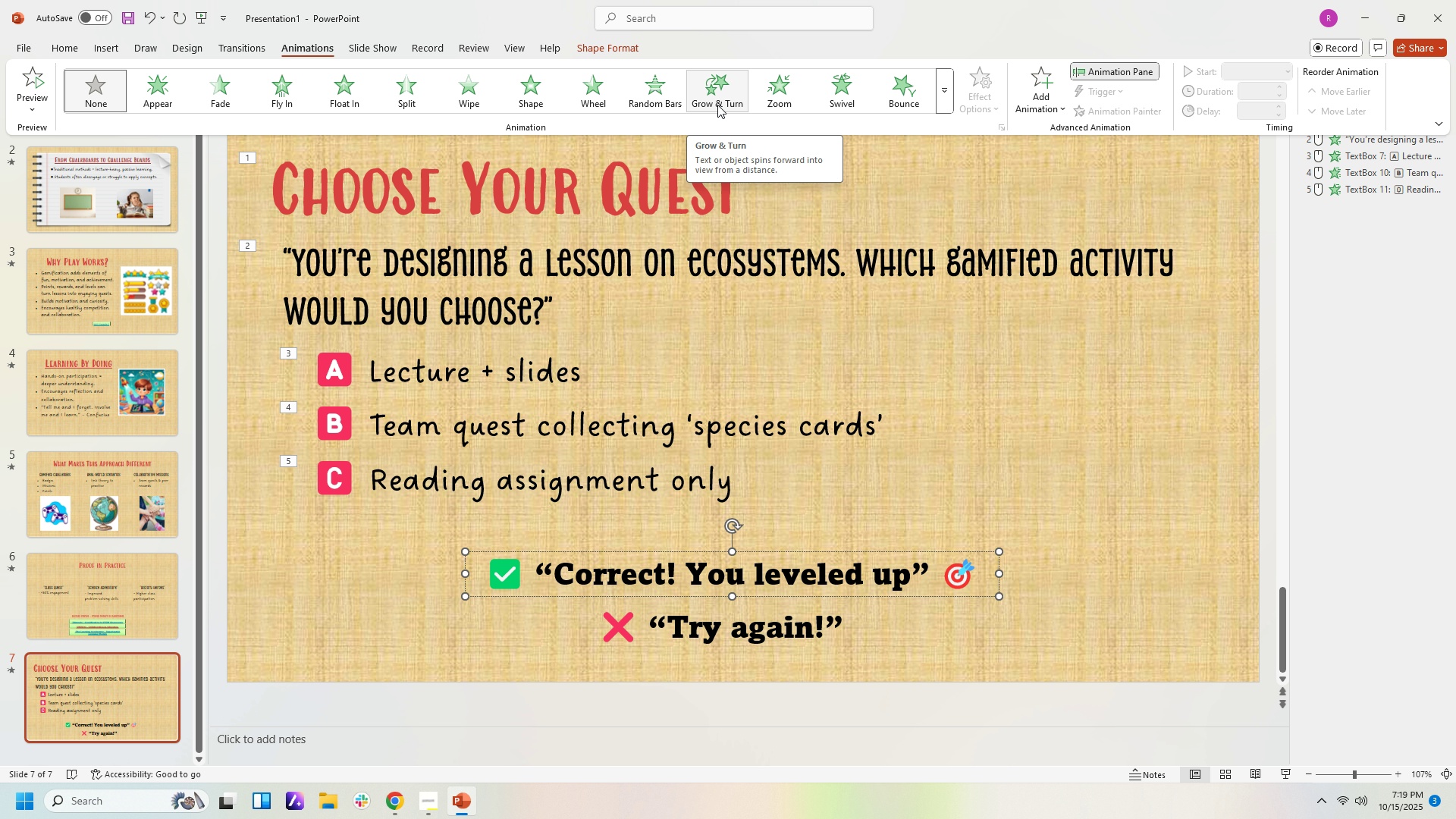 
wait(5.74)
 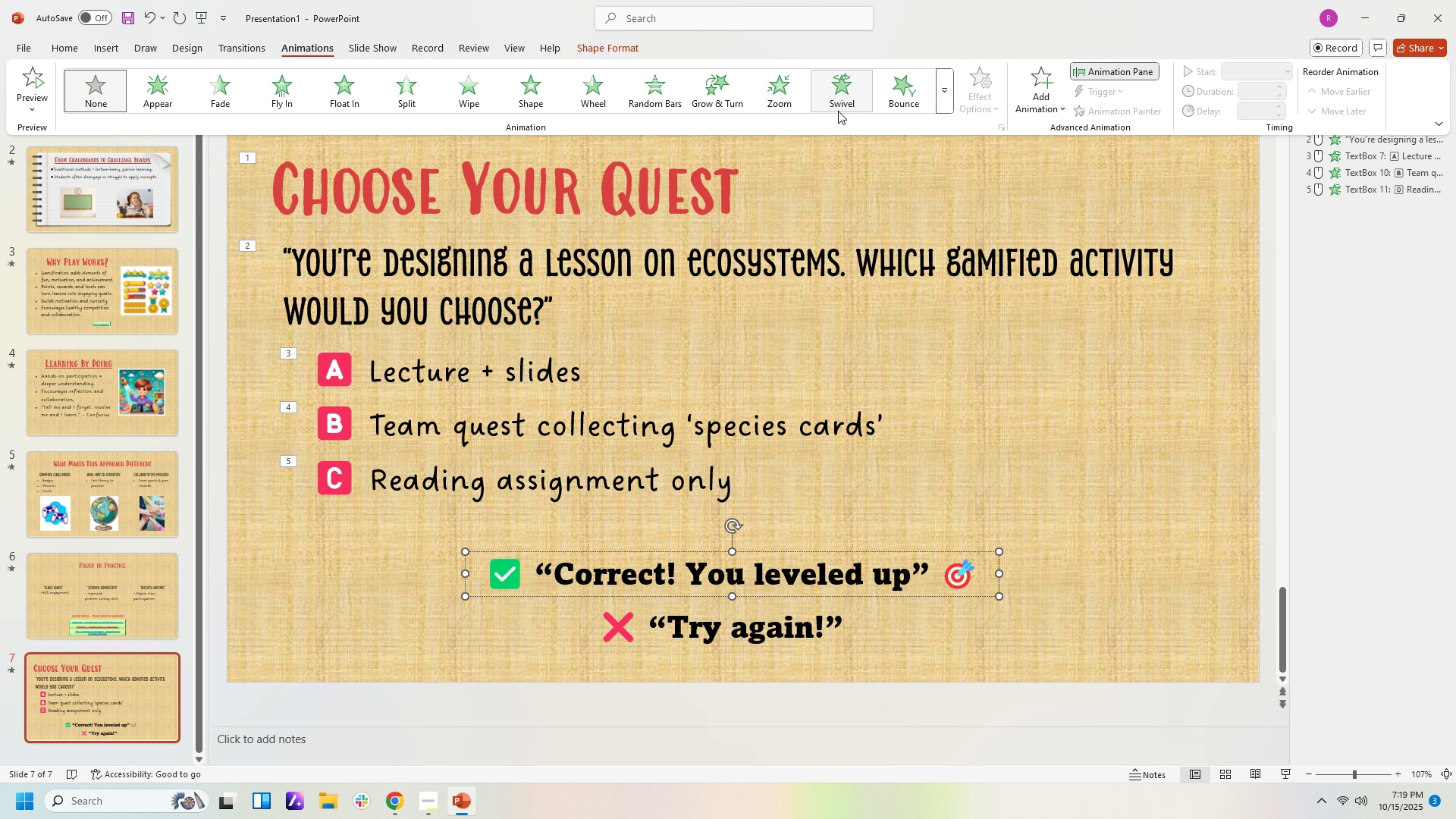 
left_click([717, 105])
 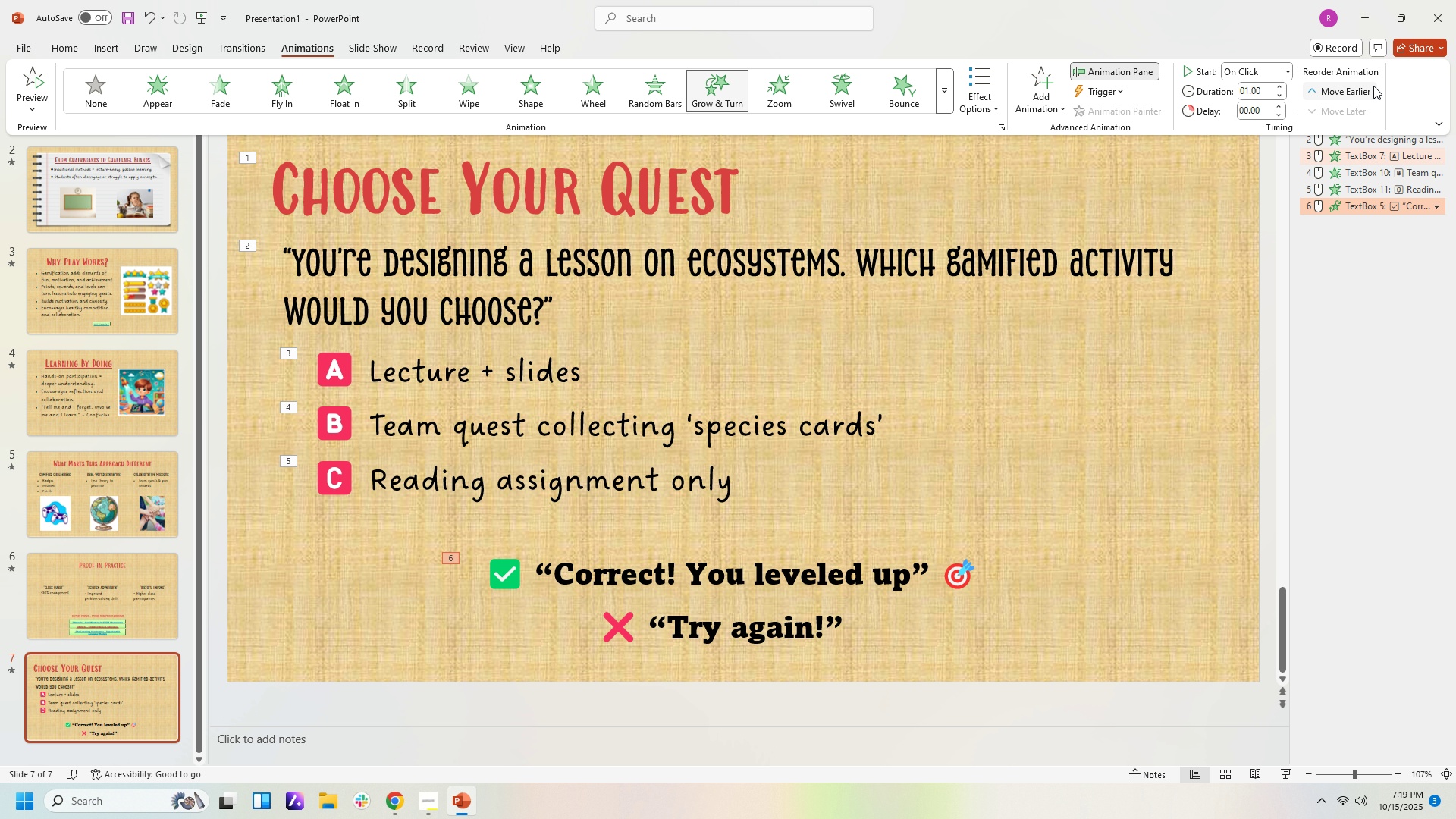 
left_click([1432, 331])
 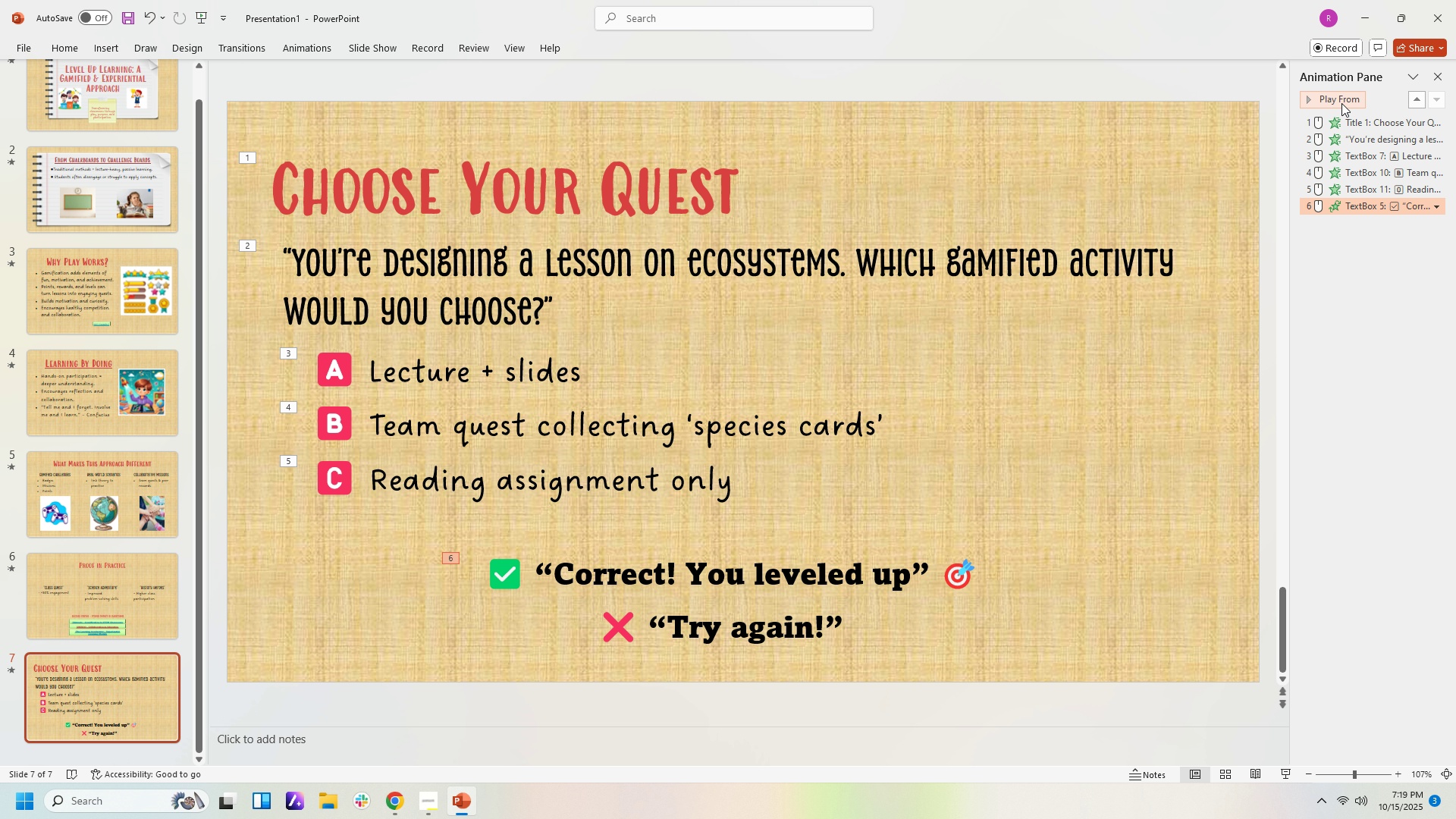 
left_click([1341, 103])
 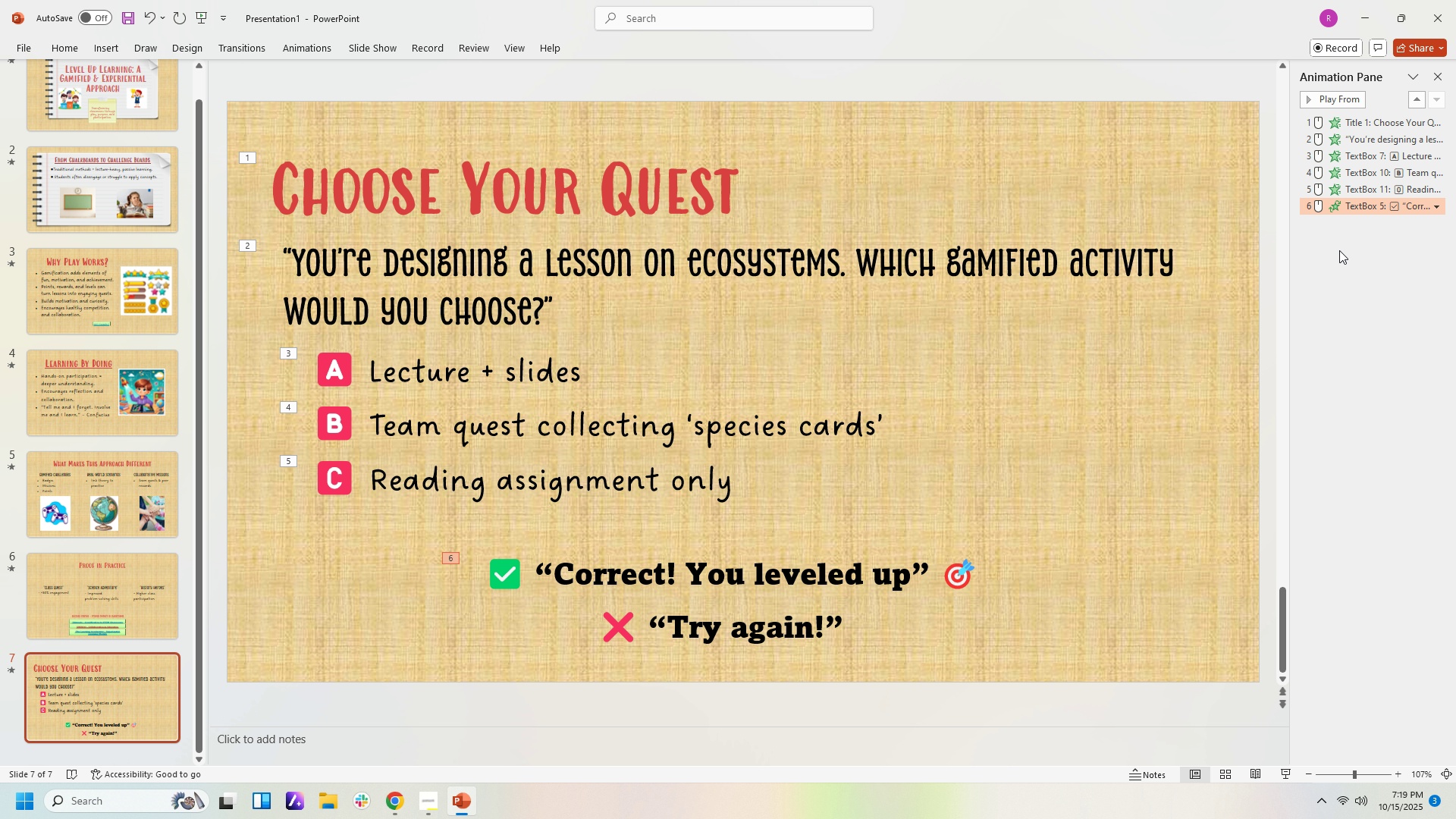 
left_click([1356, 334])
 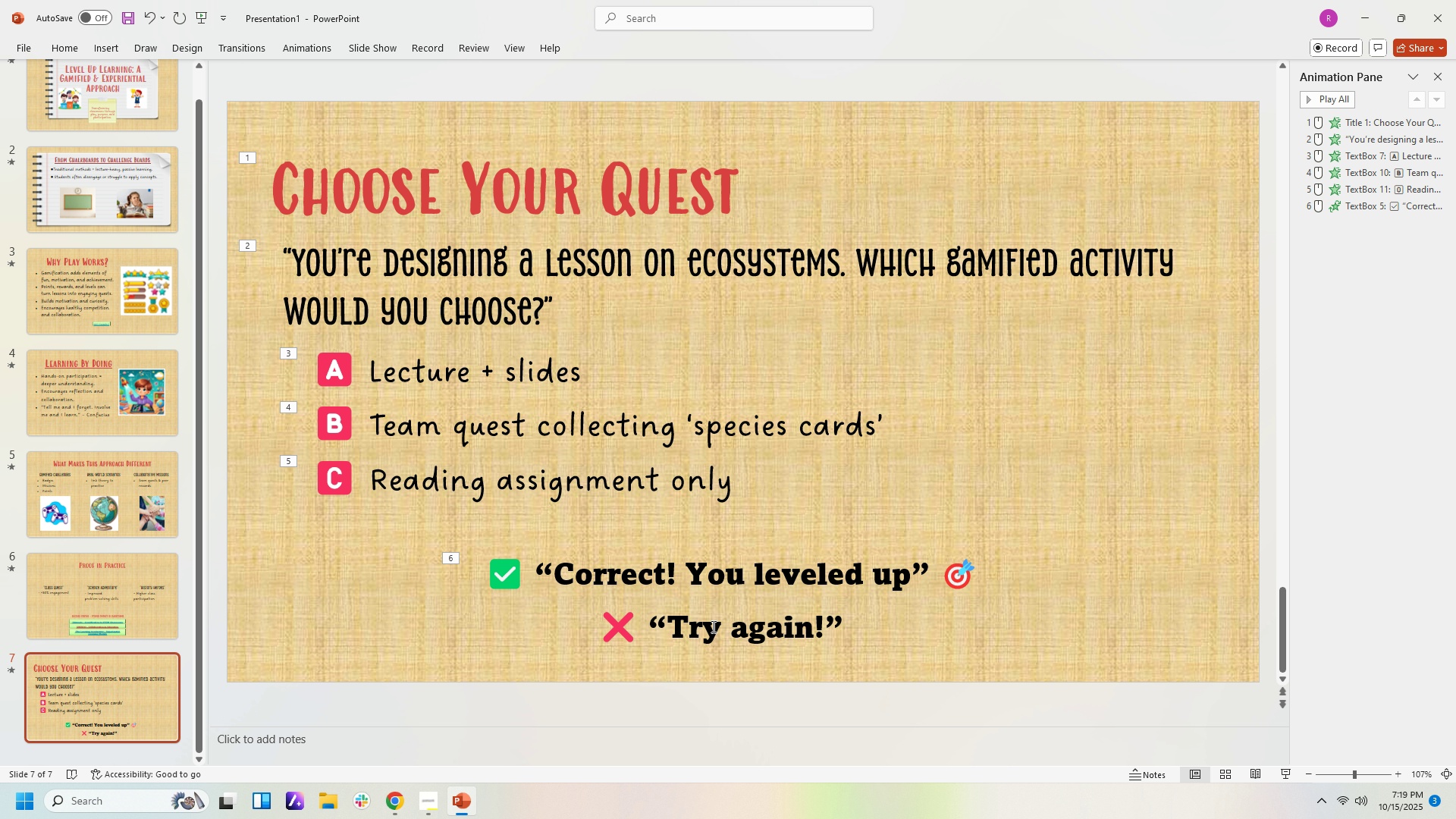 
left_click([712, 626])
 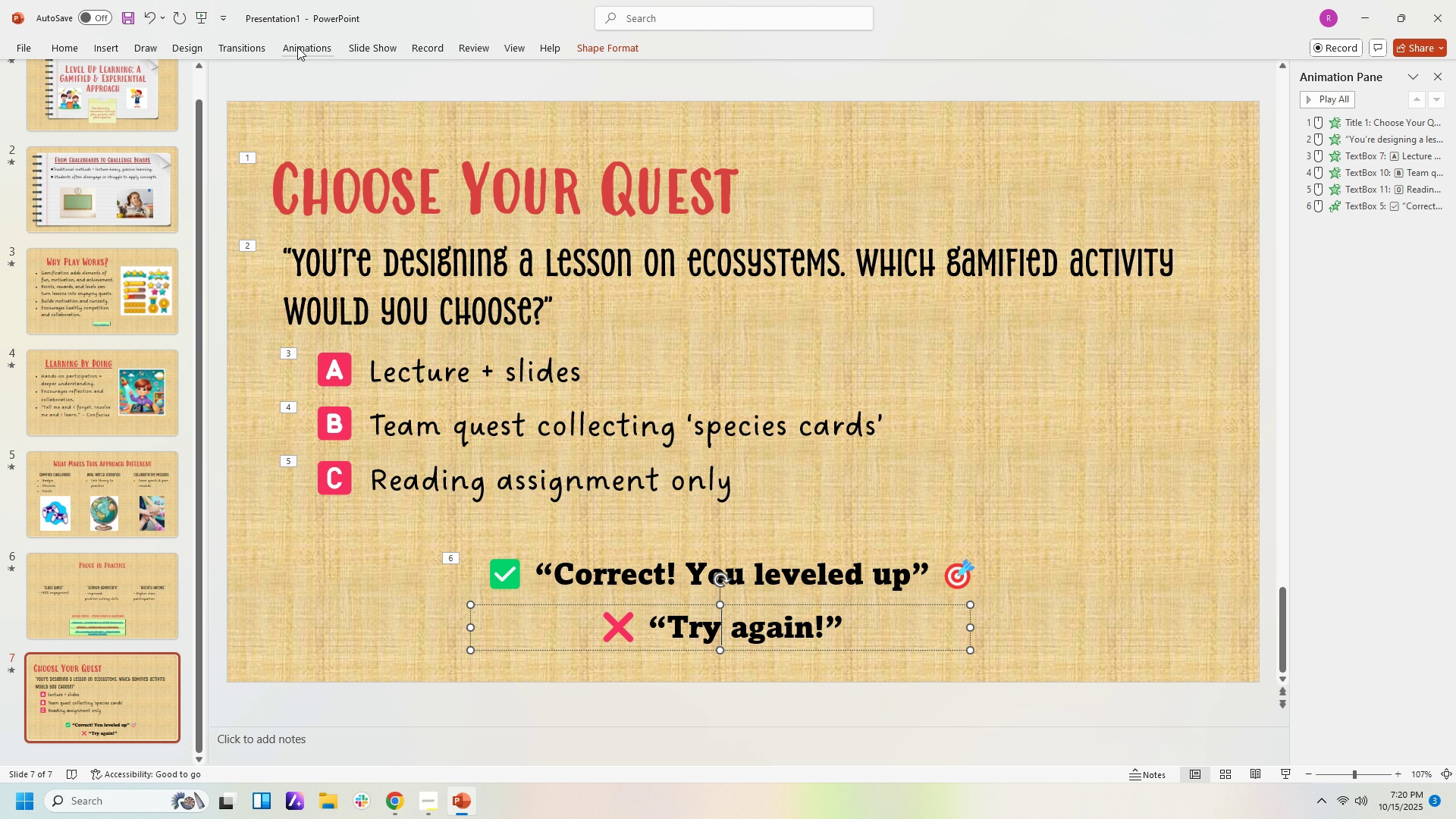 
left_click([297, 47])
 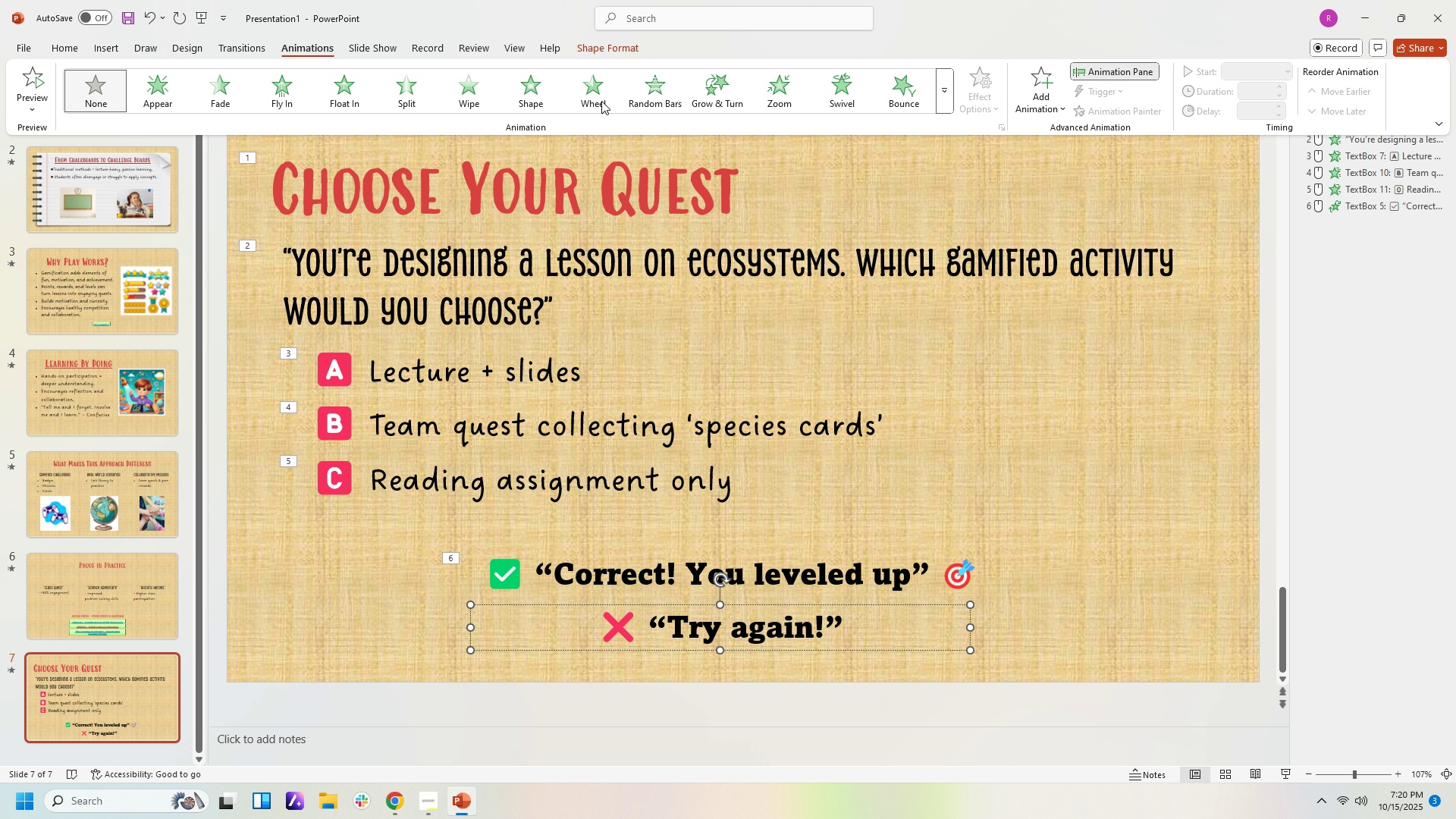 
mouse_move([916, 95])
 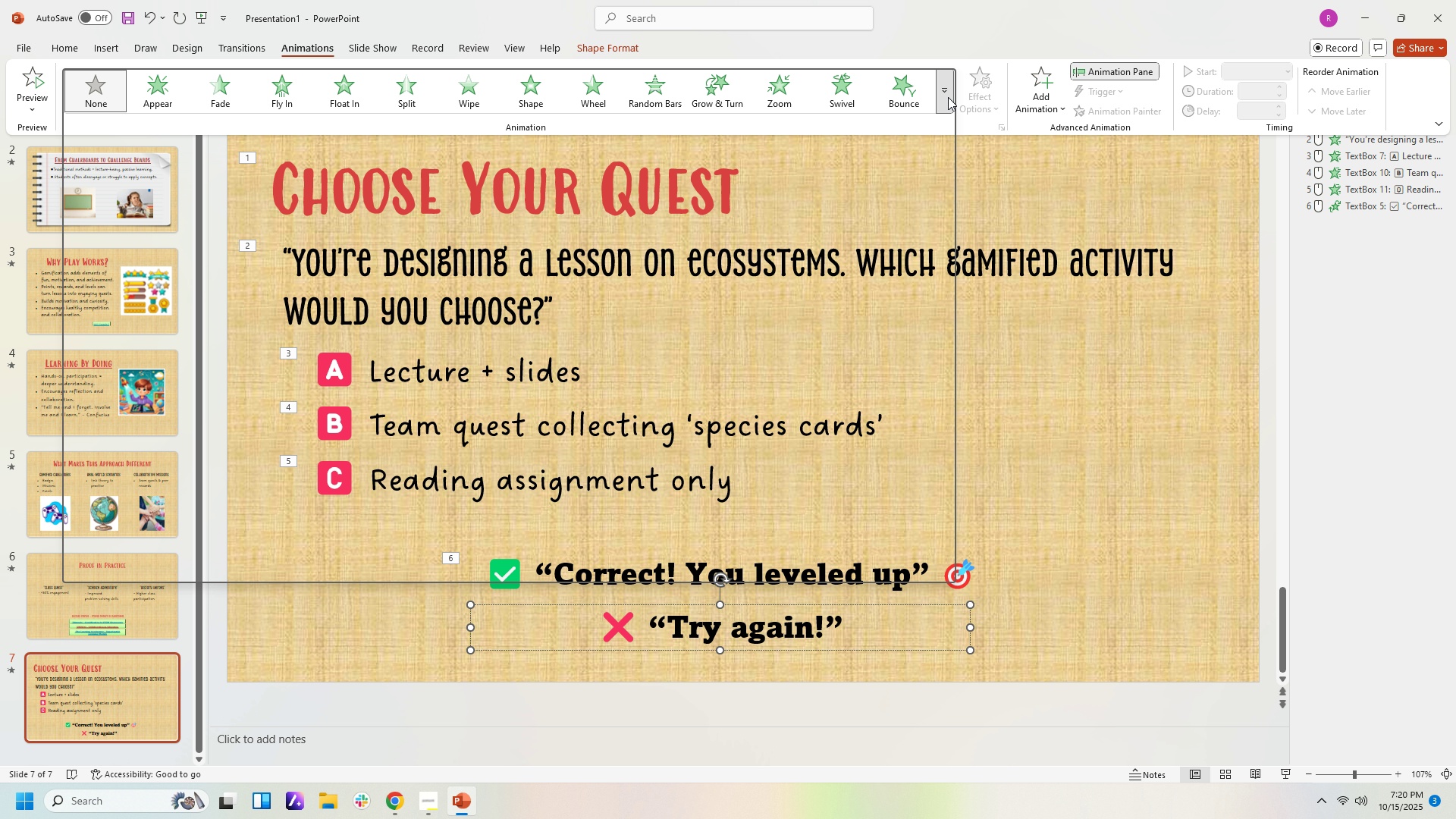 
left_click([948, 97])
 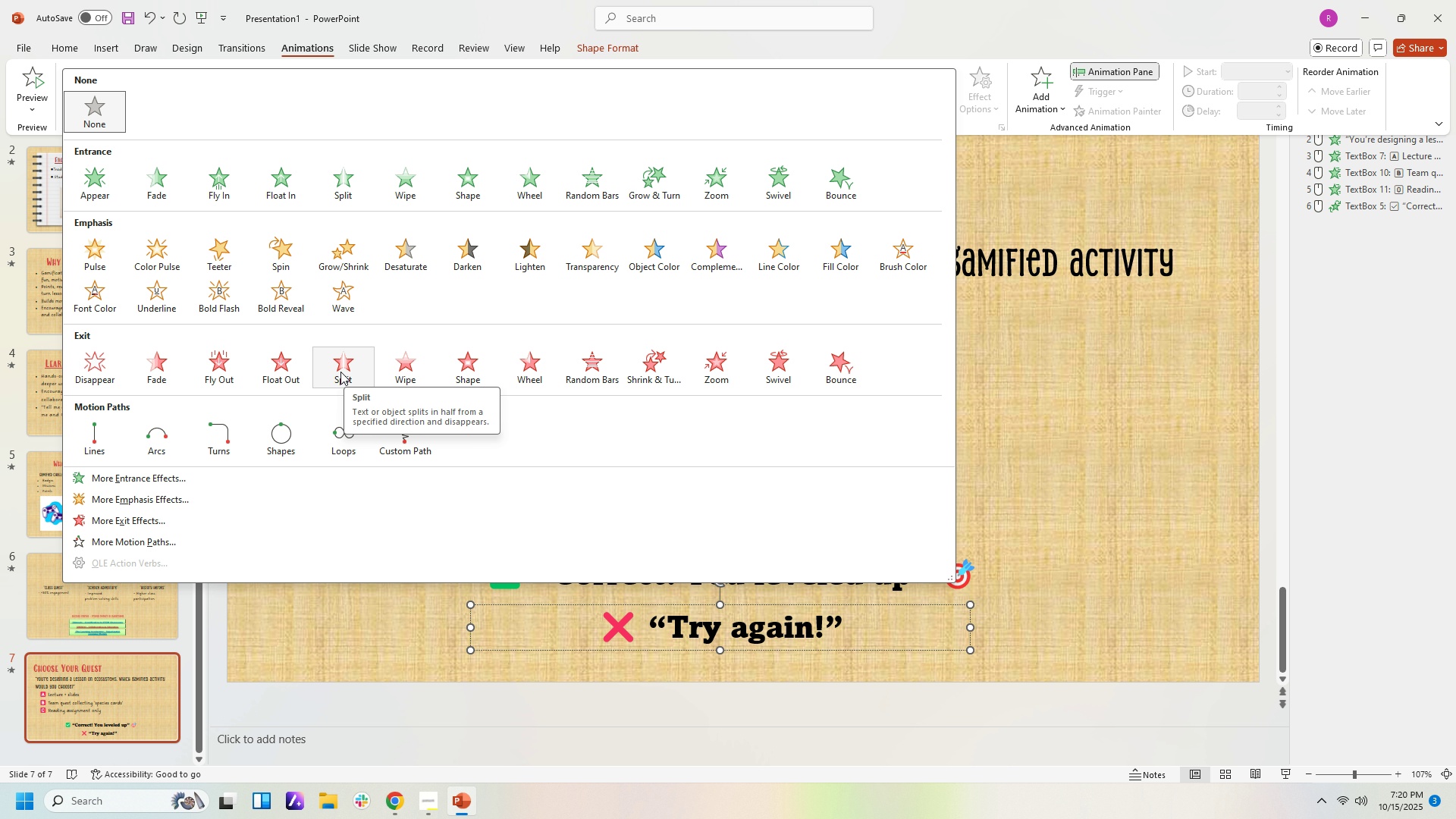 
wait(6.94)
 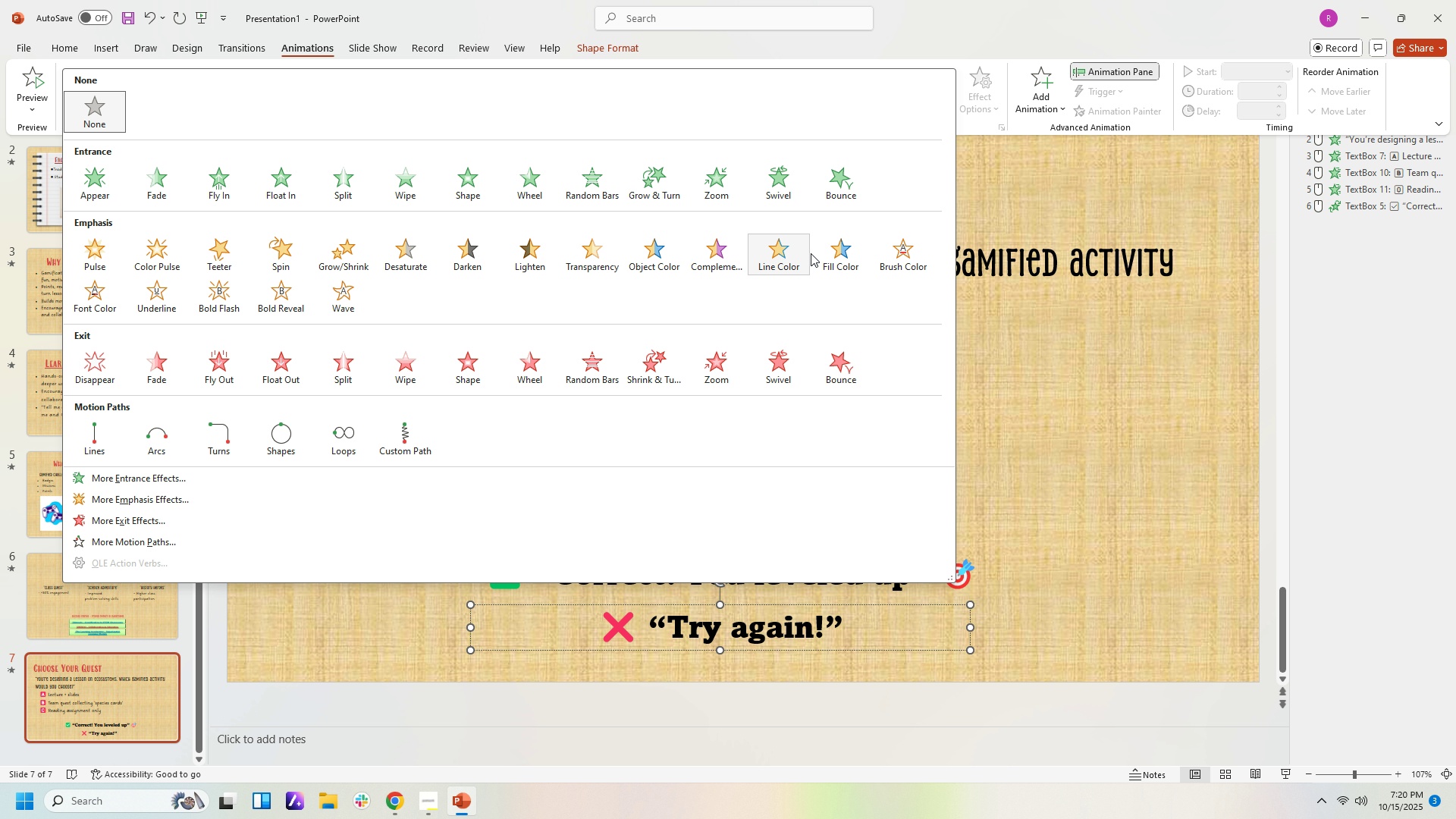 
left_click([233, 372])
 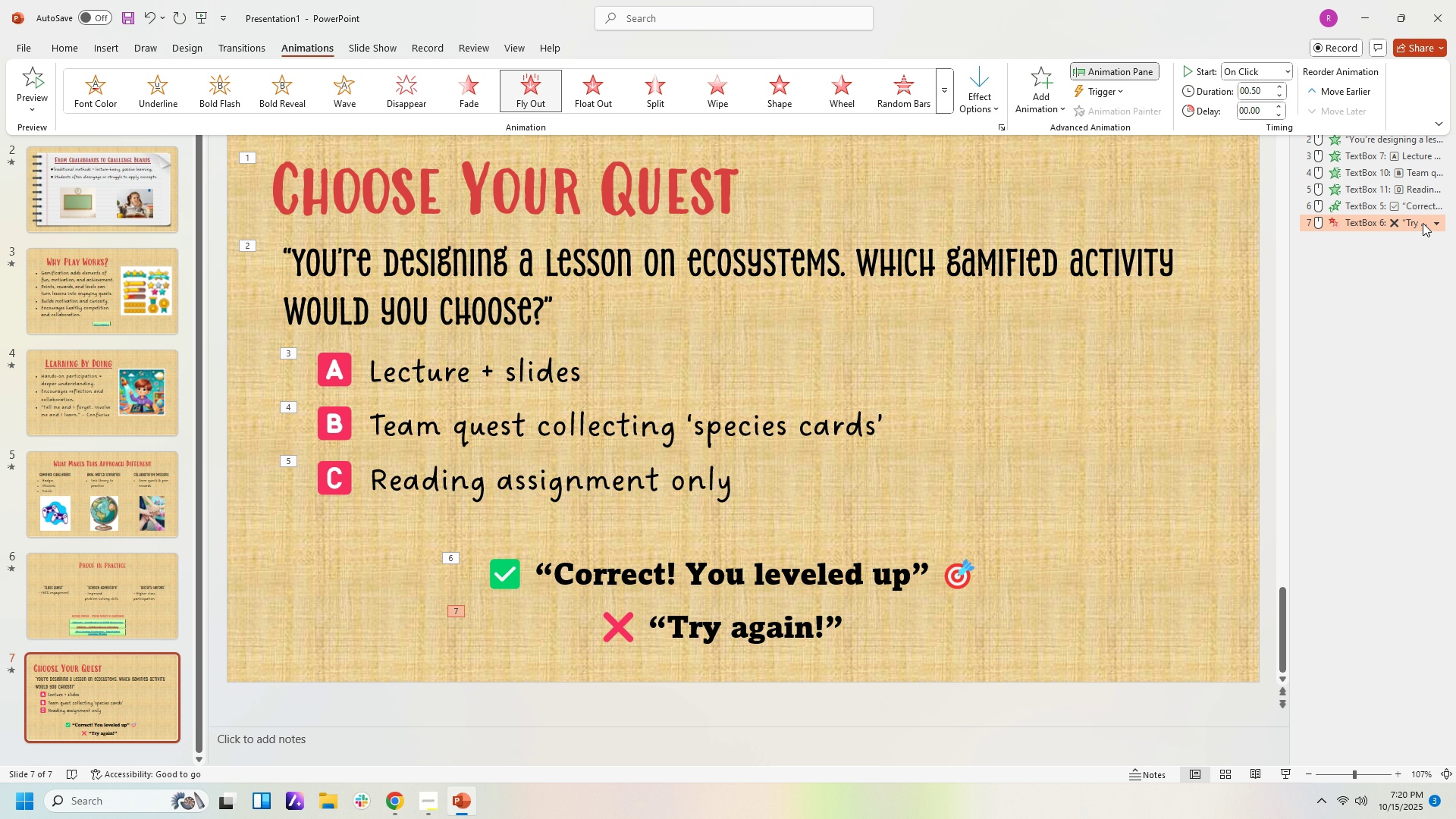 
left_click([1432, 328])
 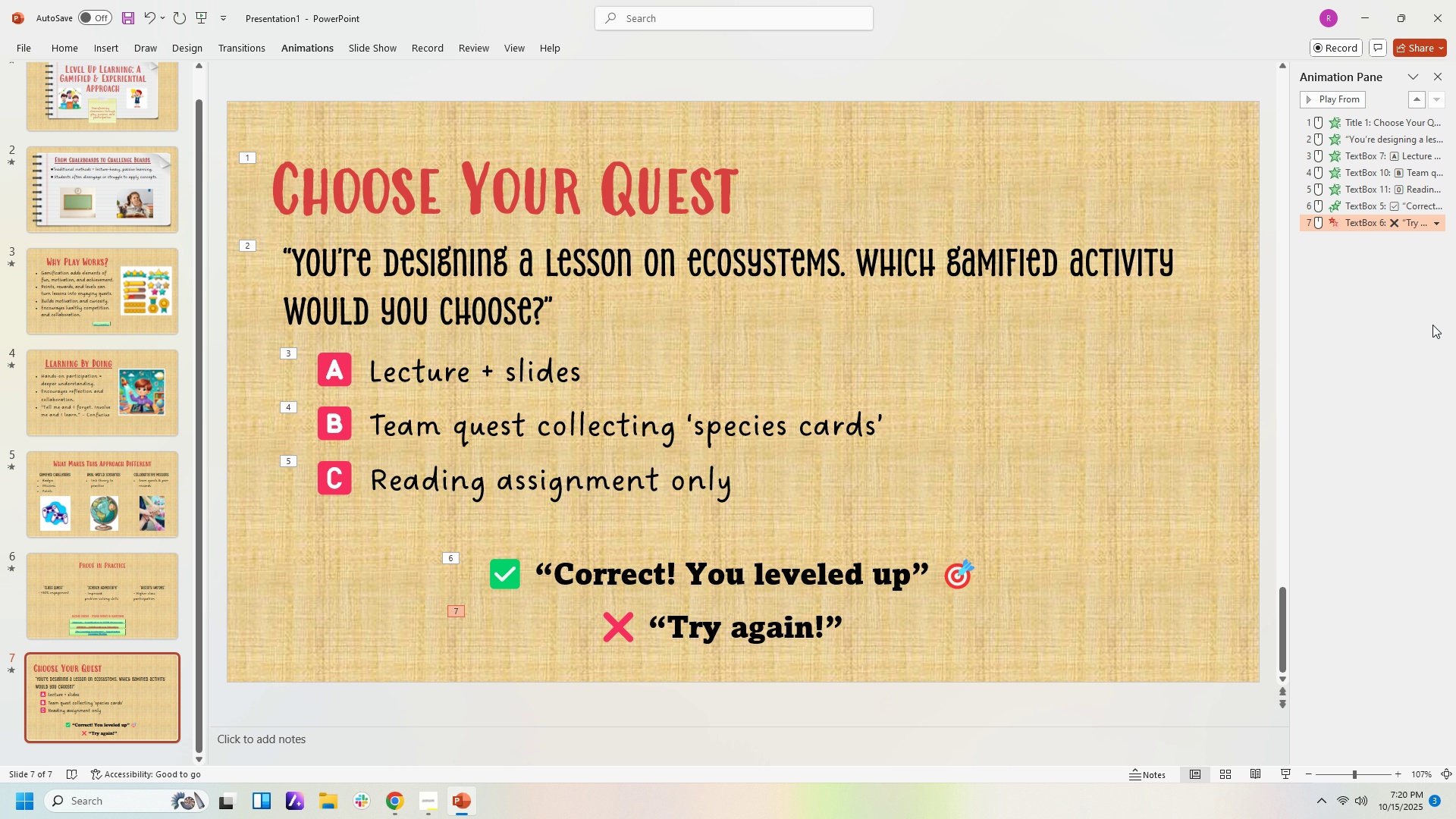 
scroll: coordinate [1432, 322], scroll_direction: up, amount: 2.0
 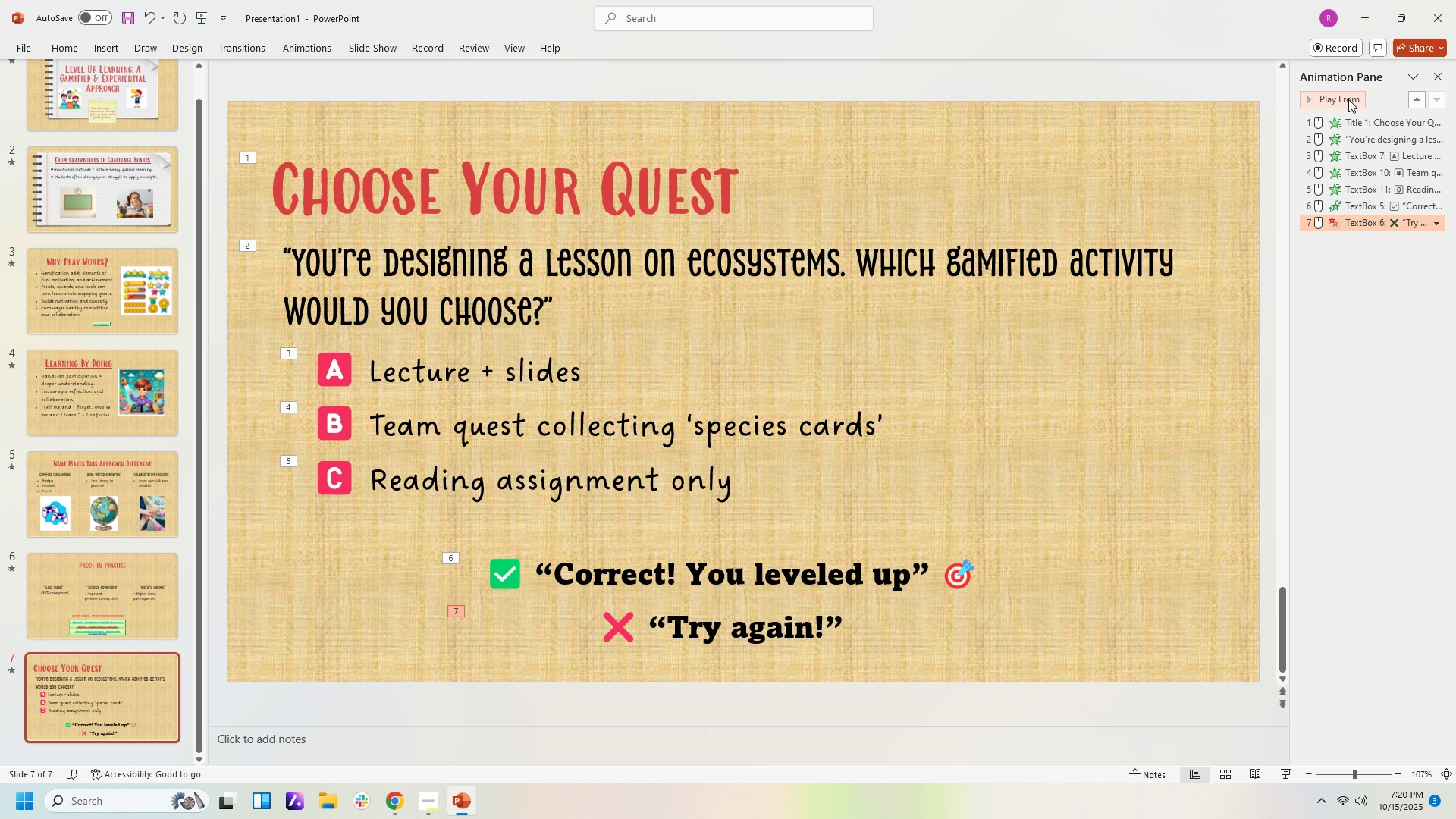 
left_click([1348, 99])
 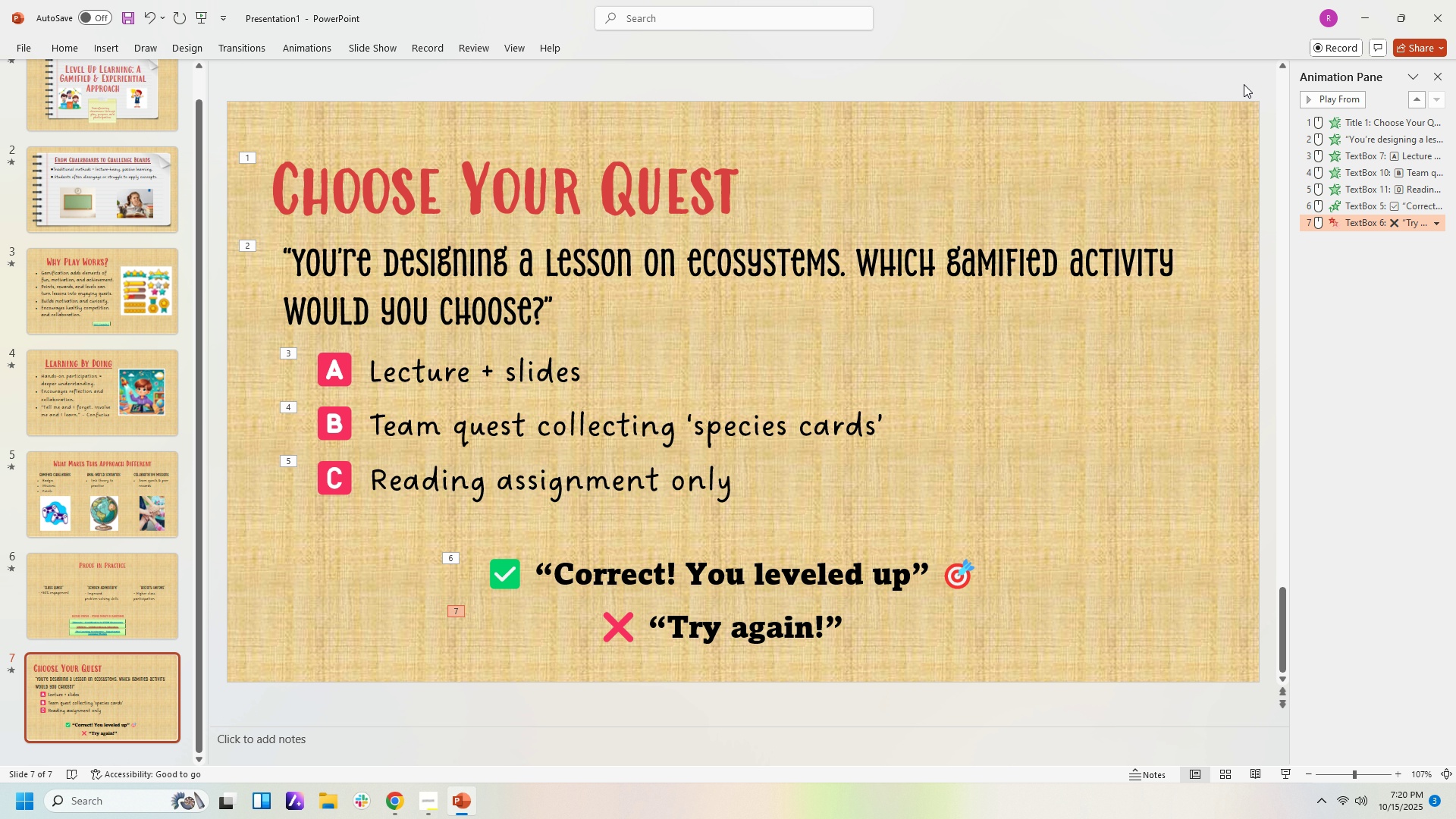 
left_click([765, 637])
 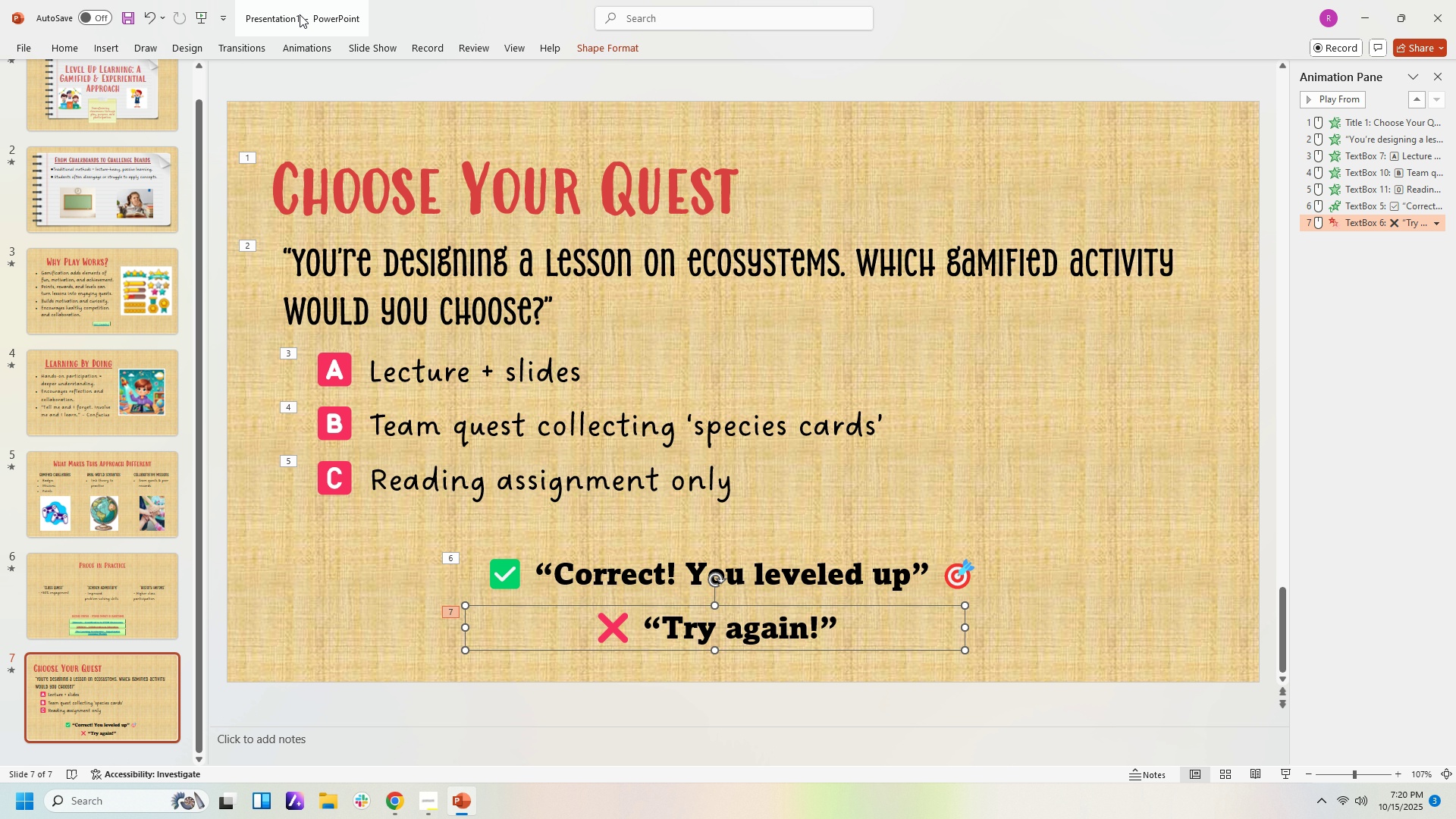 
left_click([292, 41])
 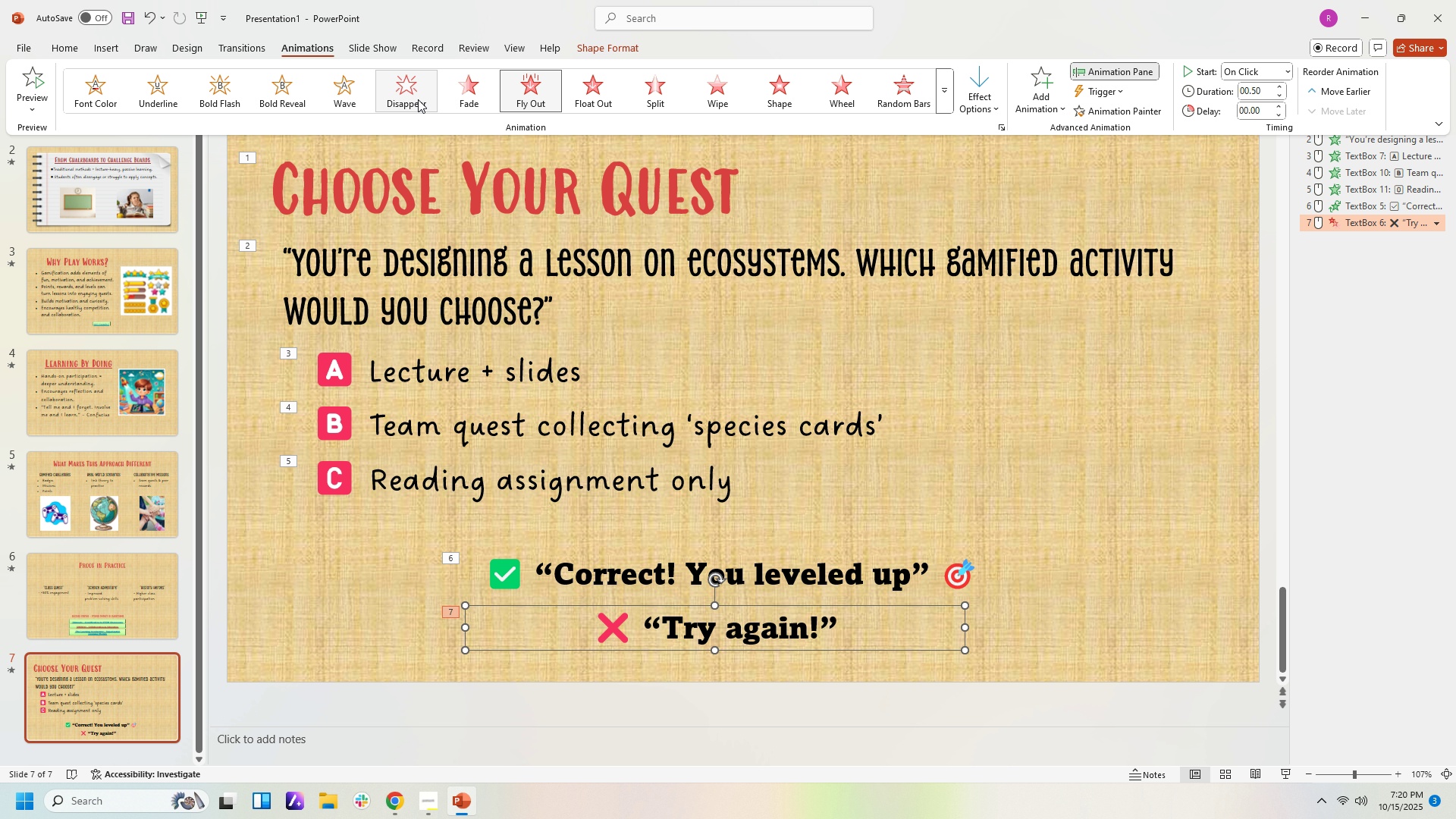 
left_click([418, 99])
 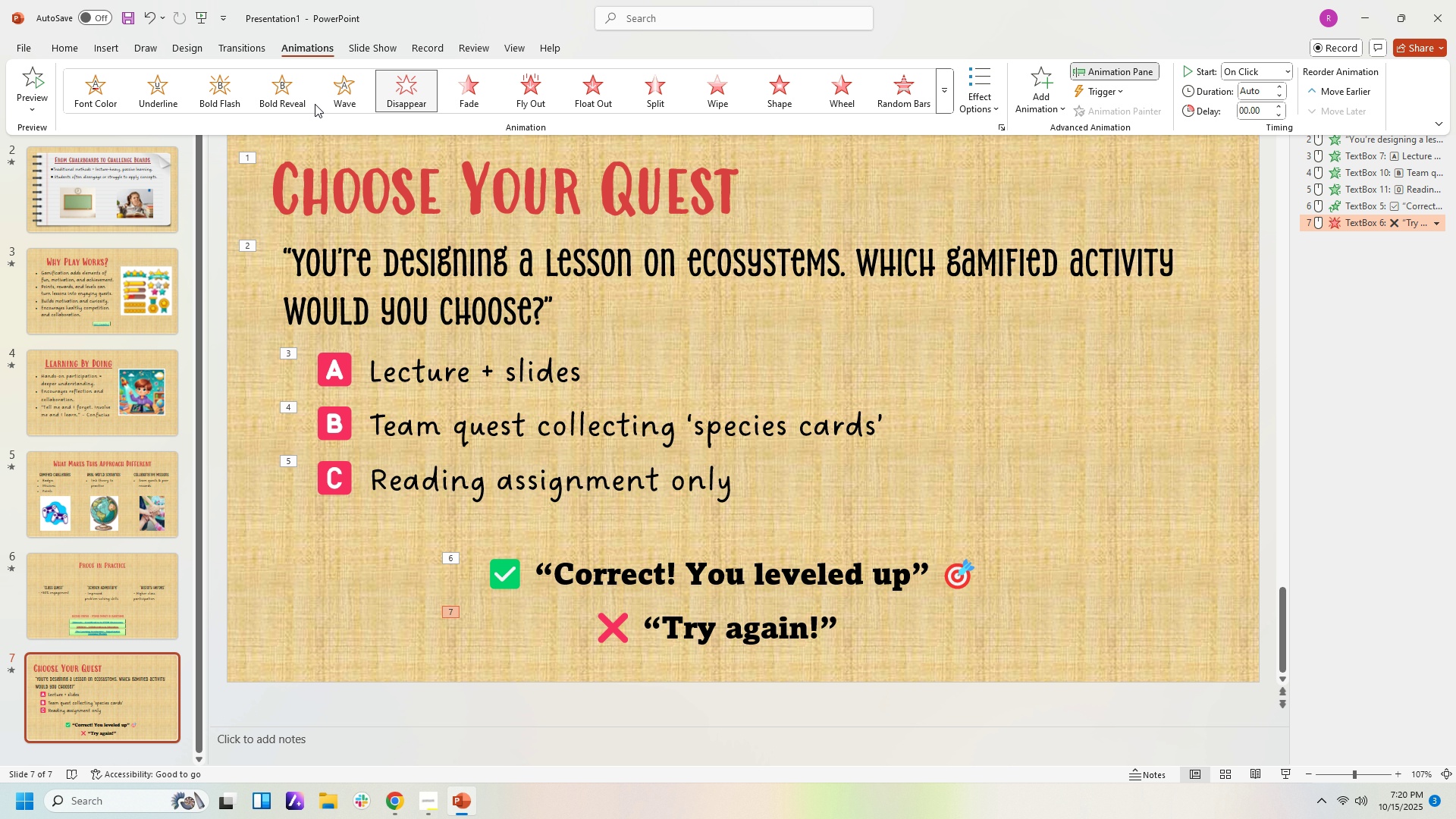 
left_click([301, 88])
 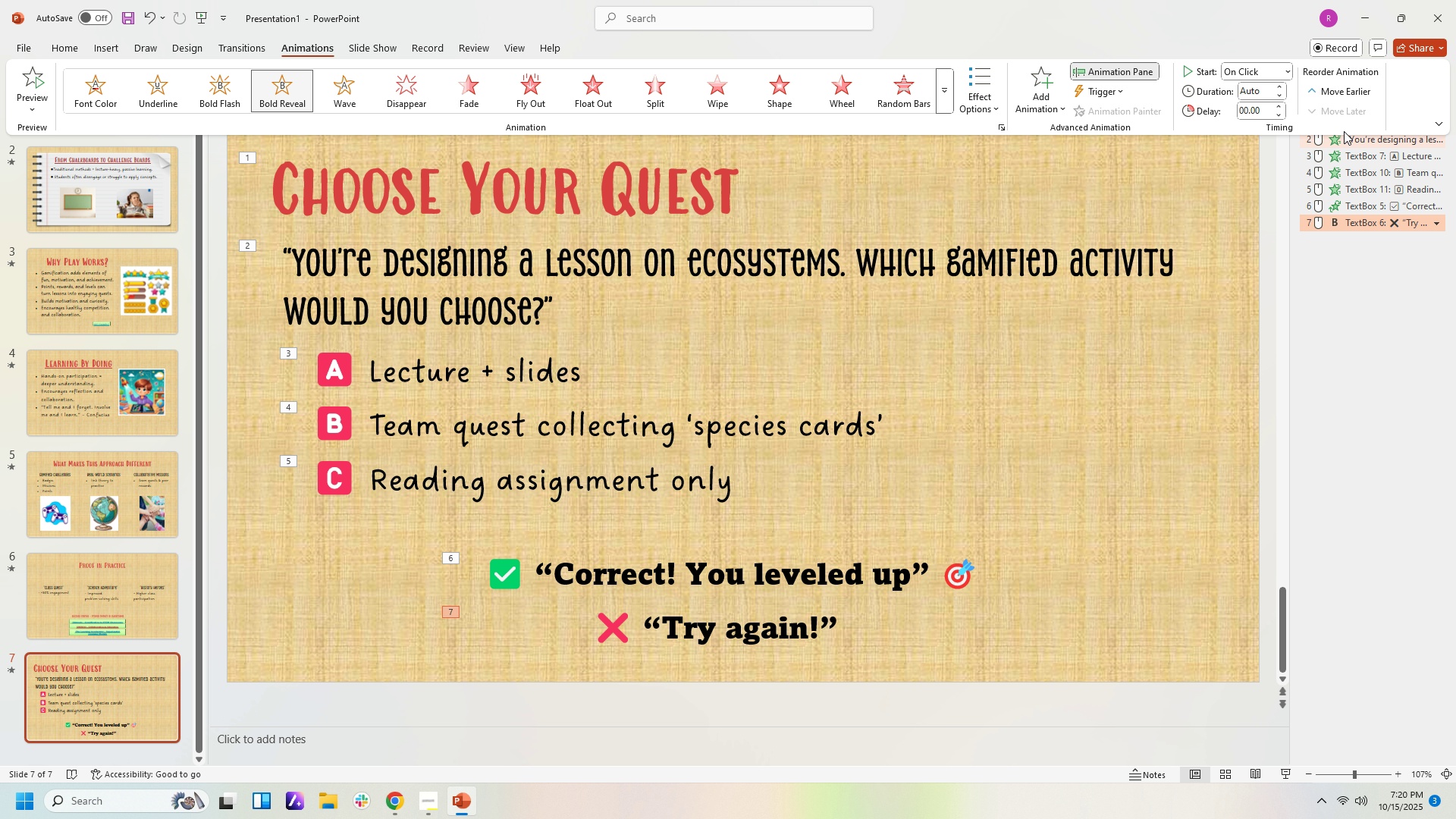 
left_click([1357, 277])
 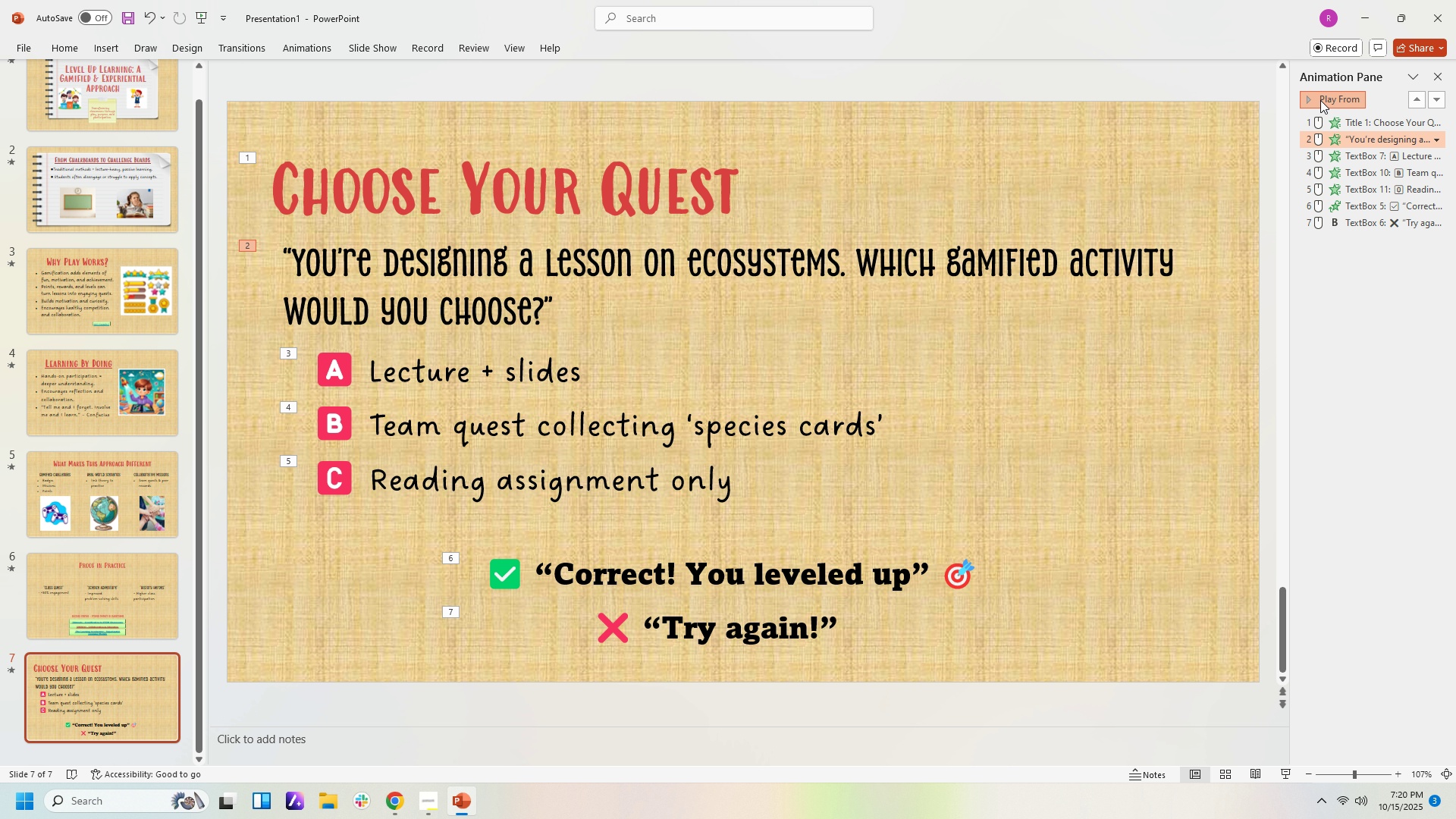 
left_click([1320, 100])
 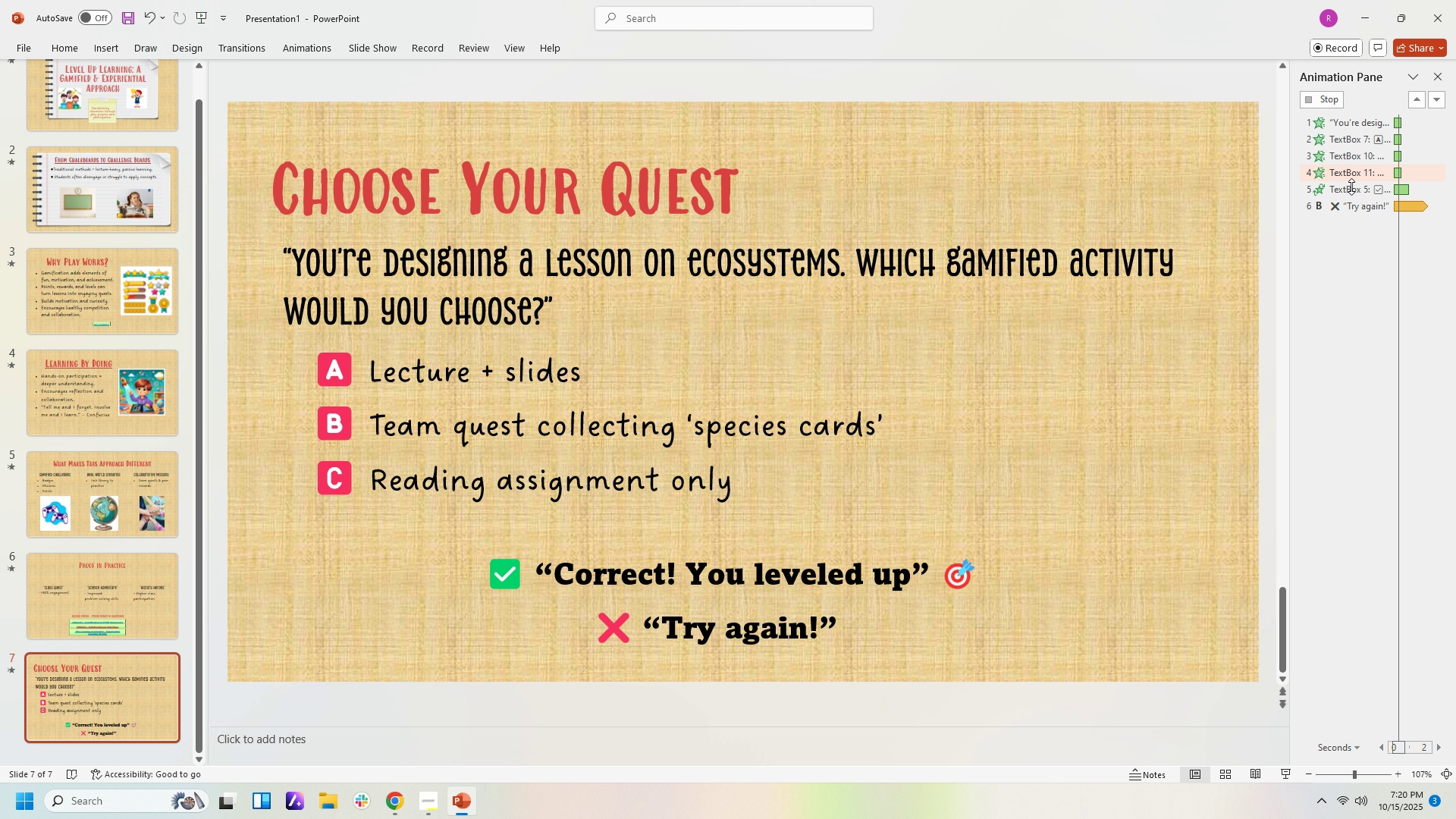 
wait(5.69)
 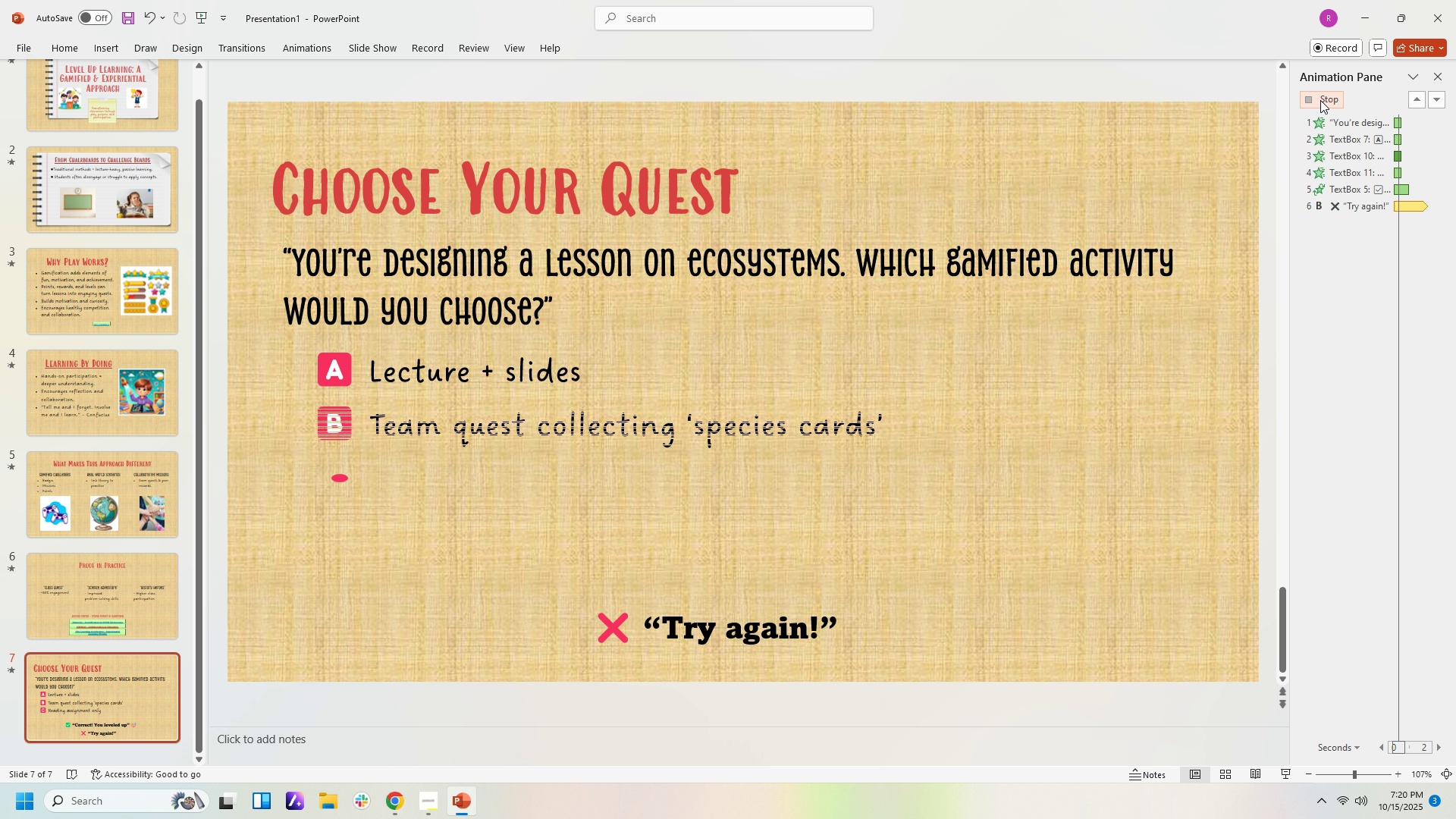 
left_click([1363, 230])
 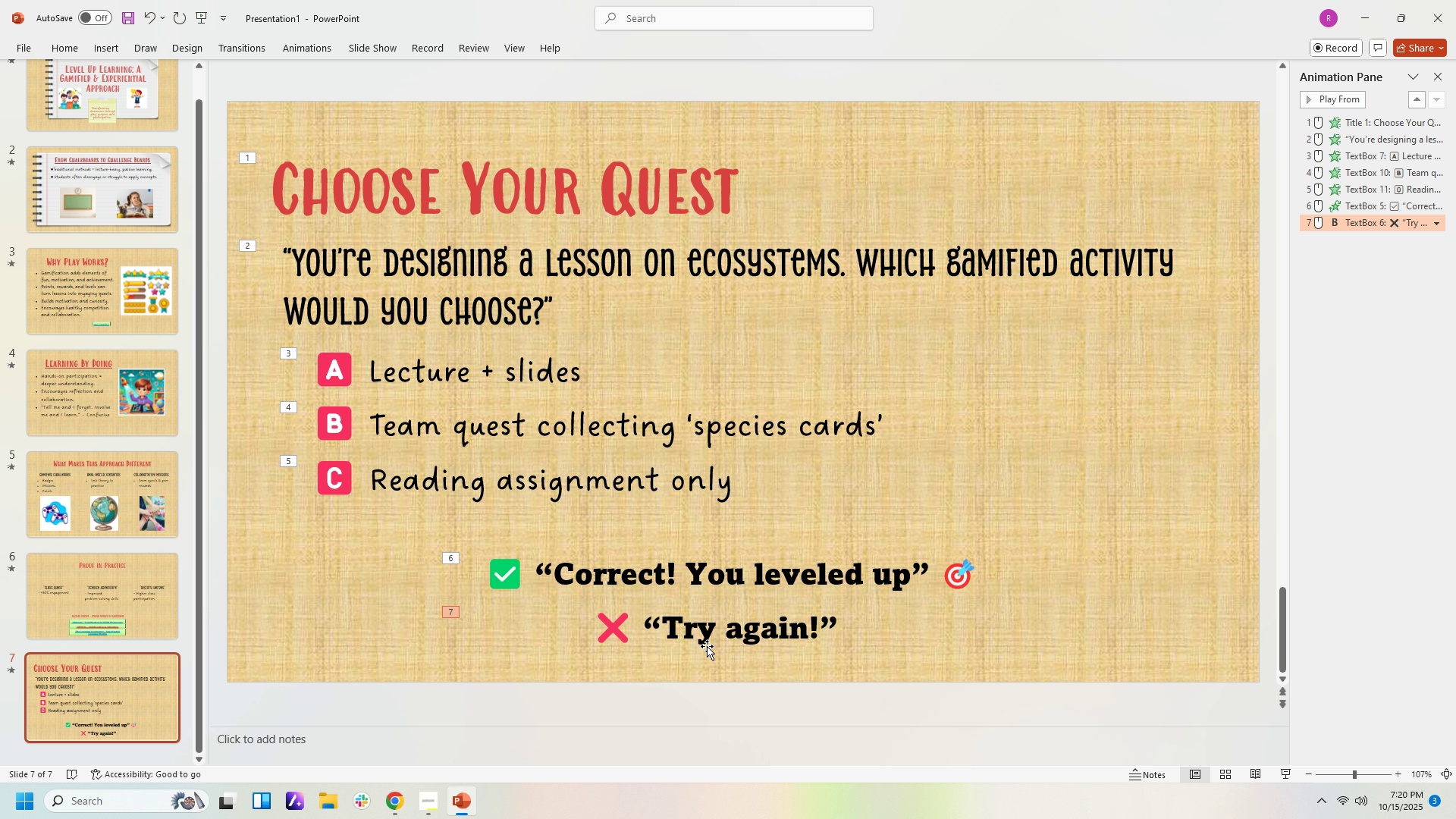 
left_click([716, 625])
 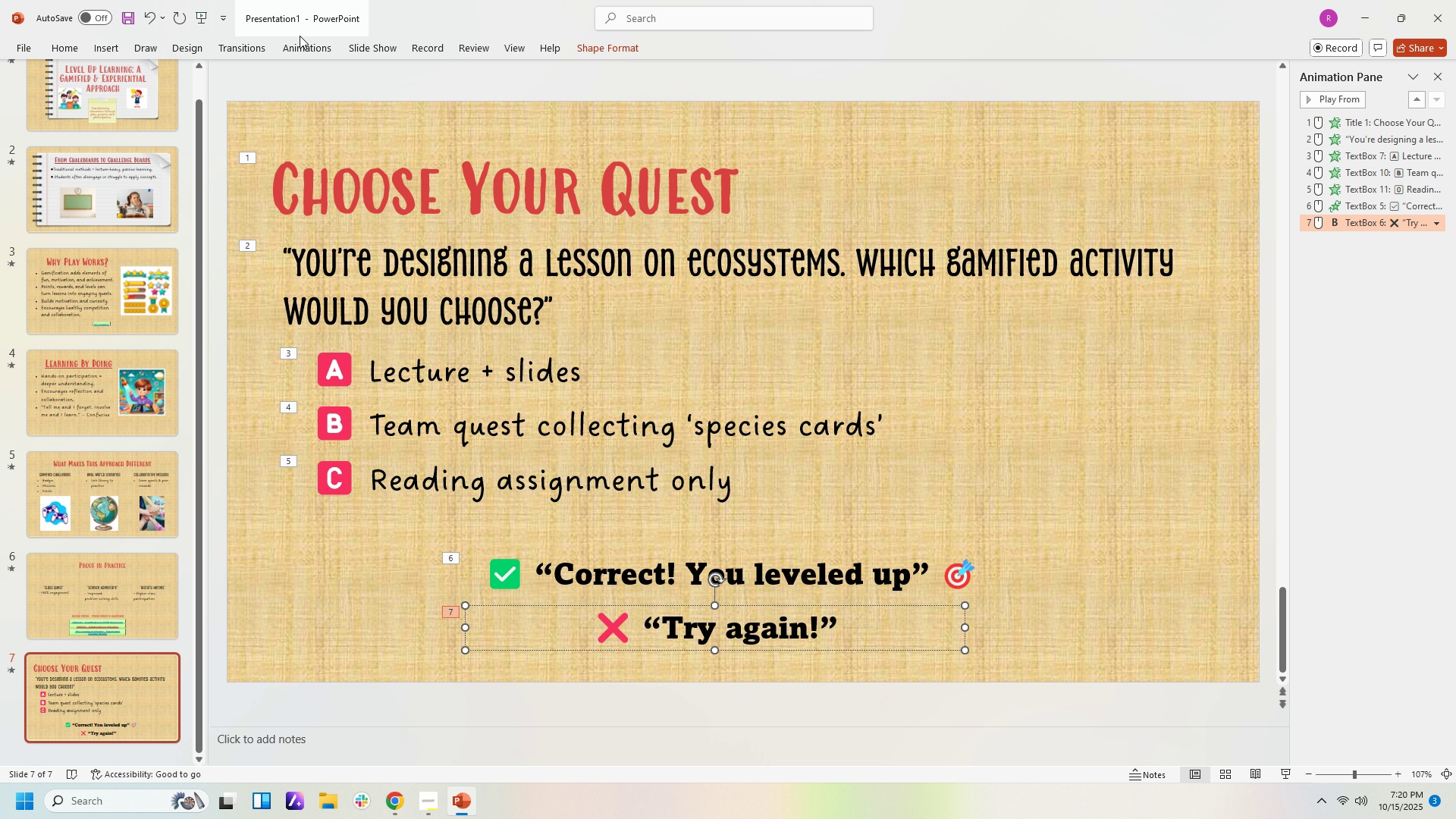 
left_click([300, 46])
 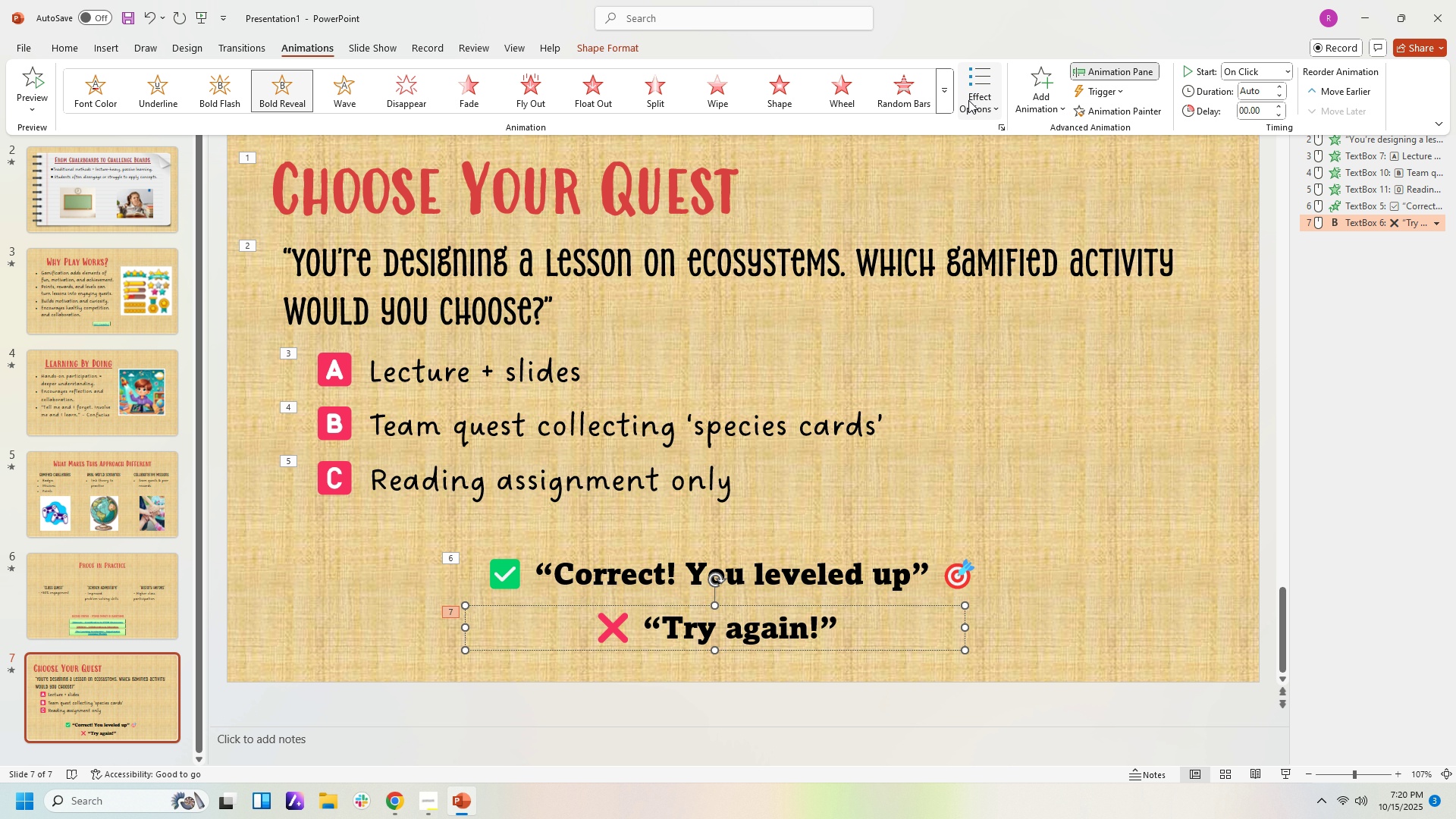 
left_click([949, 100])
 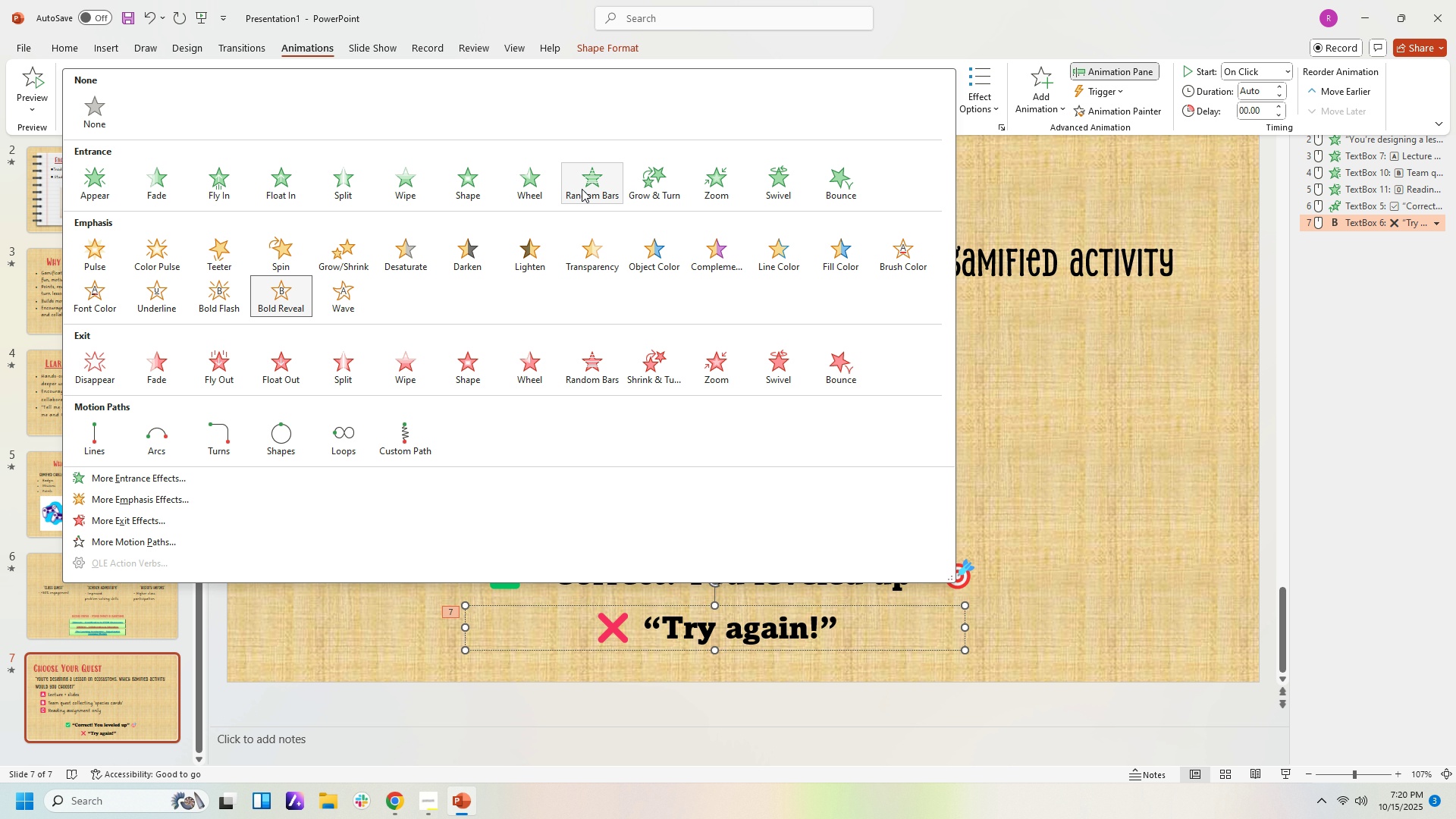 
wait(11.68)
 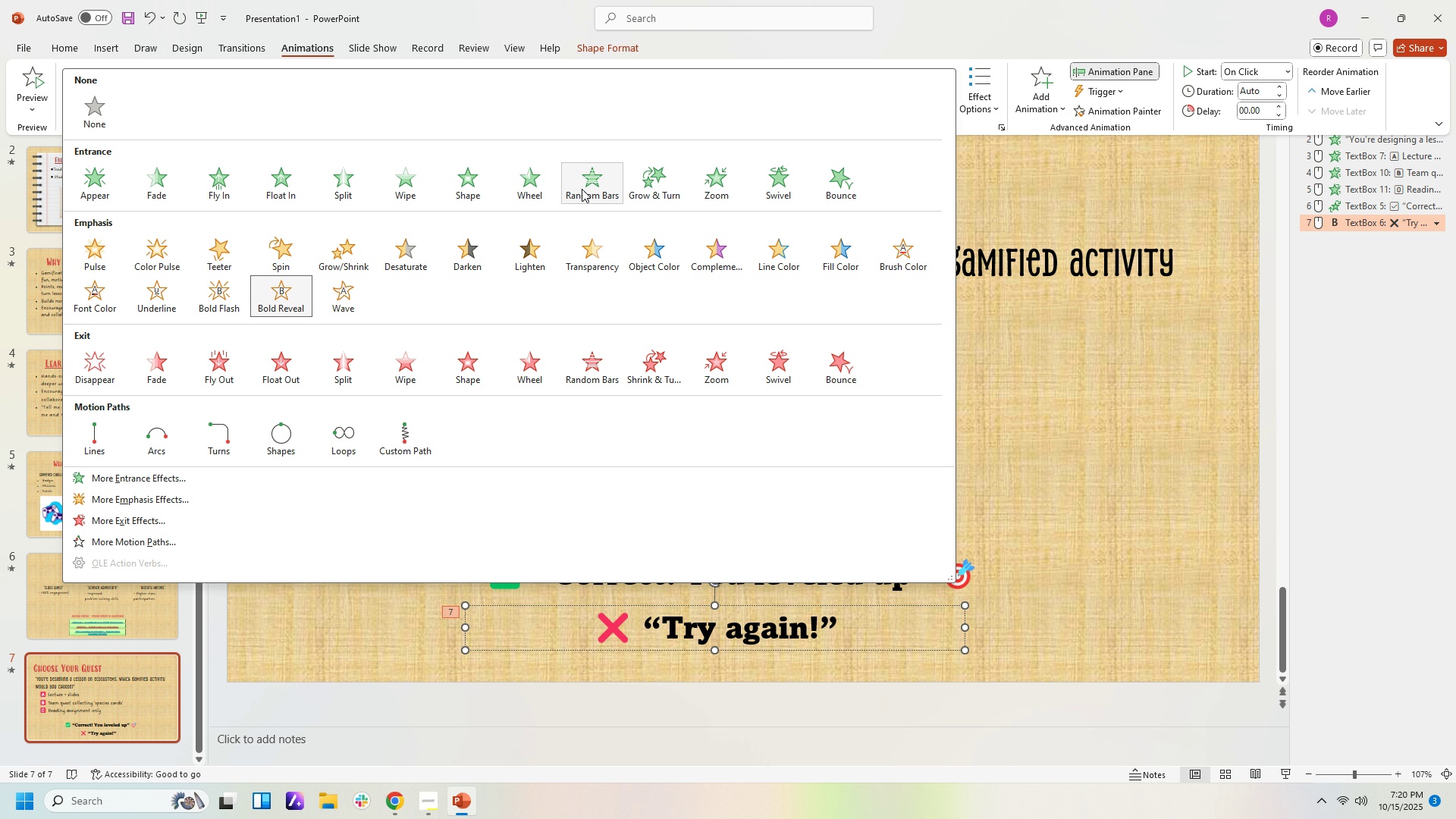 
left_click([220, 190])
 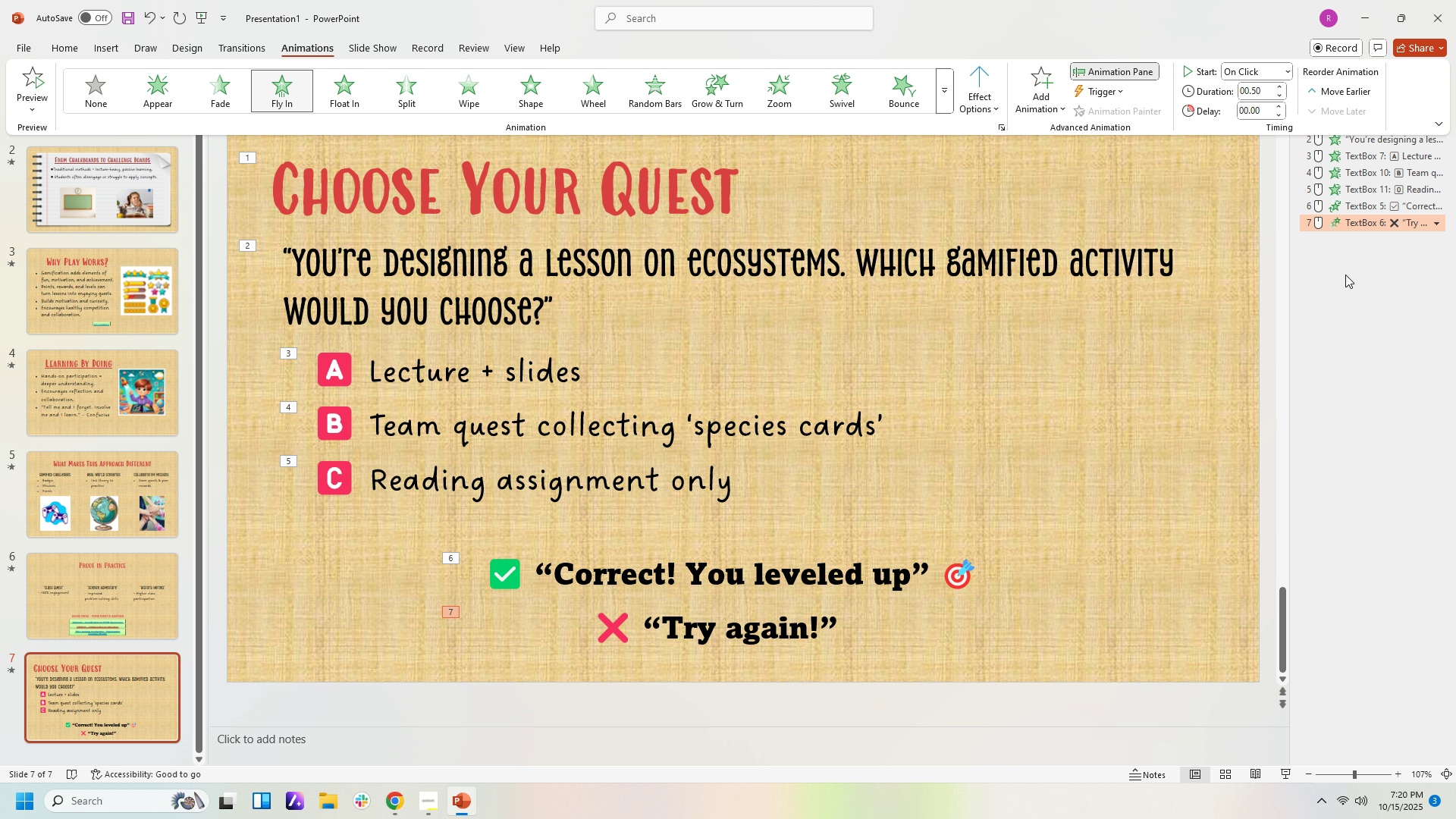 
left_click([1350, 312])
 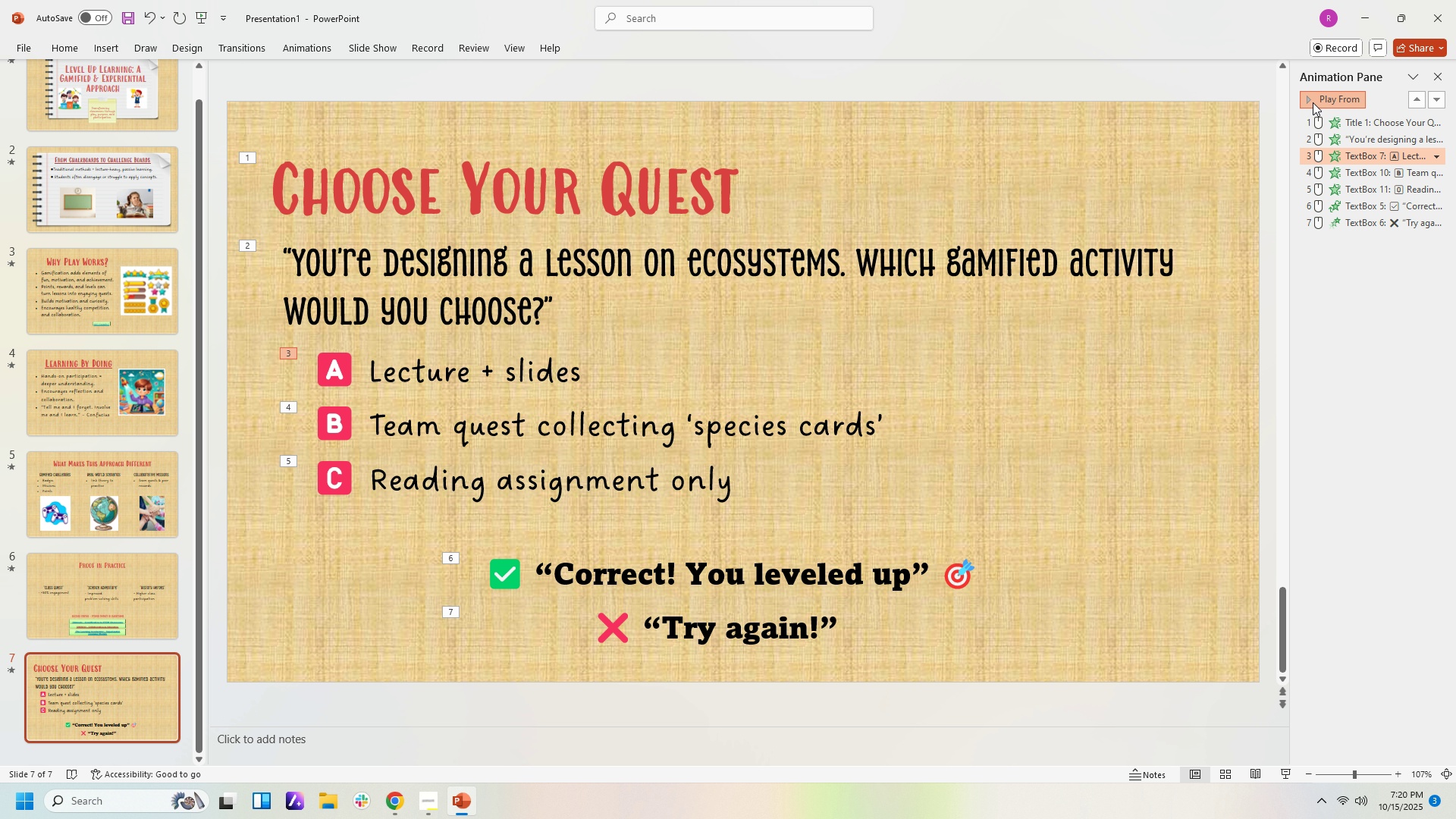 
left_click([1313, 102])
 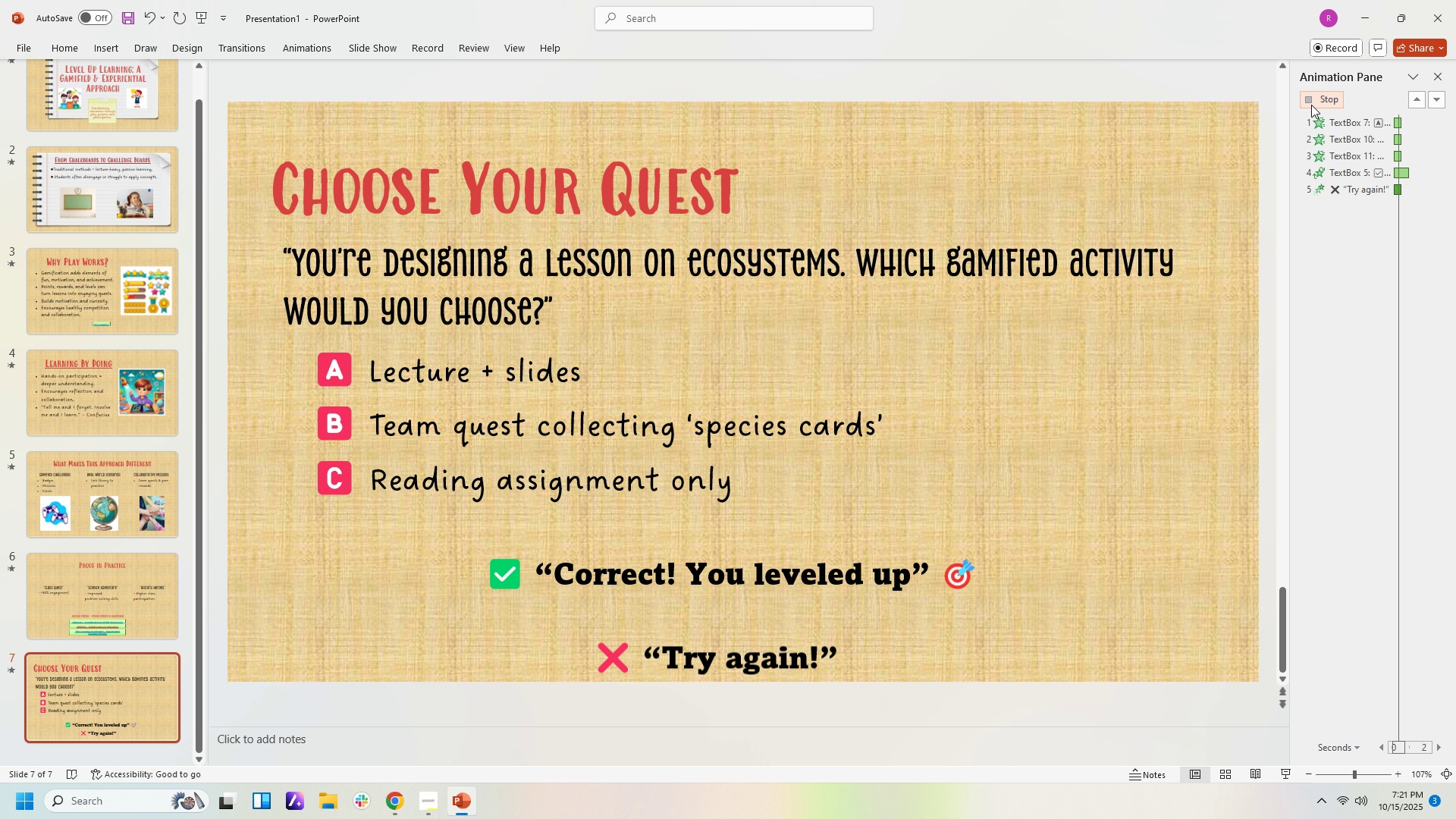 
left_click([895, 492])
 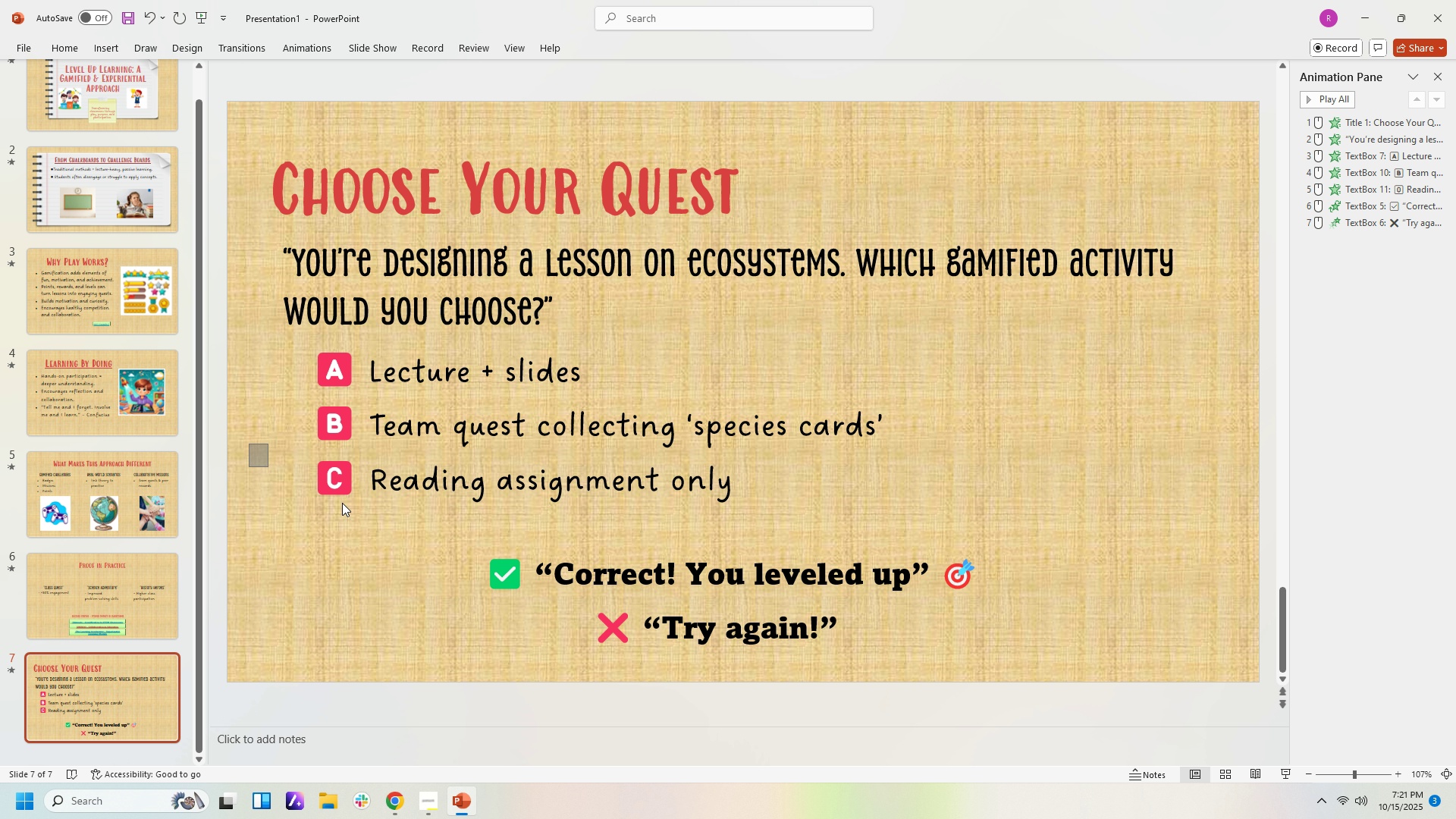 
mouse_move([382, 497])
 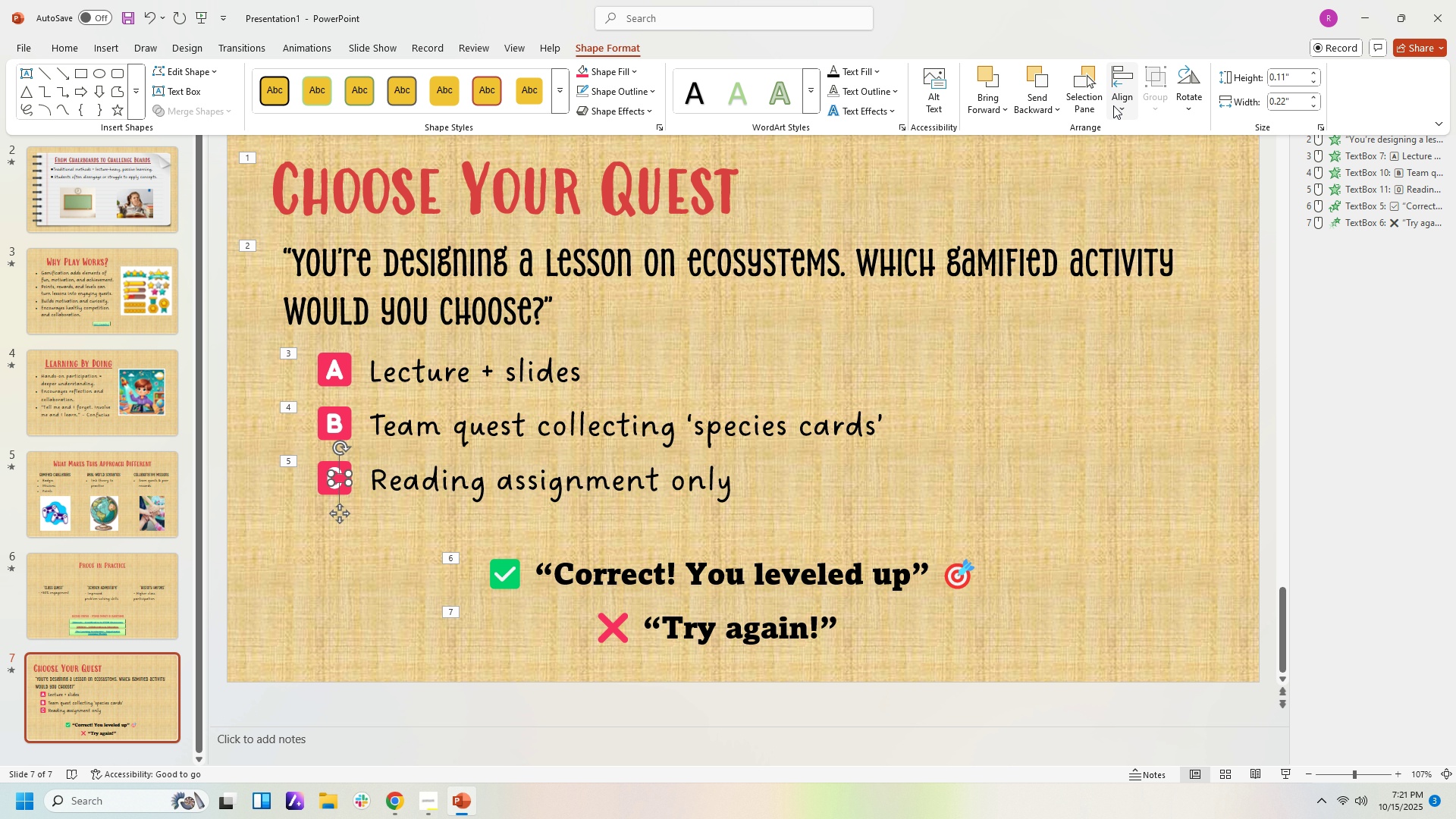 
left_click([1161, 80])
 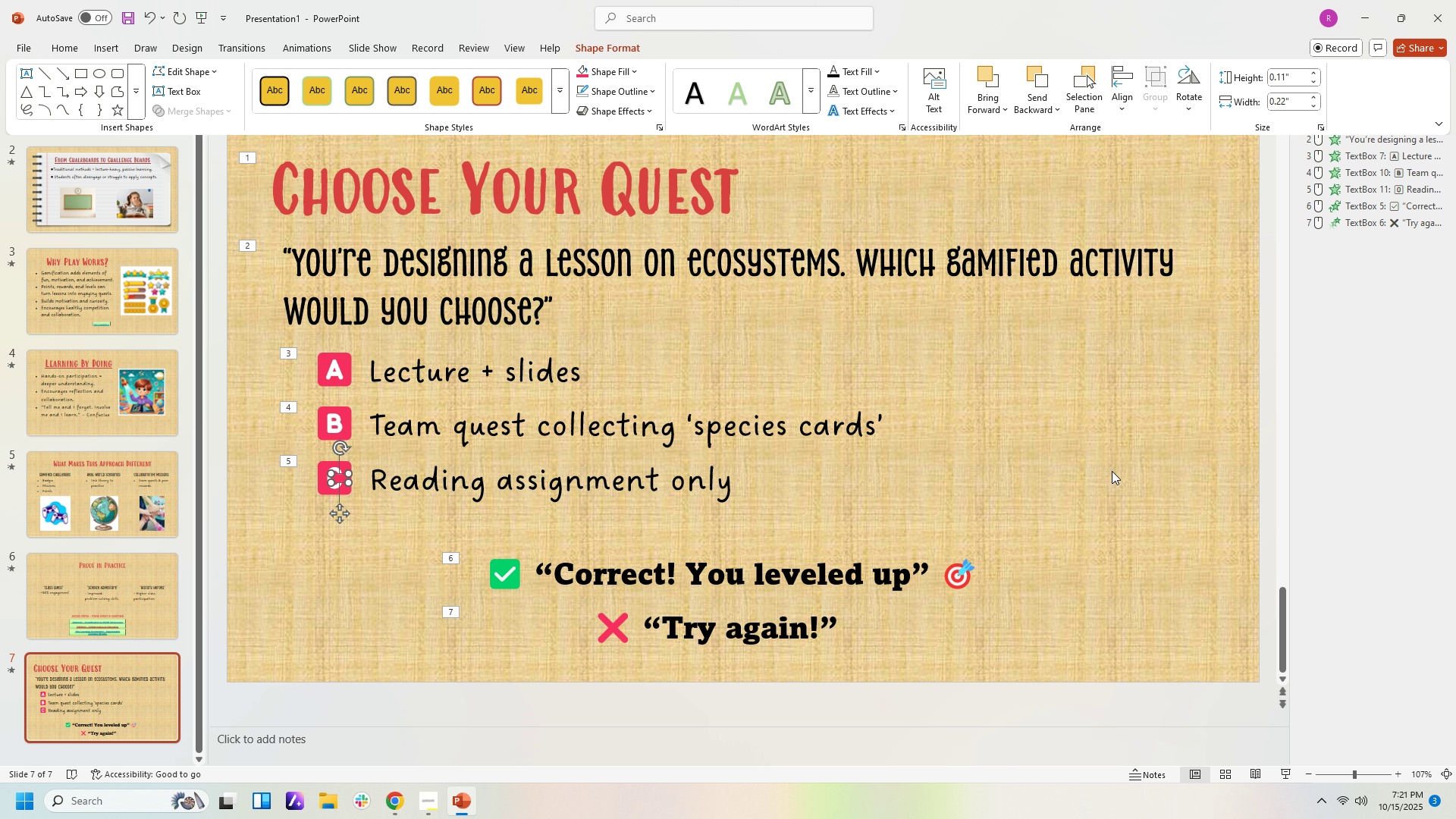 
left_click([1112, 471])
 